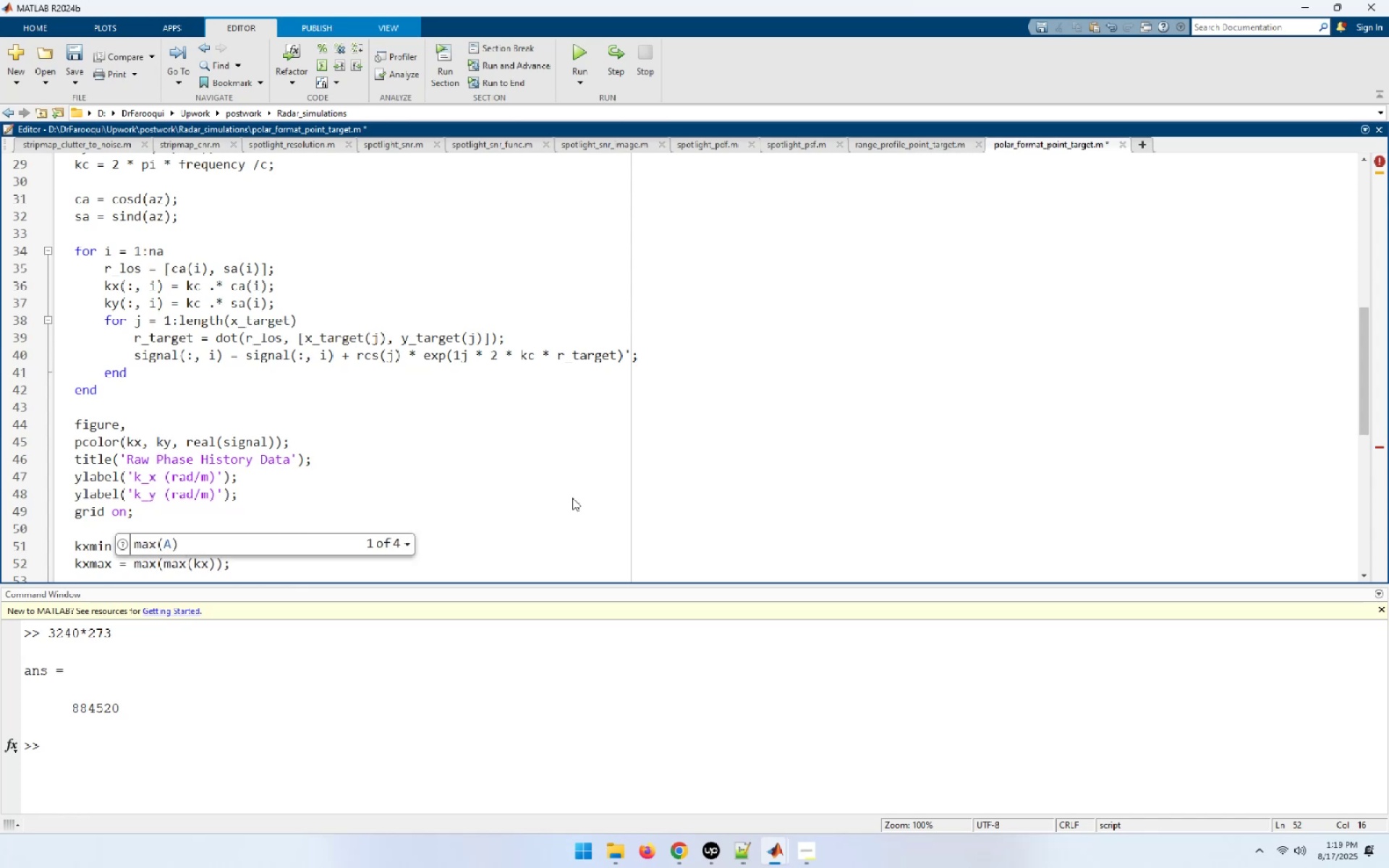 
key(ArrowUp)
 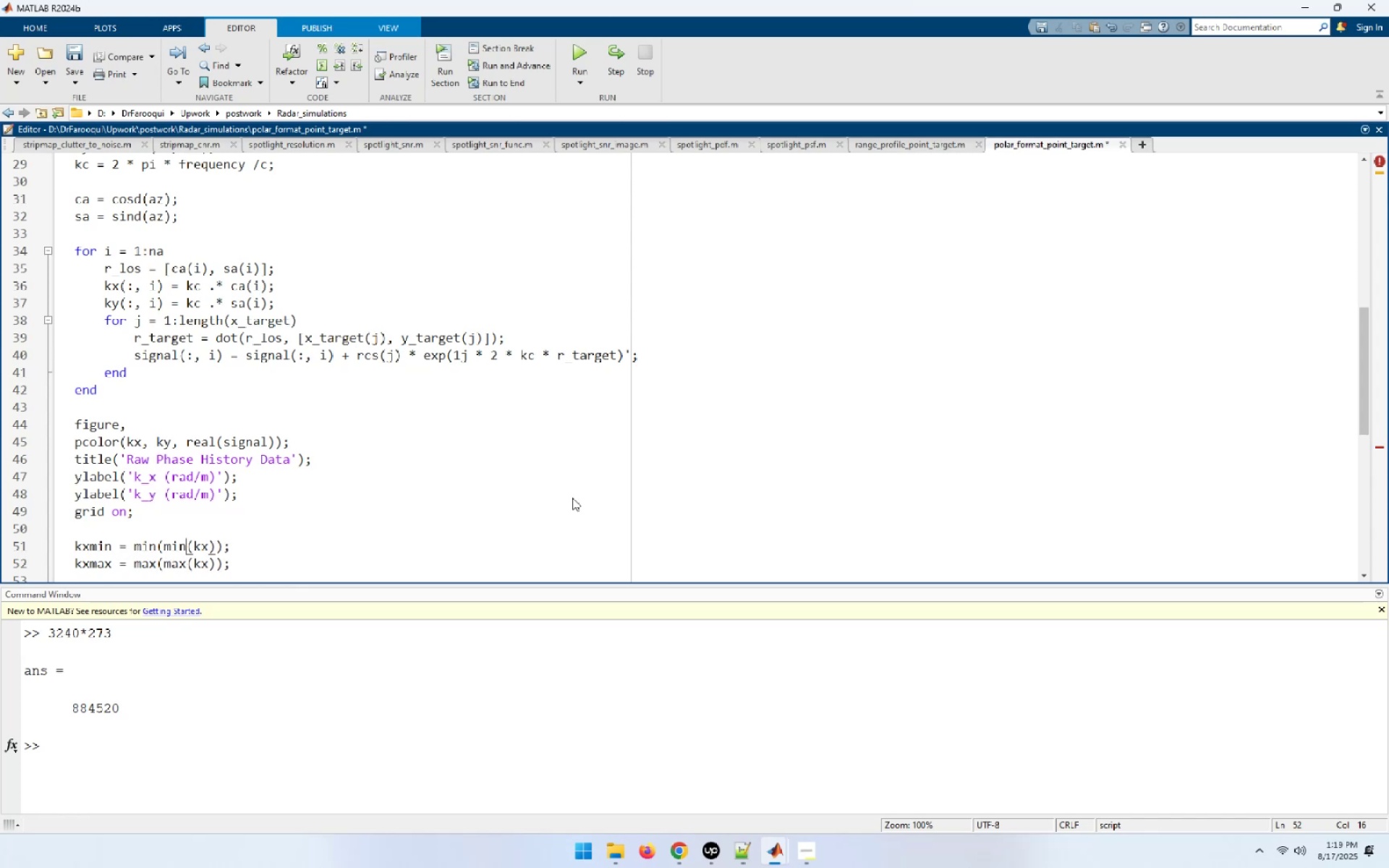 
key(Home)
 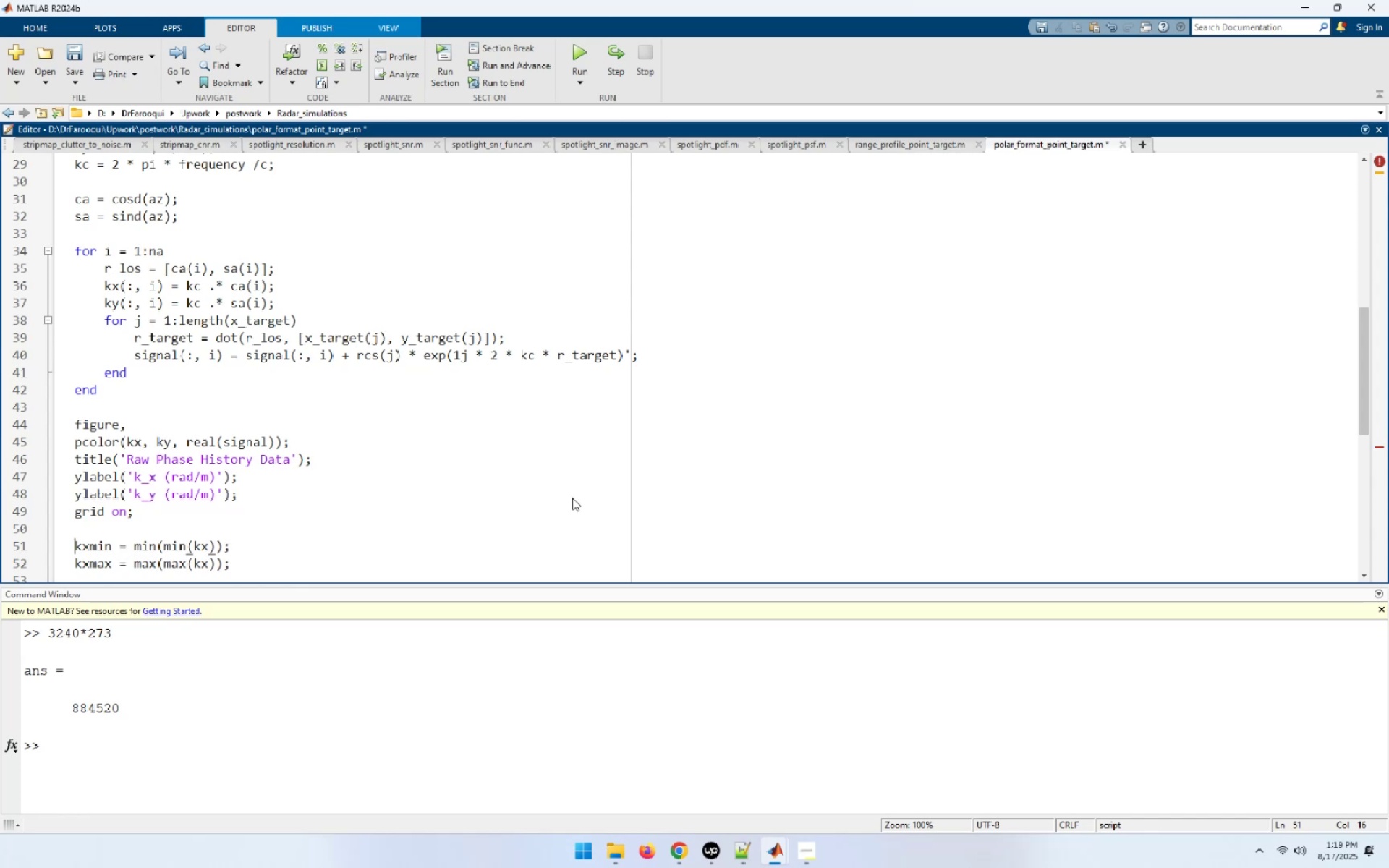 
key(Shift+End)
 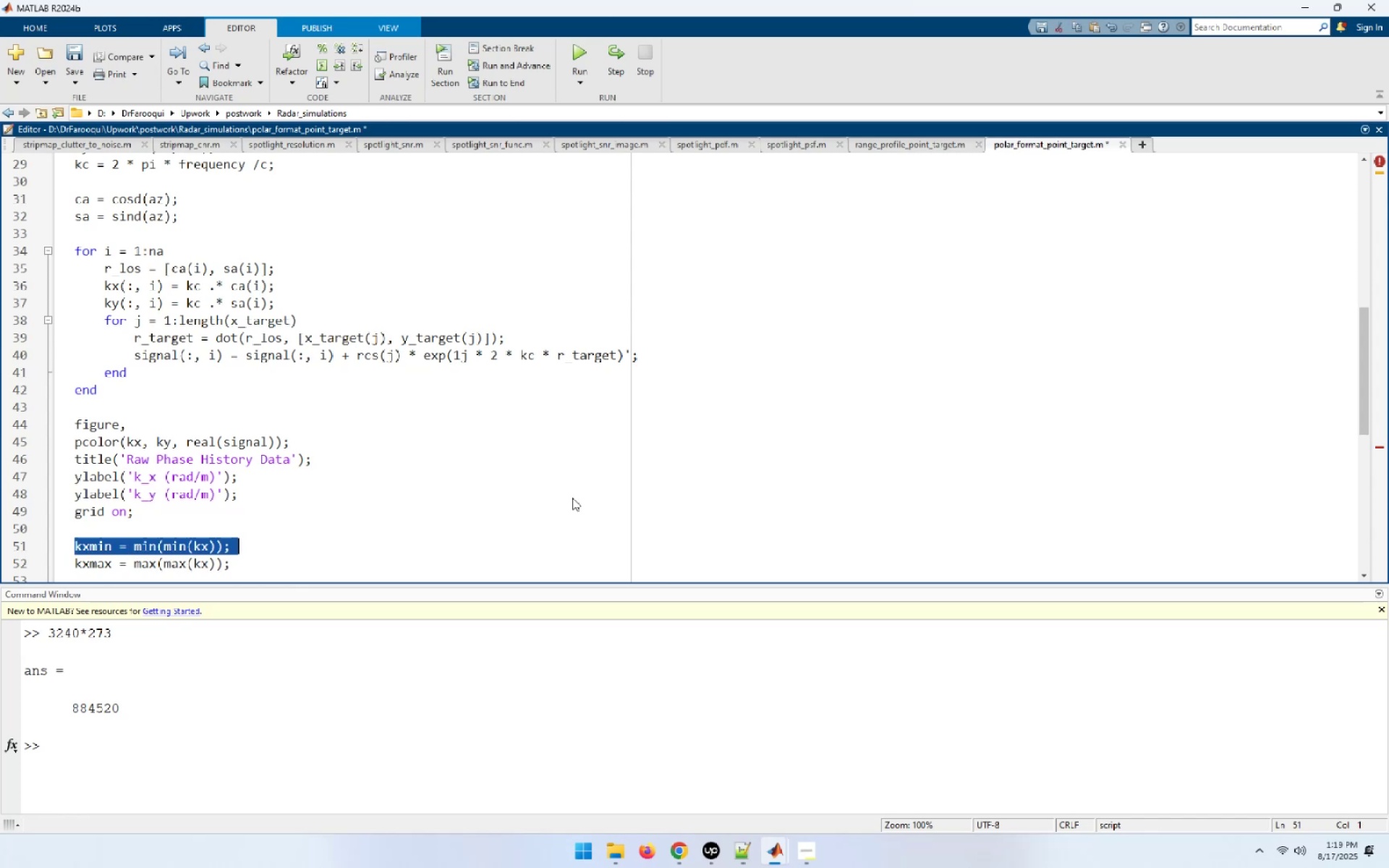 
key(Shift+ArrowDown)
 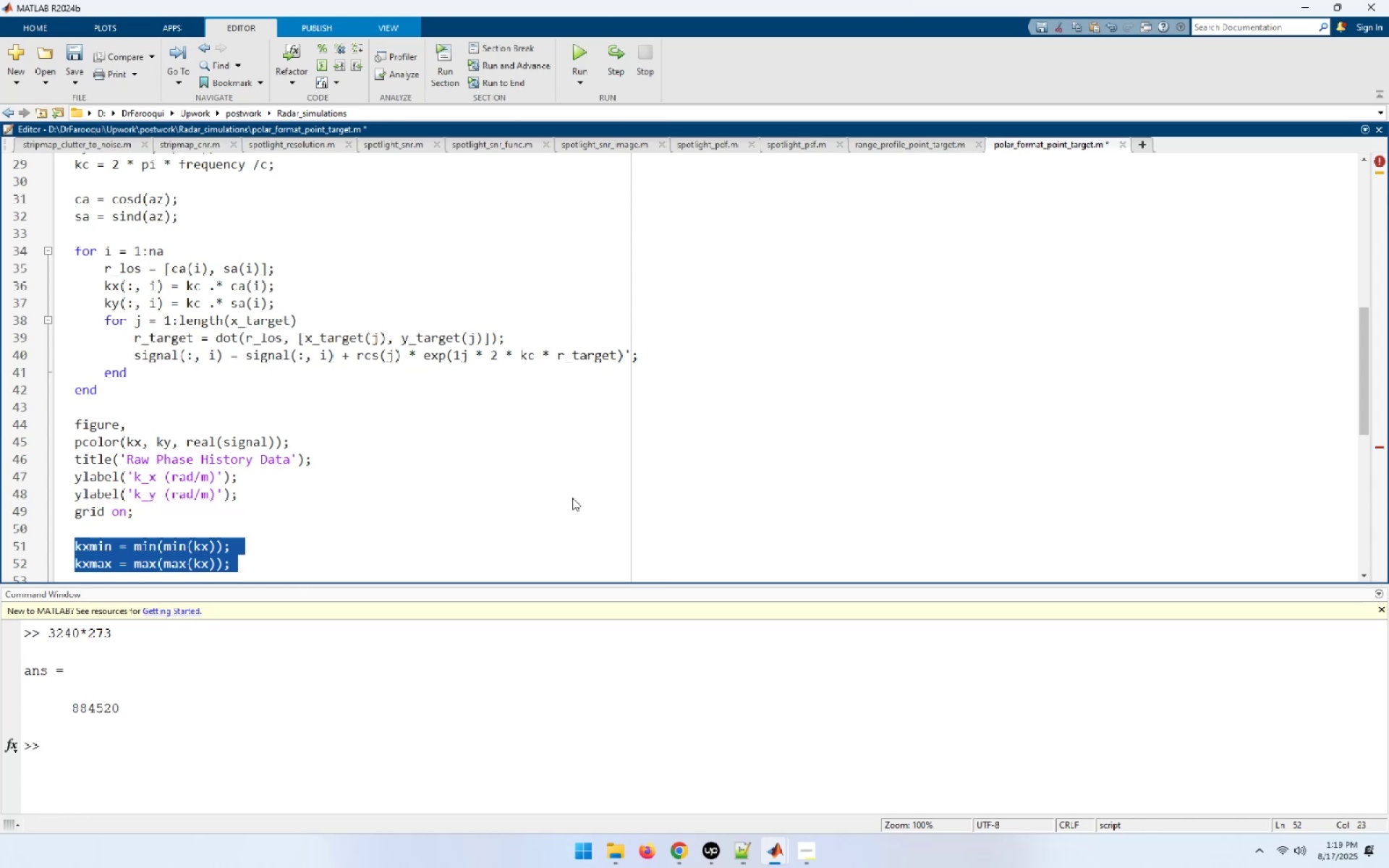 
hold_key(key=ControlLeft, duration=1.52)
 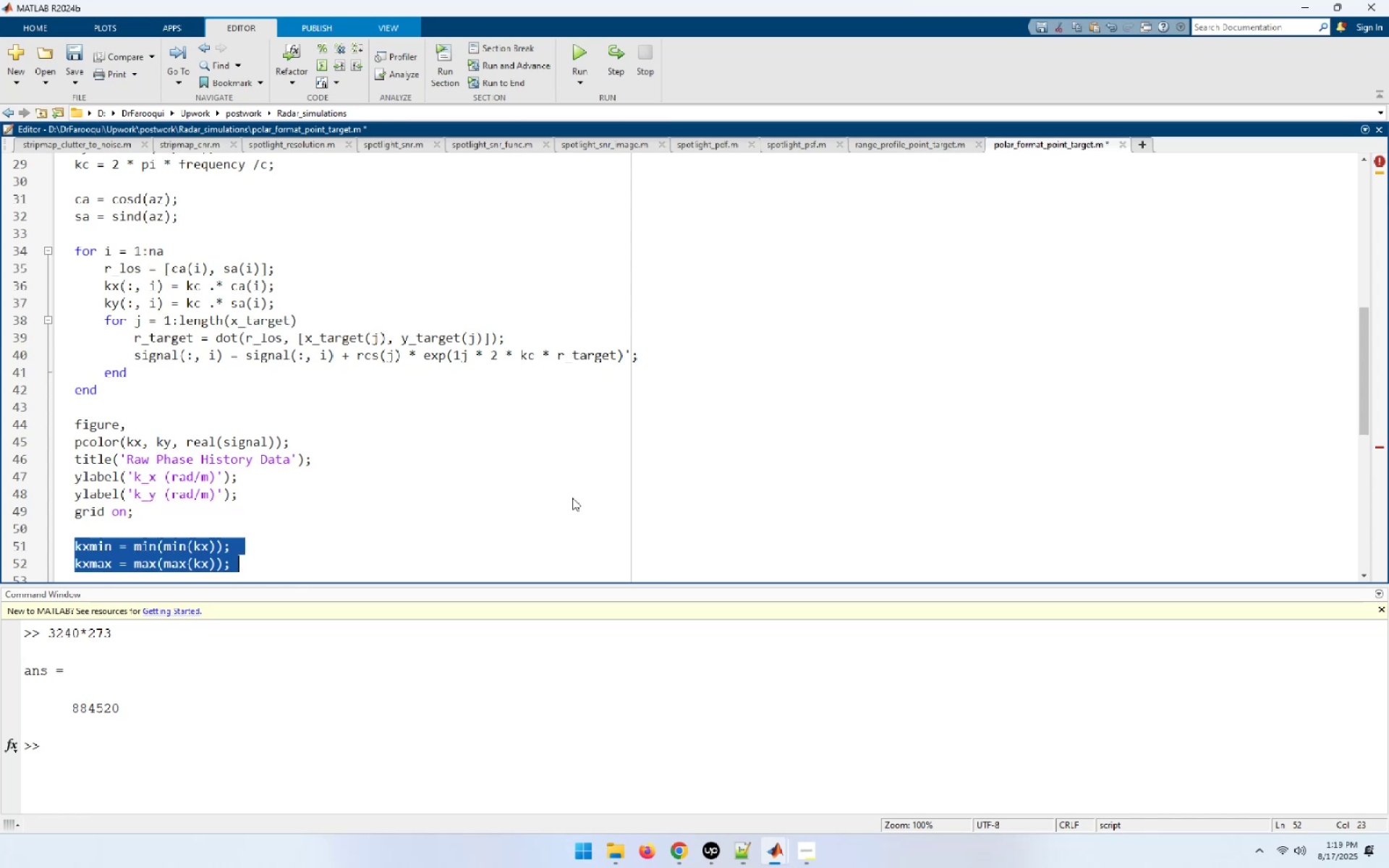 
key(Control+ControlLeft)
 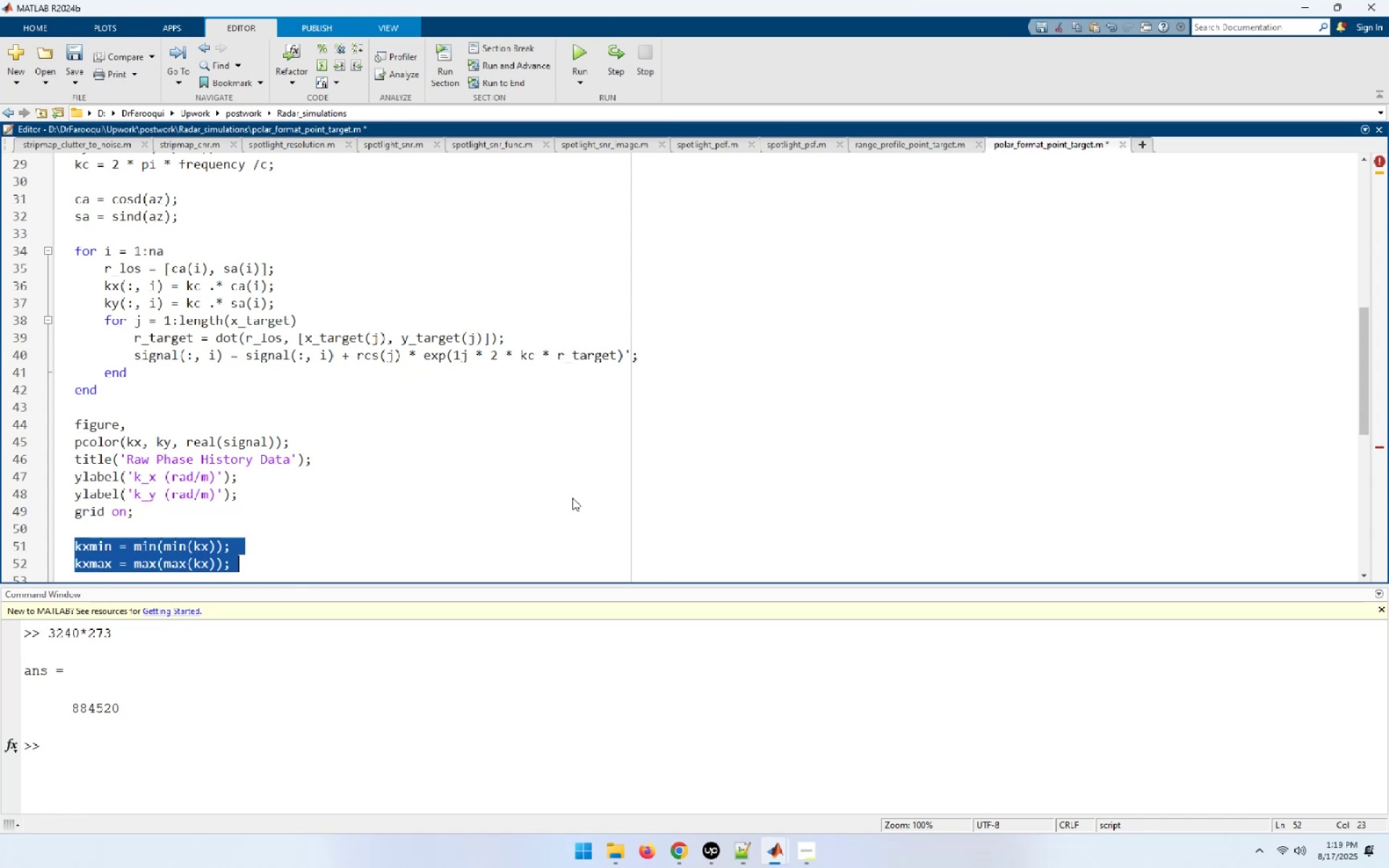 
key(Control+ControlLeft)
 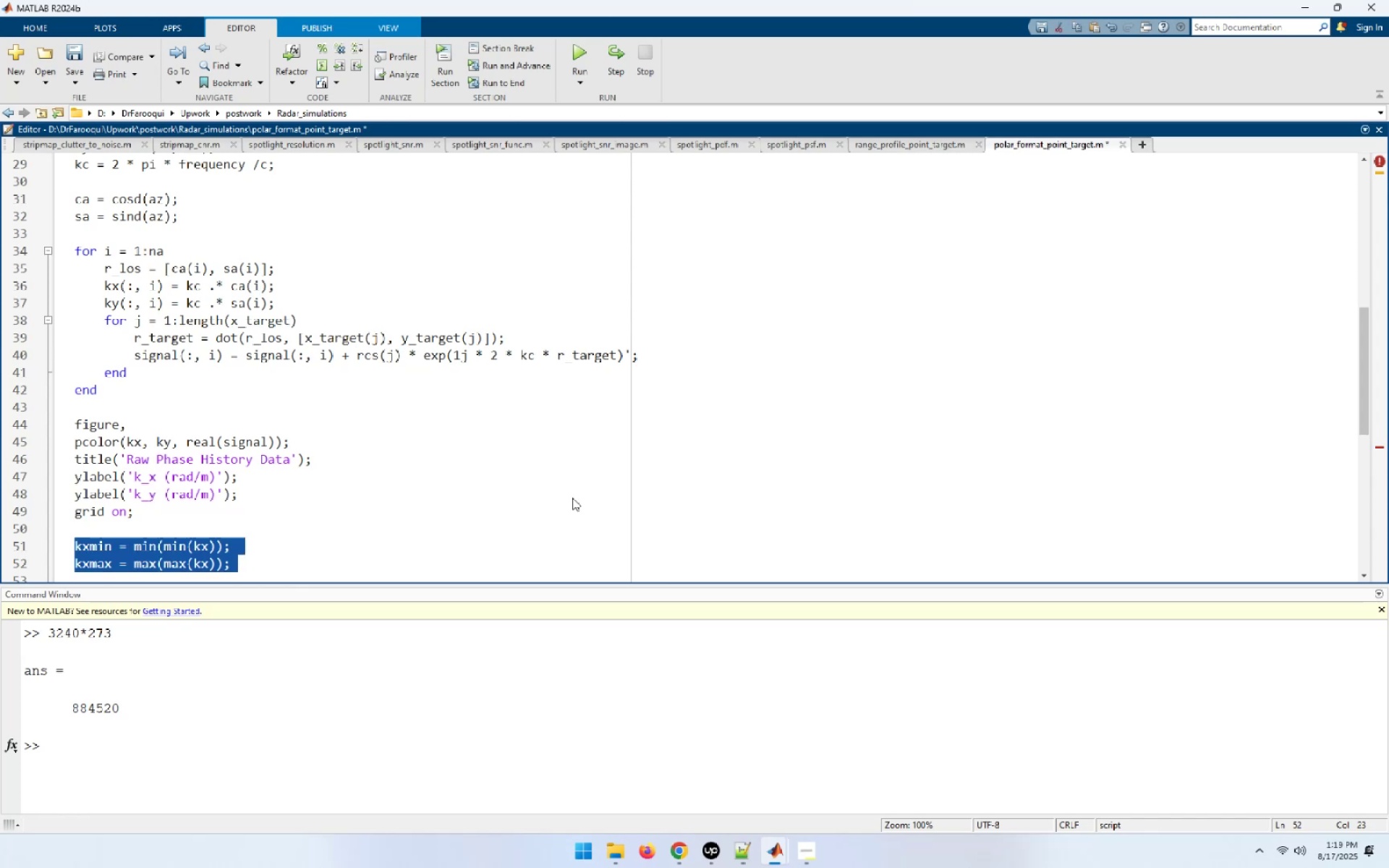 
key(Control+ControlLeft)
 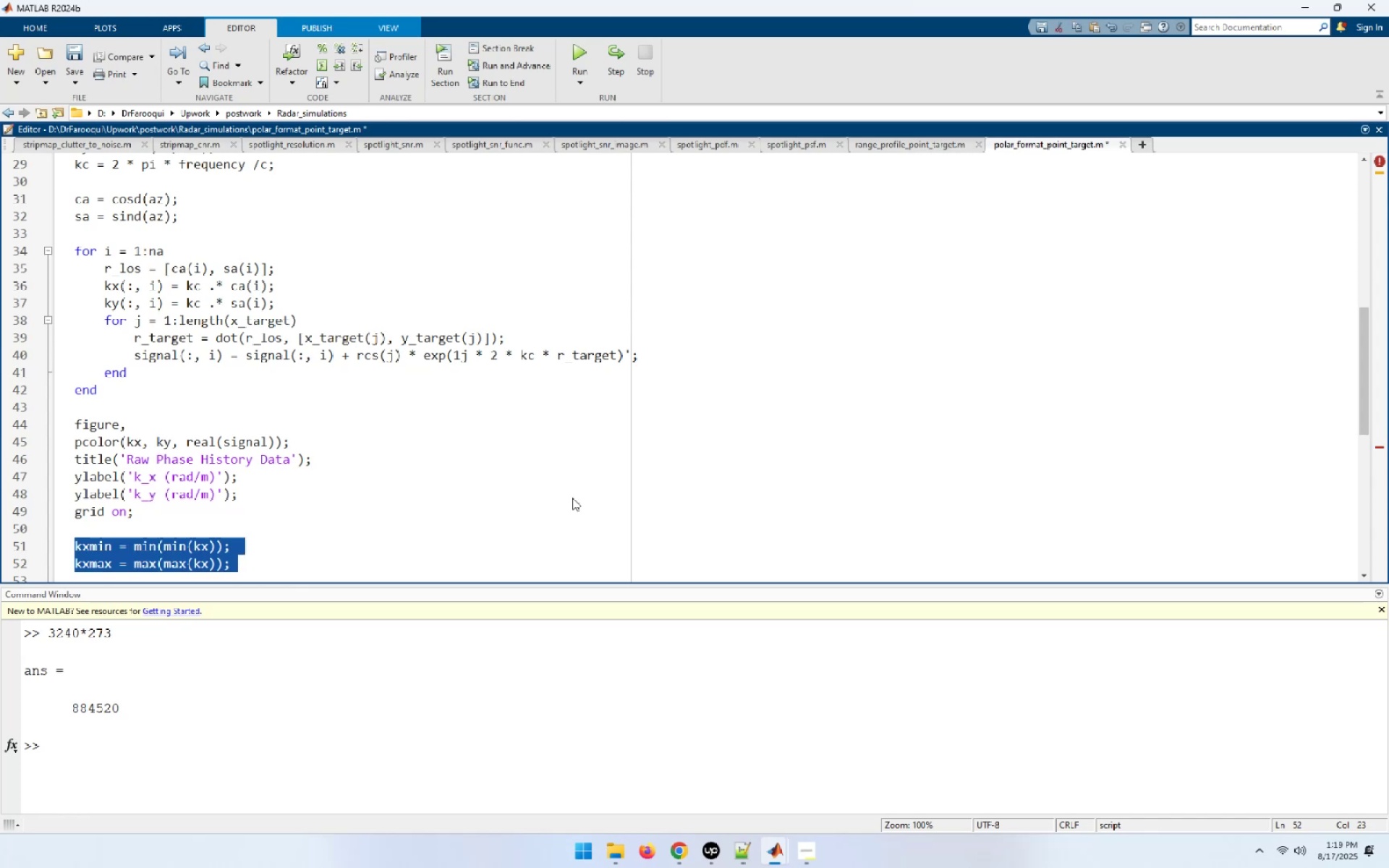 
key(Control+ControlLeft)
 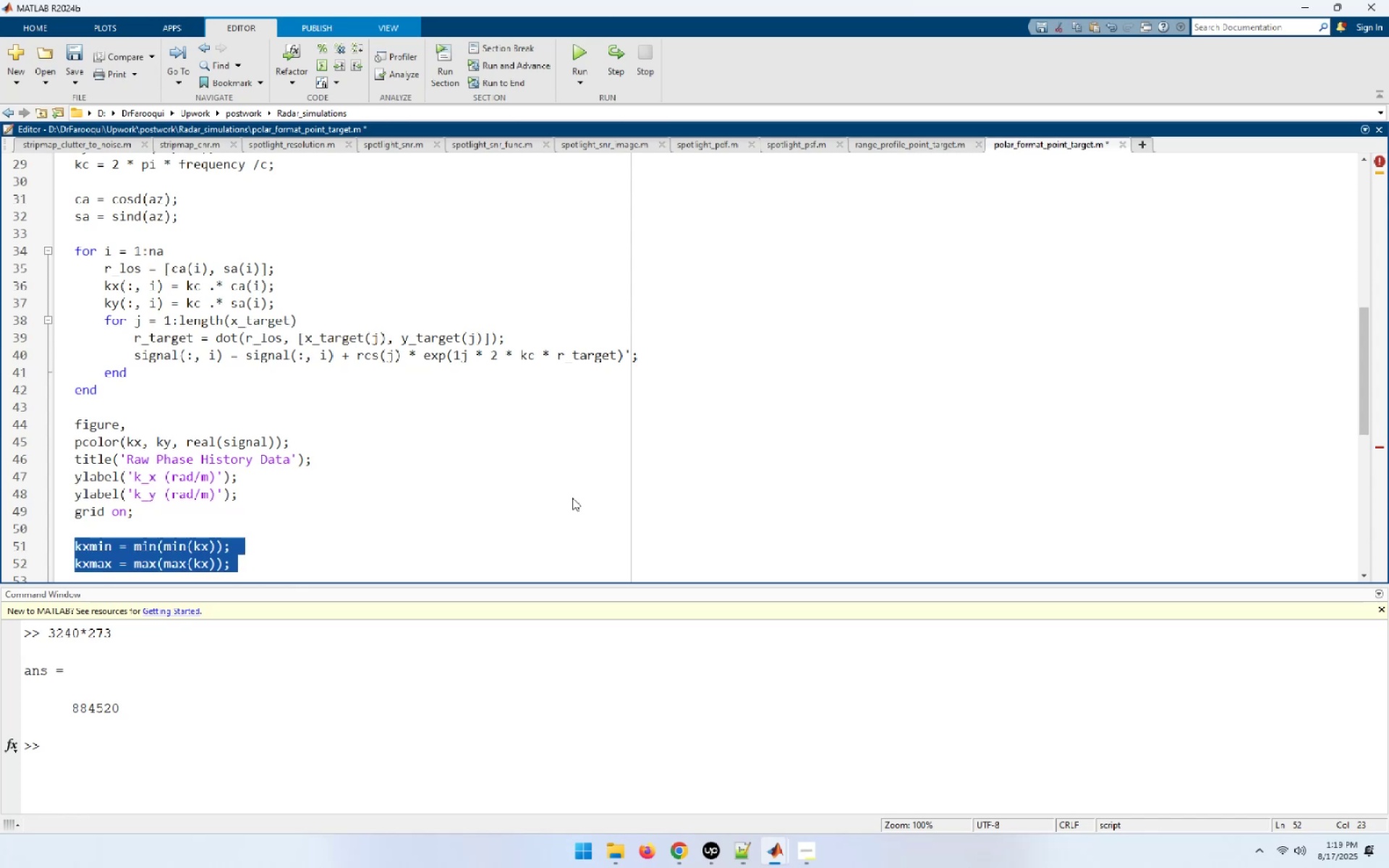 
key(Control+ControlLeft)
 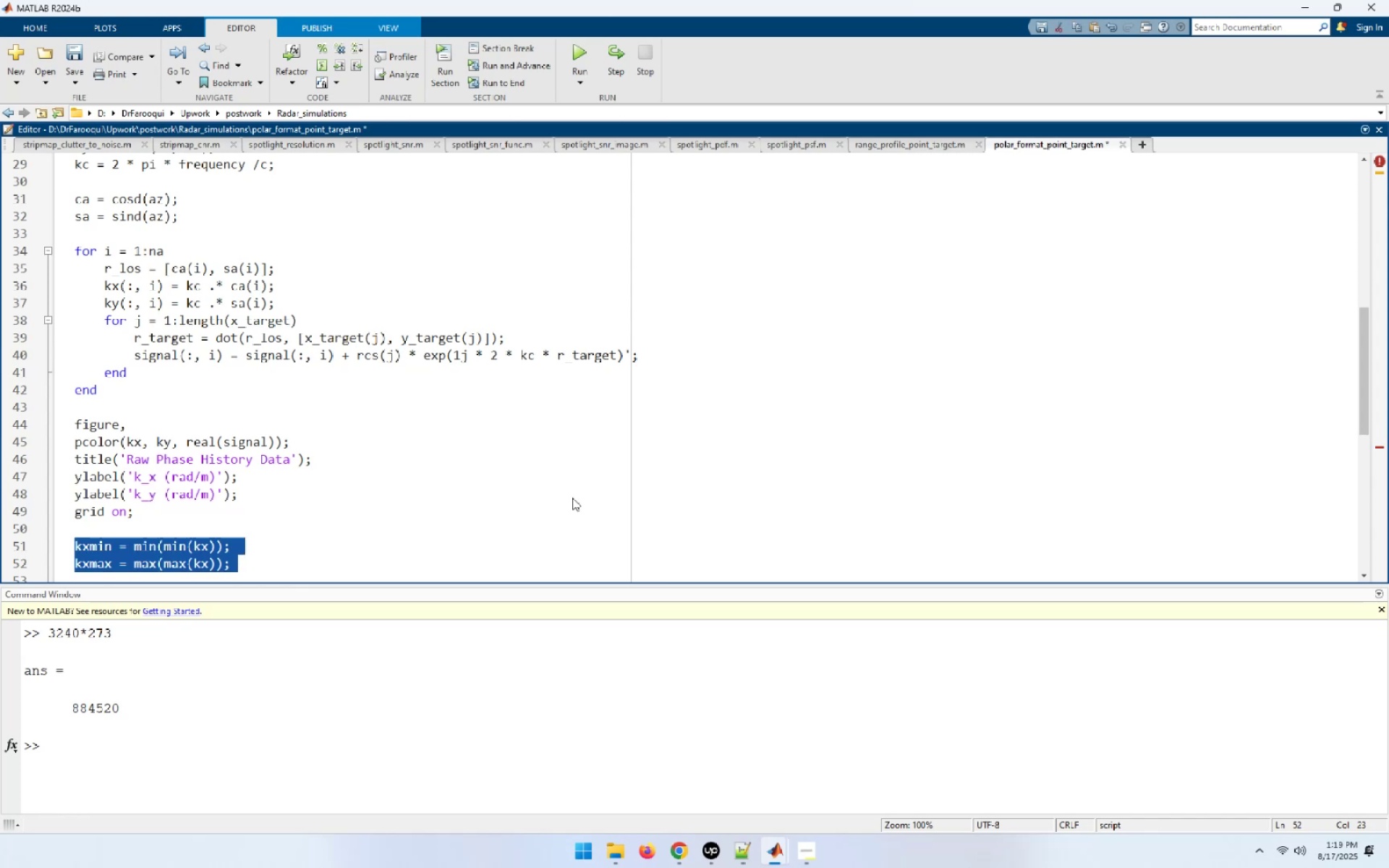 
key(Control+ControlLeft)
 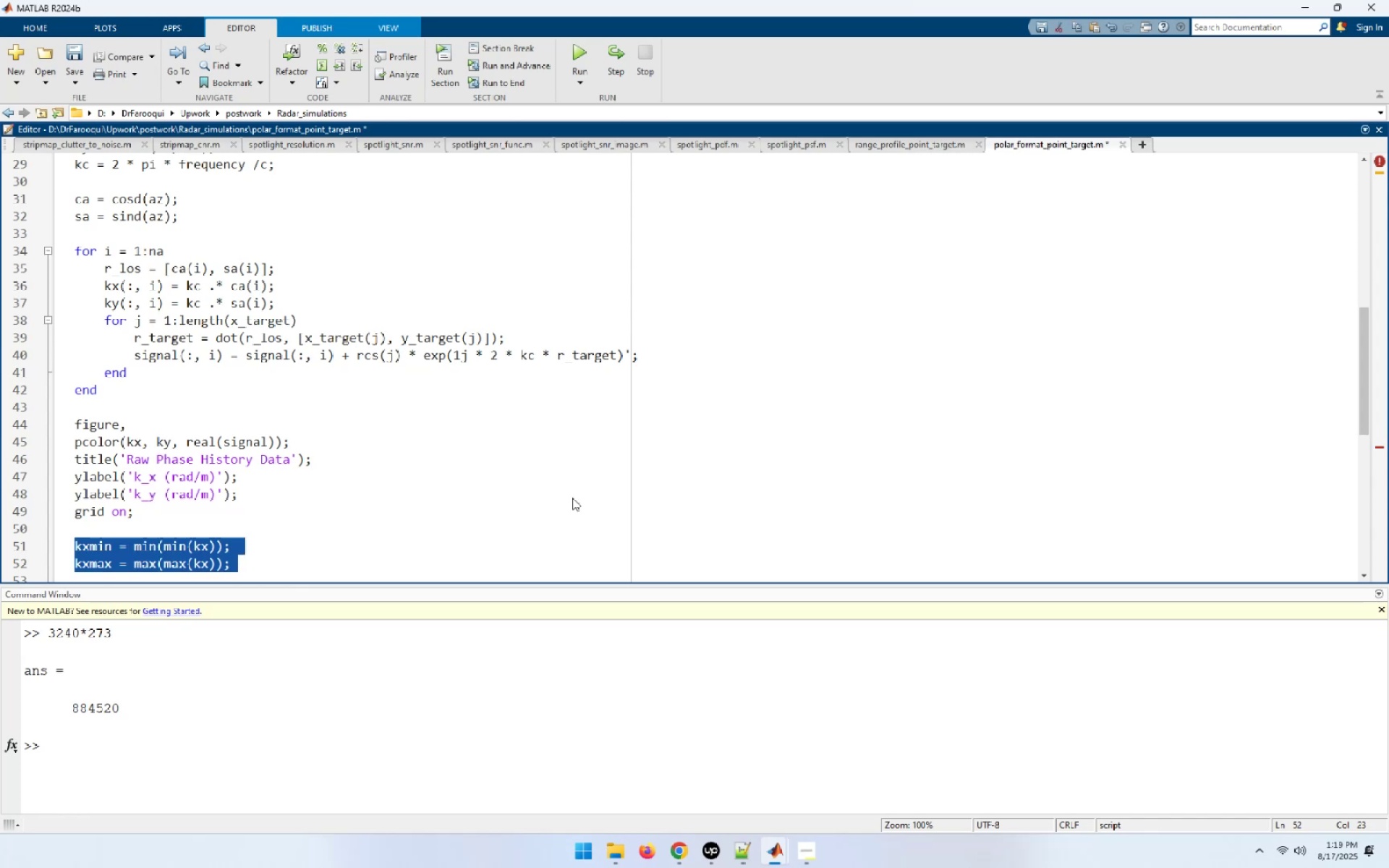 
key(Home)
 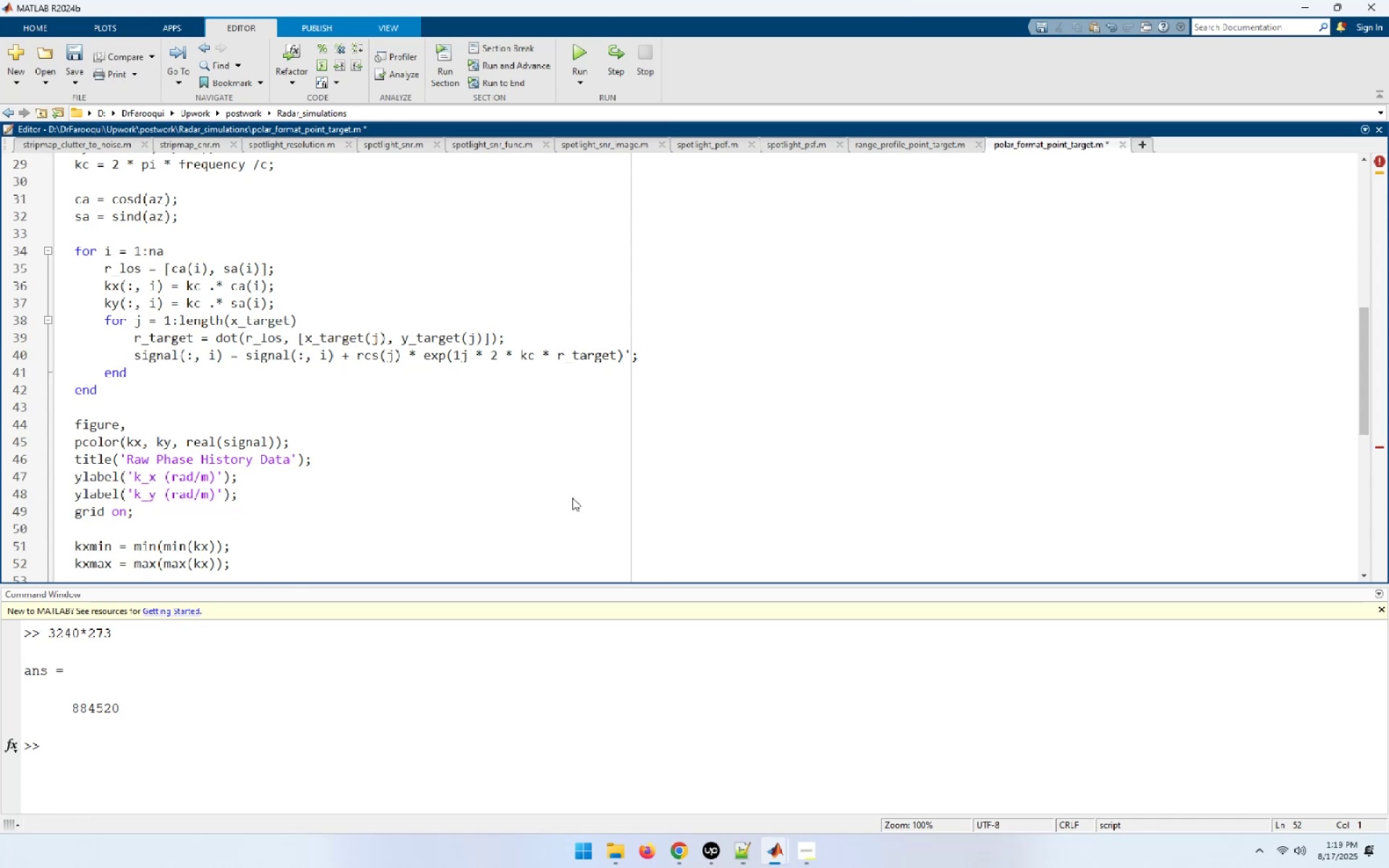 
key(ArrowUp)
 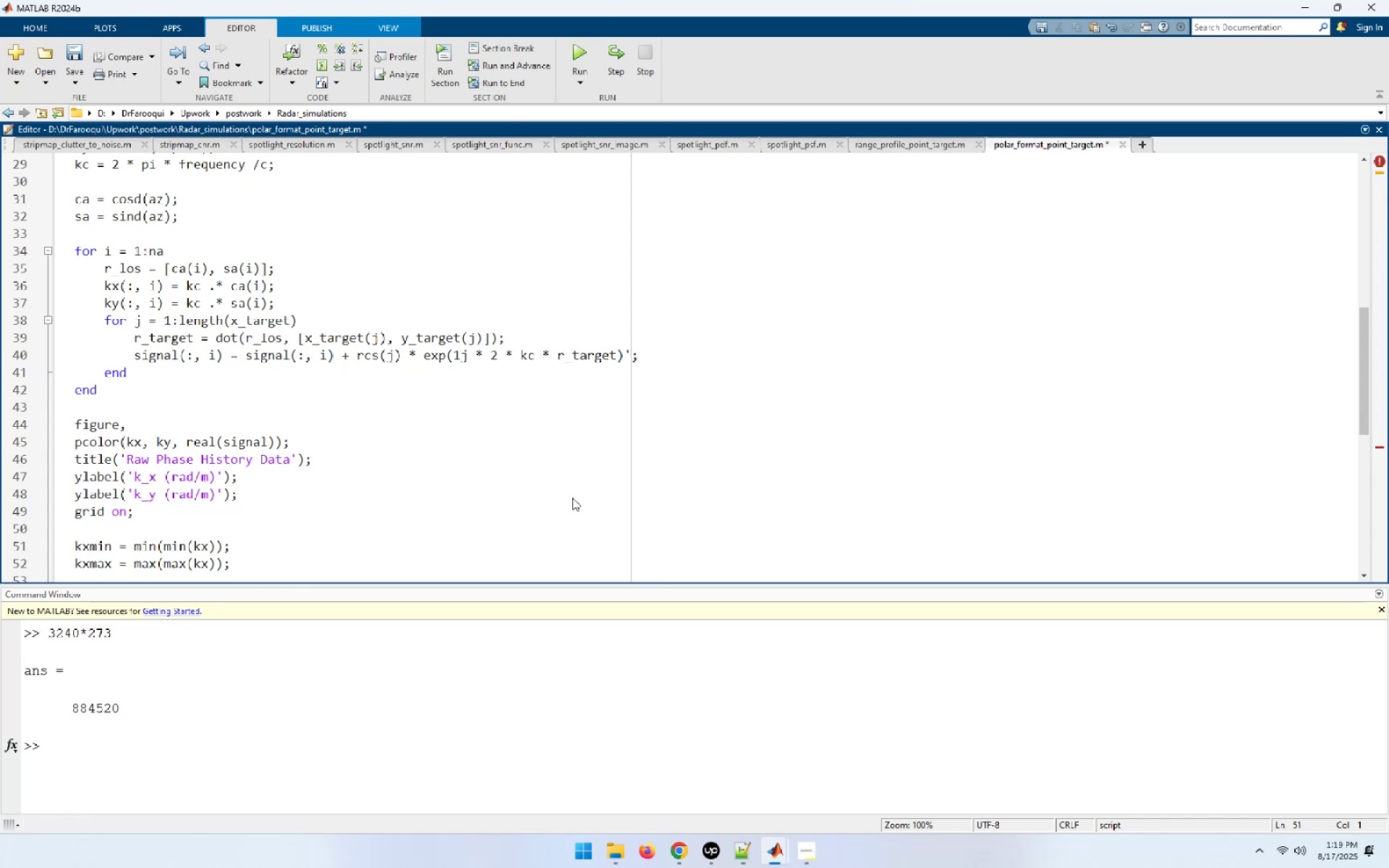 
key(Shift+End)
 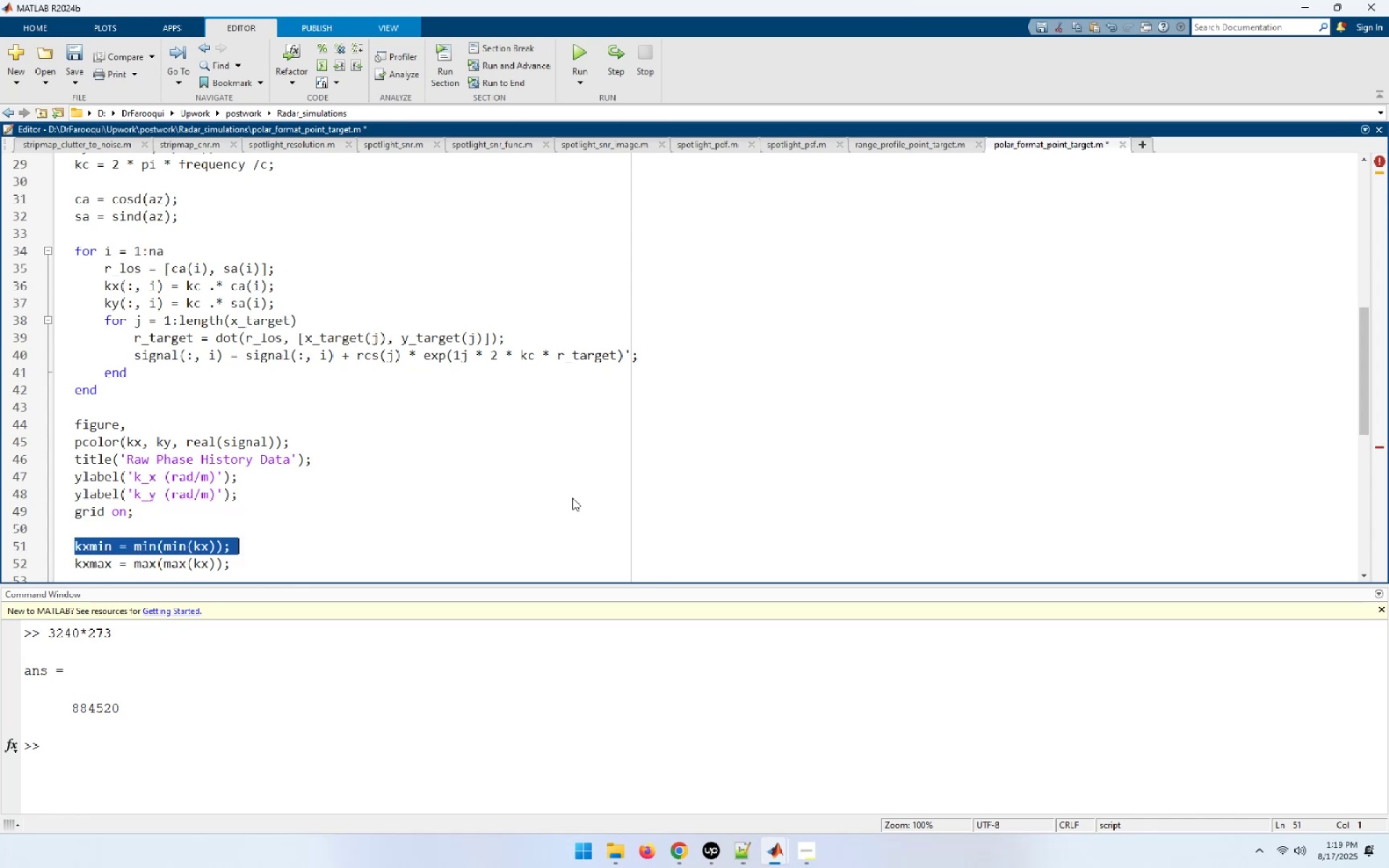 
key(Shift+ArrowDown)
 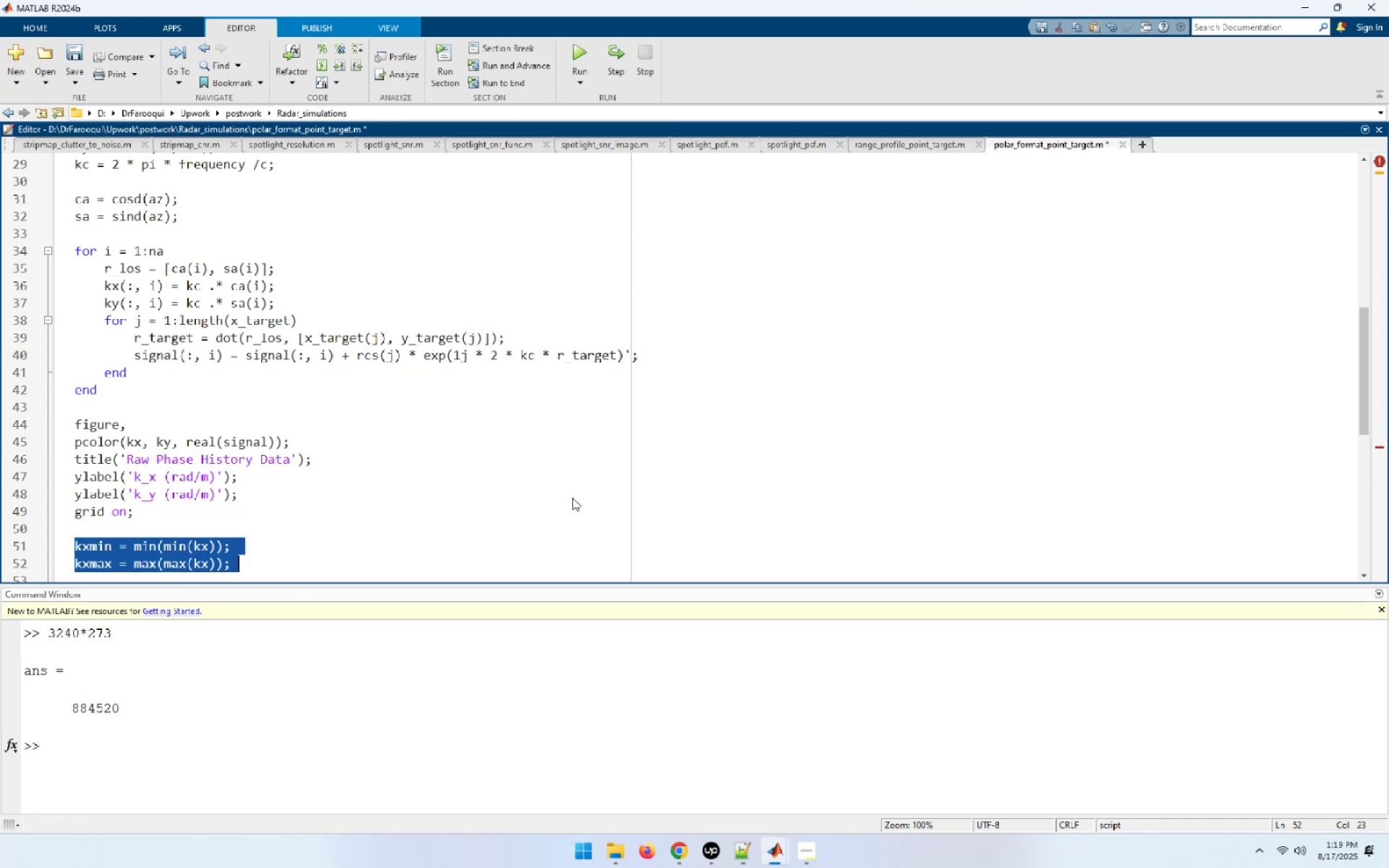 
key(Control+C)
 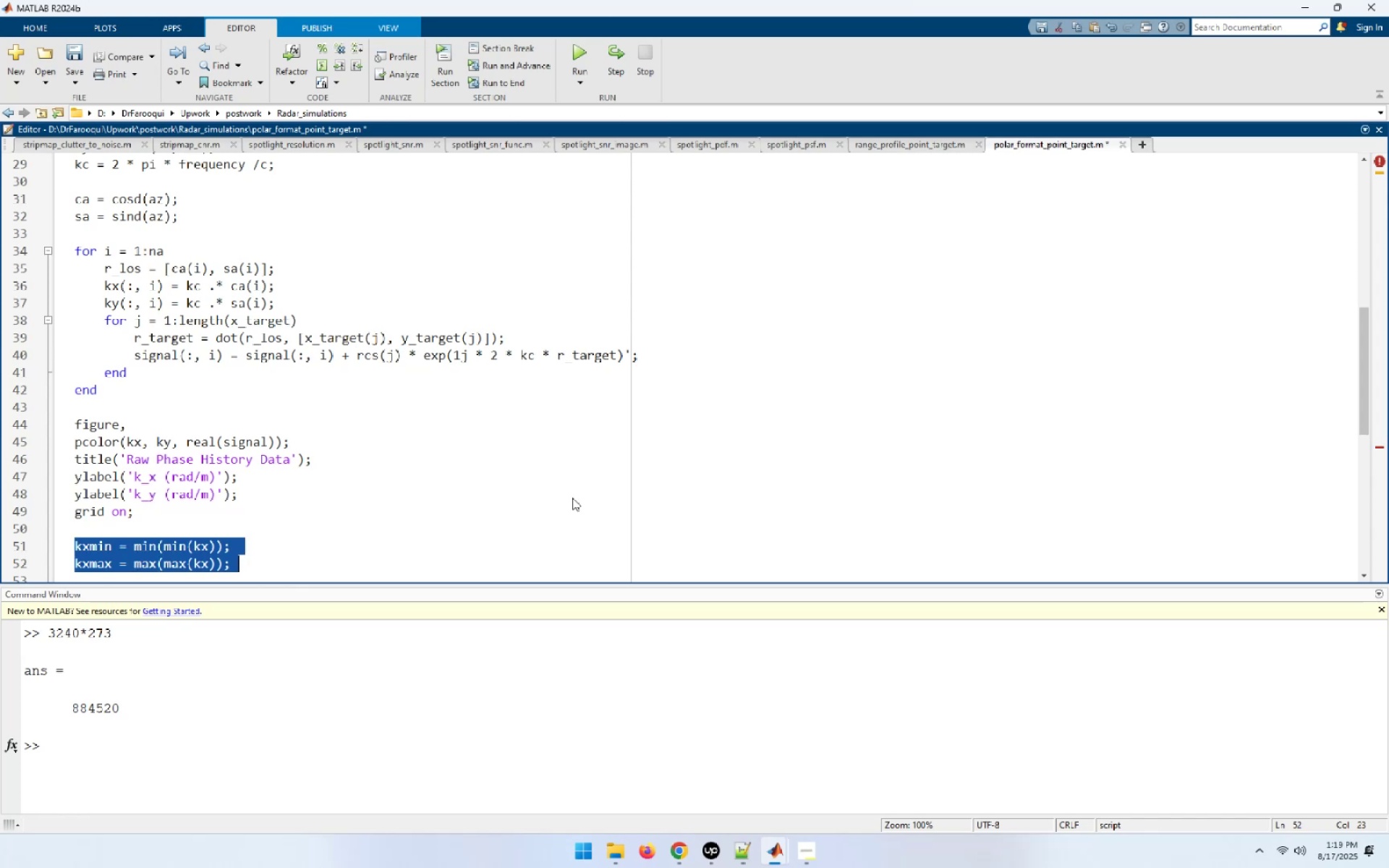 
key(End)
 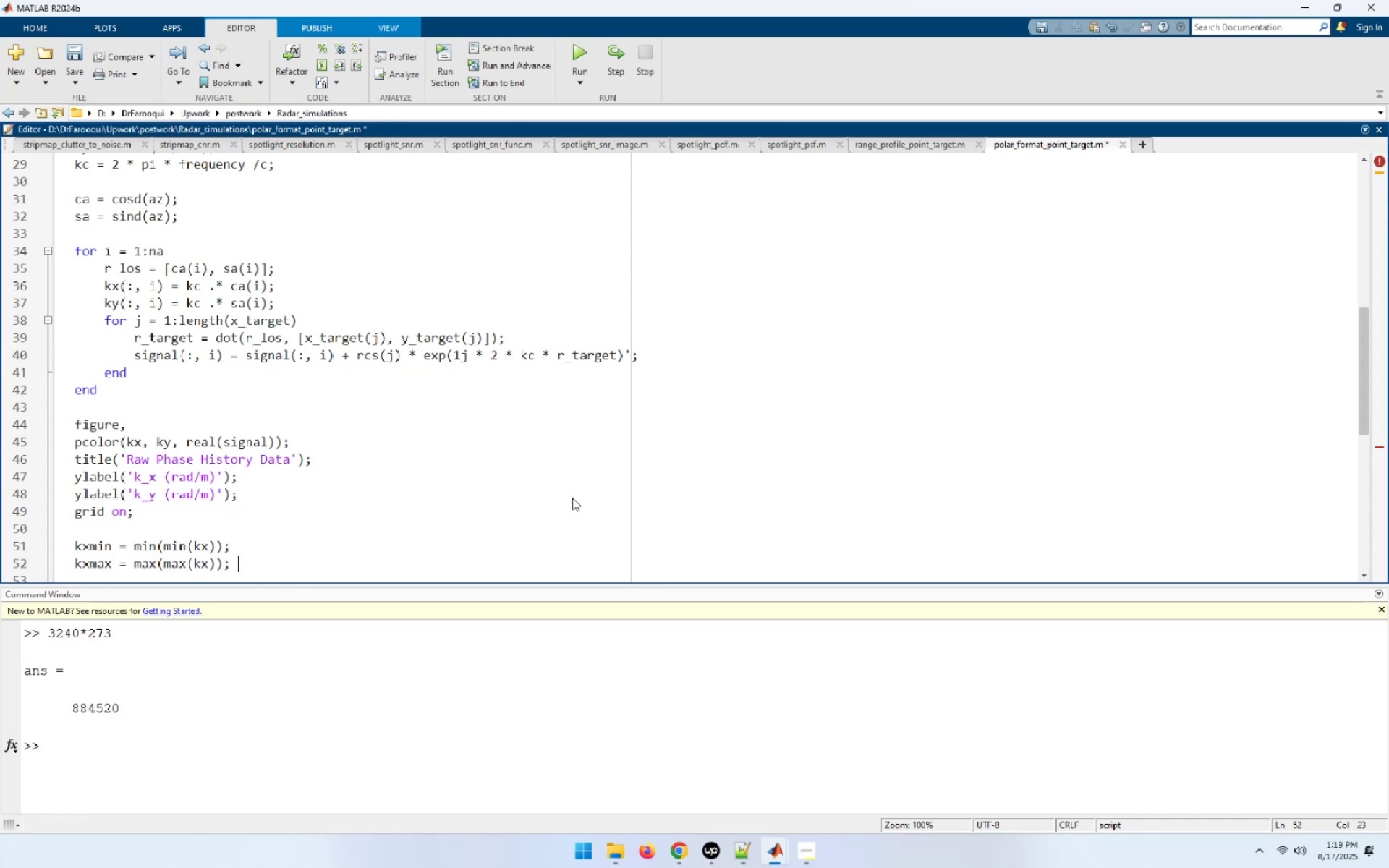 
key(NumpadEnter)
 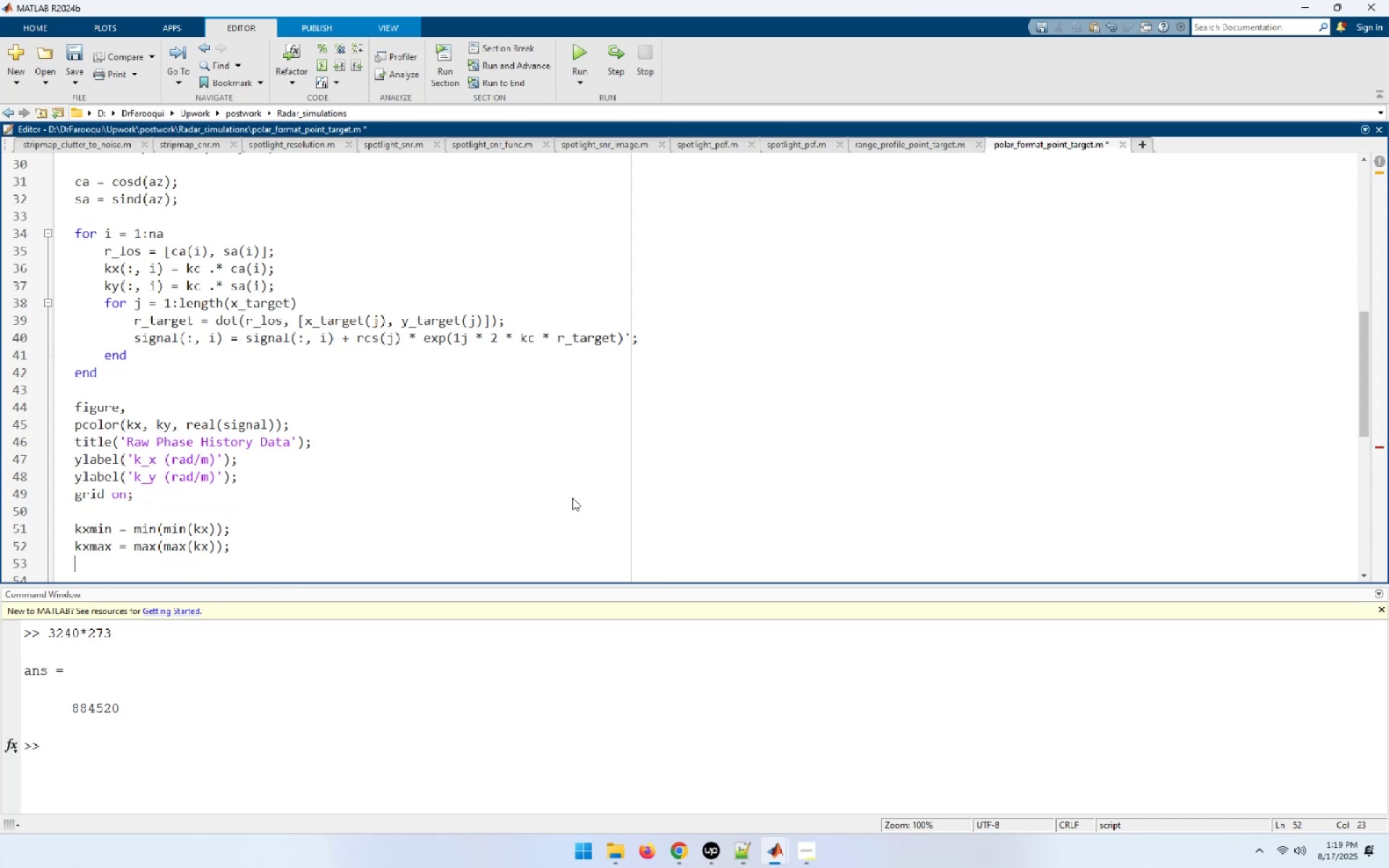 
key(Control+ControlLeft)
 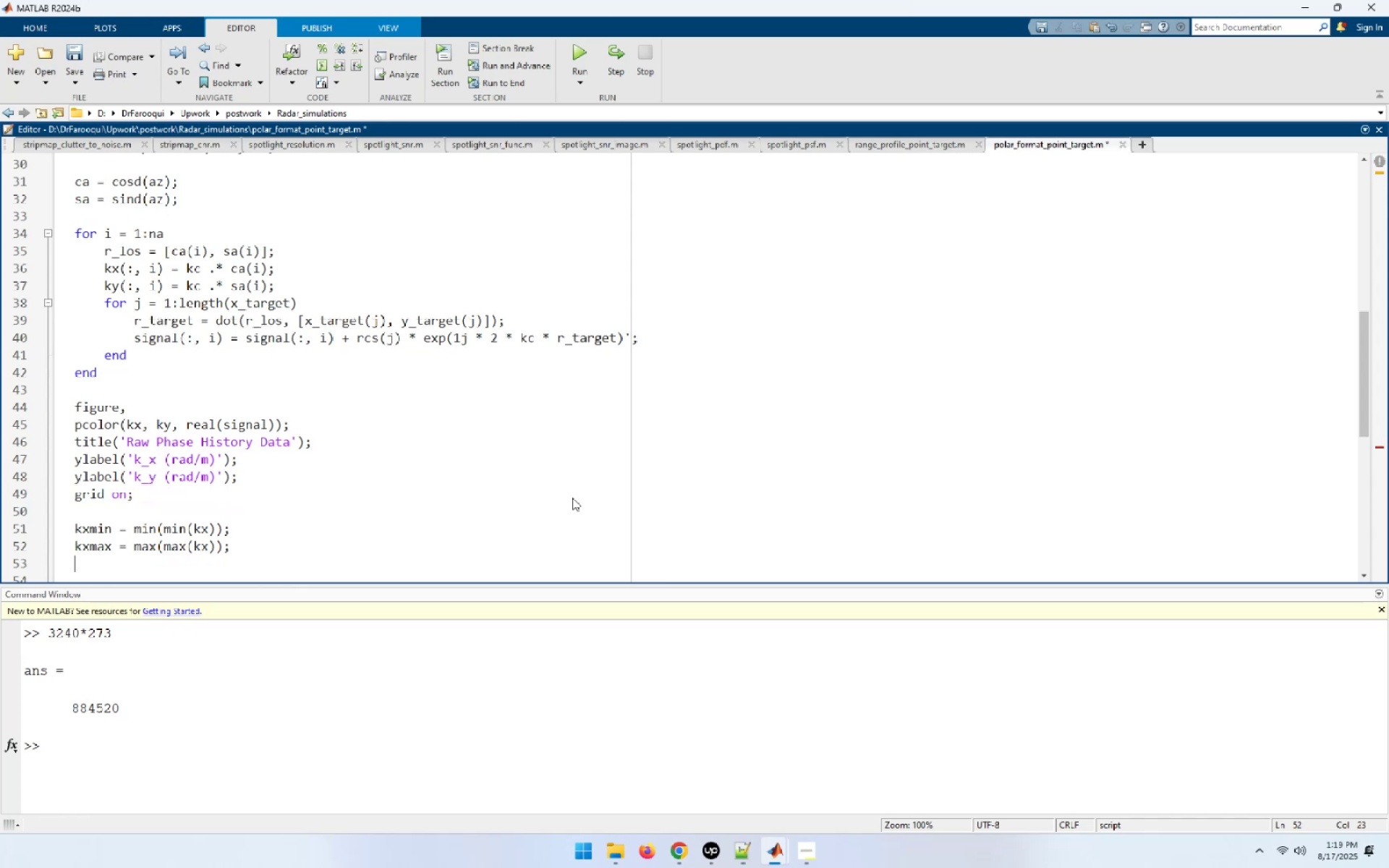 
key(Control+V)
 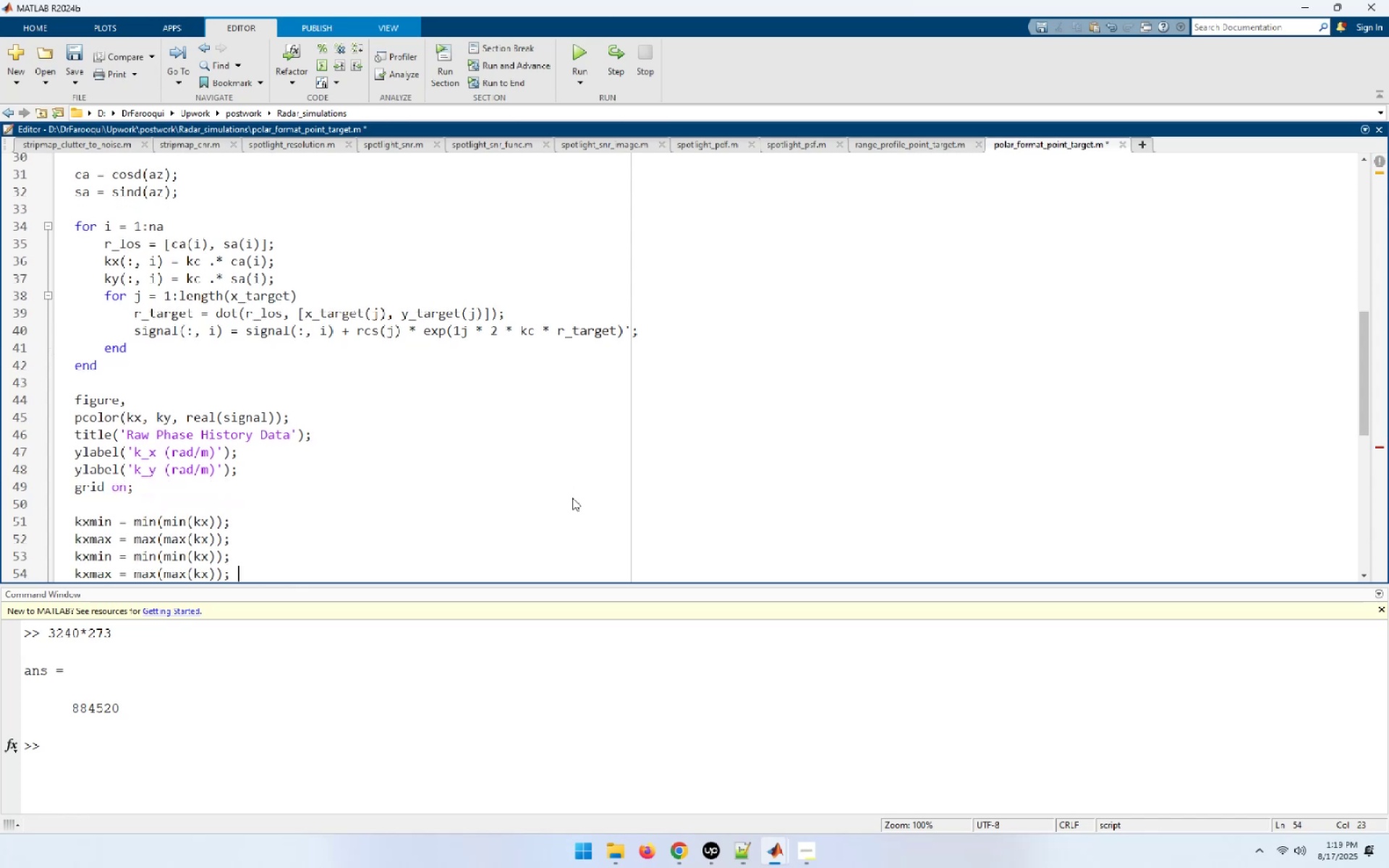 
key(Home)
 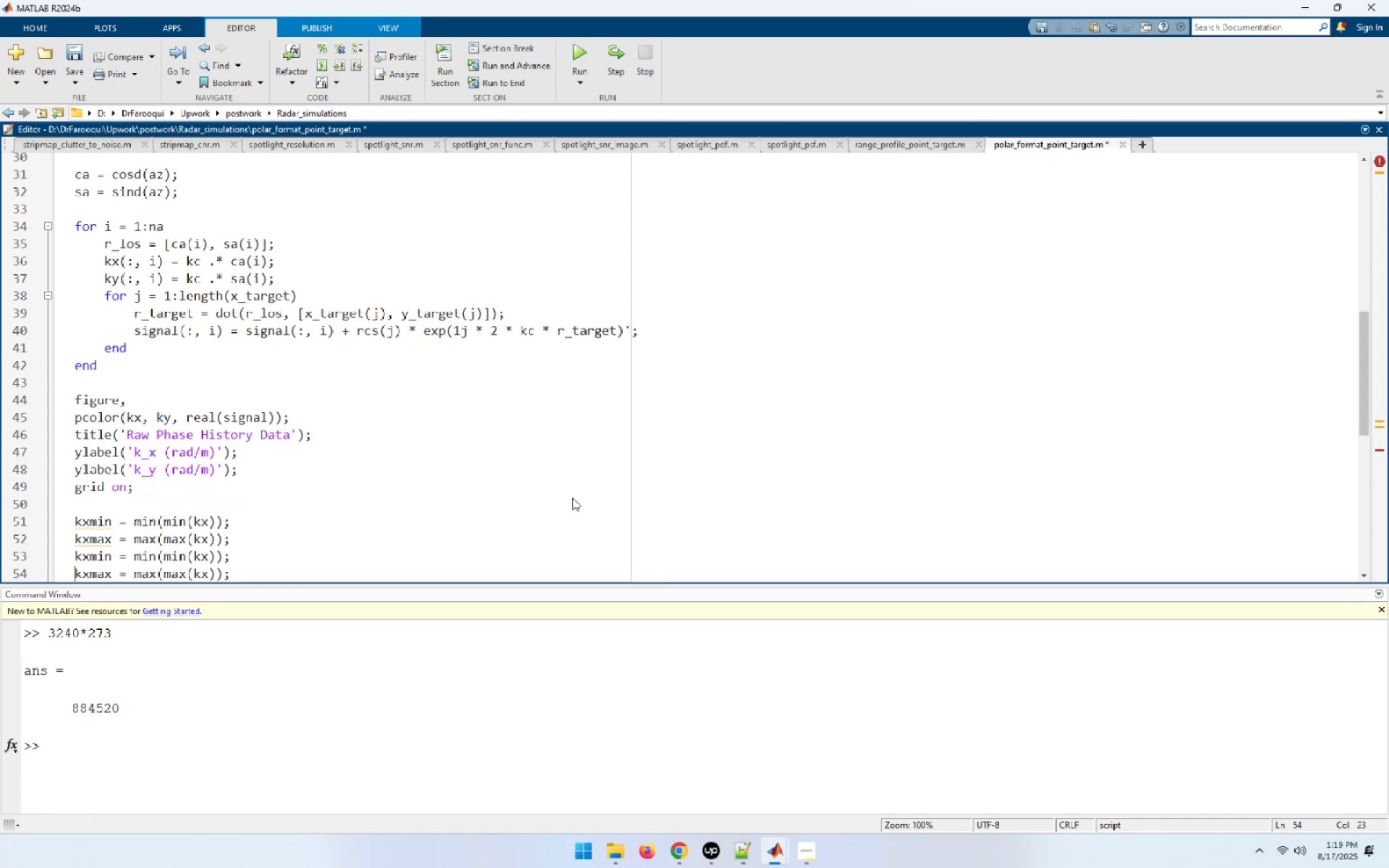 
key(ArrowUp)
 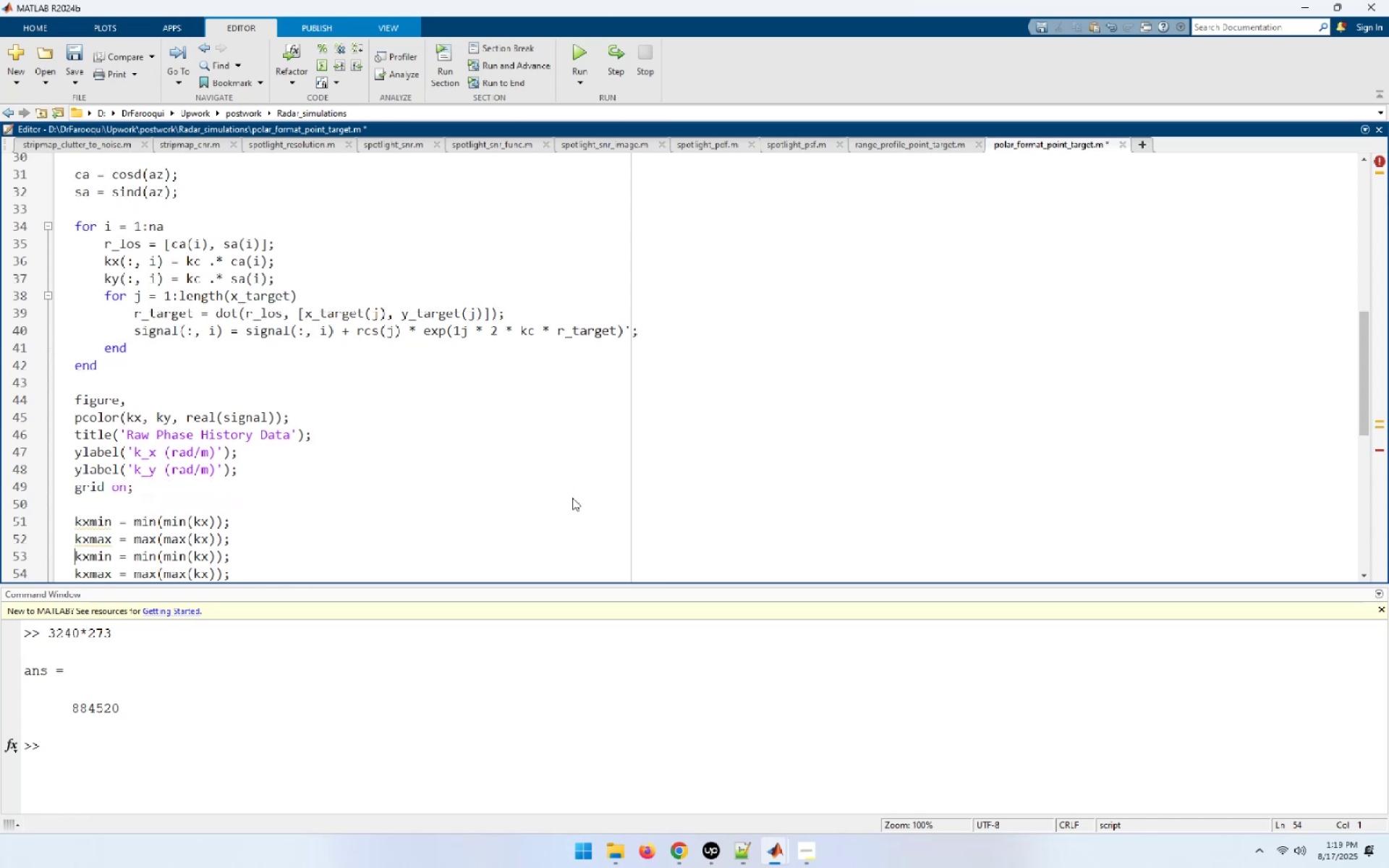 
key(ArrowRight)
 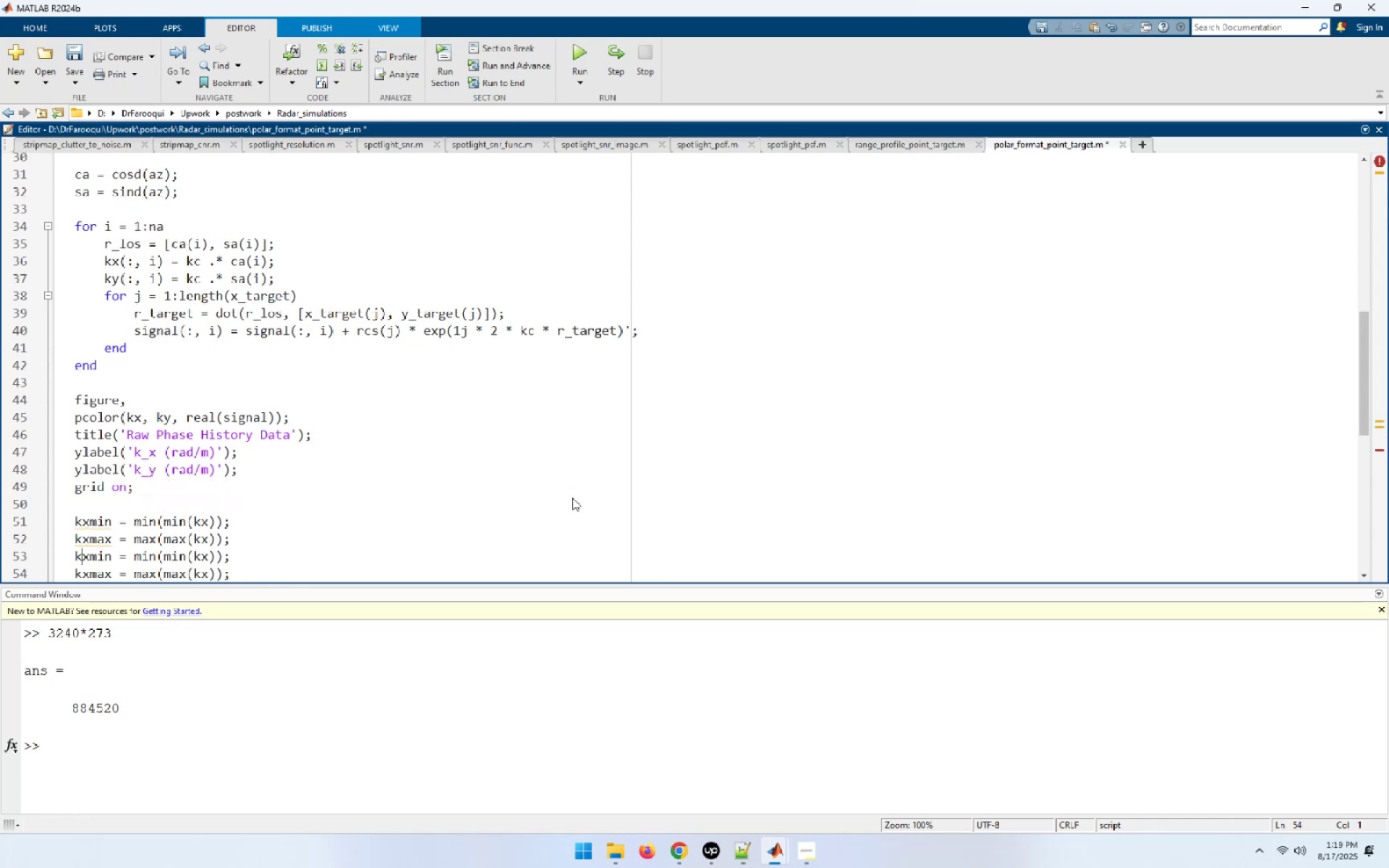 
key(ArrowRight)
 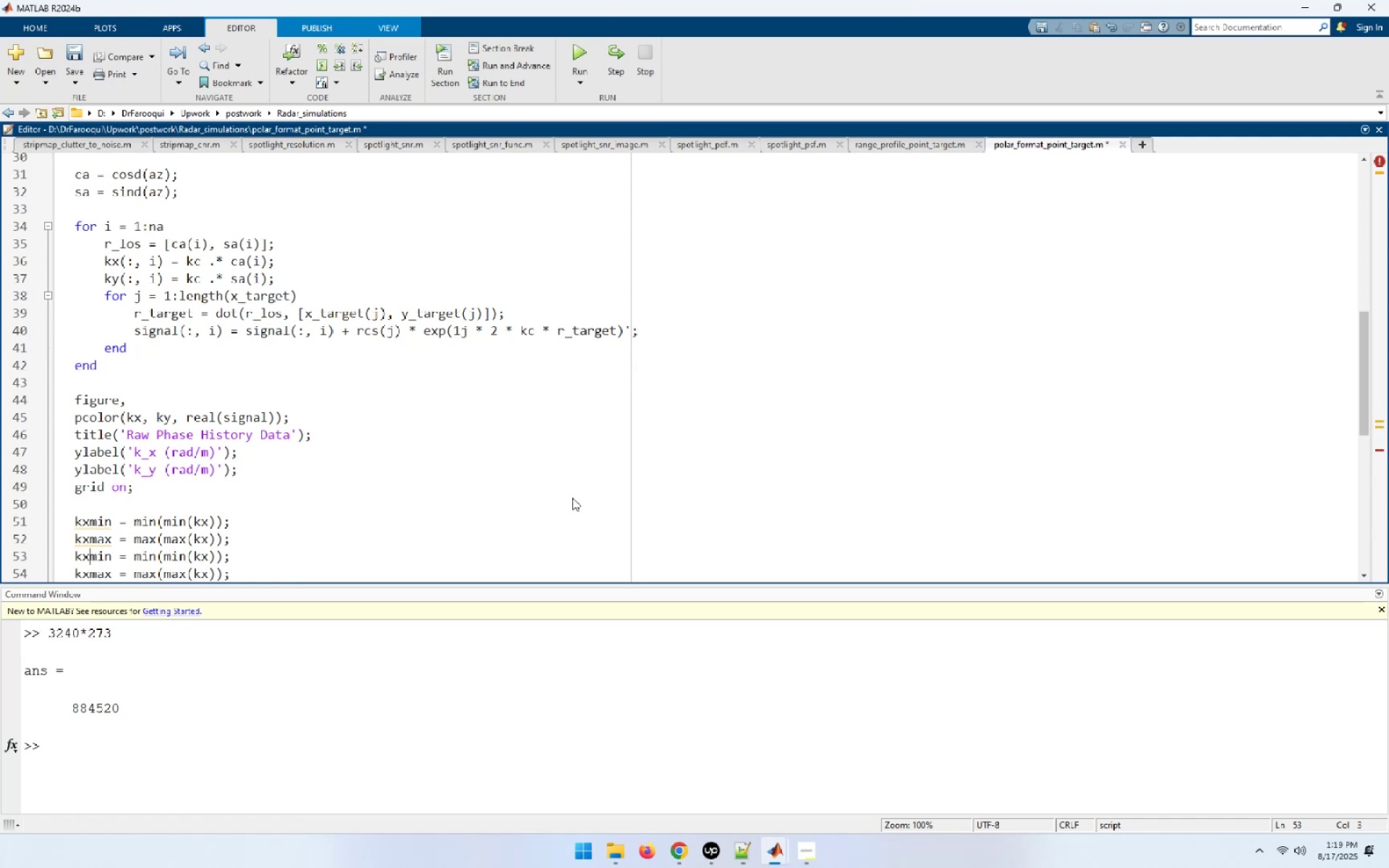 
key(Backspace)
 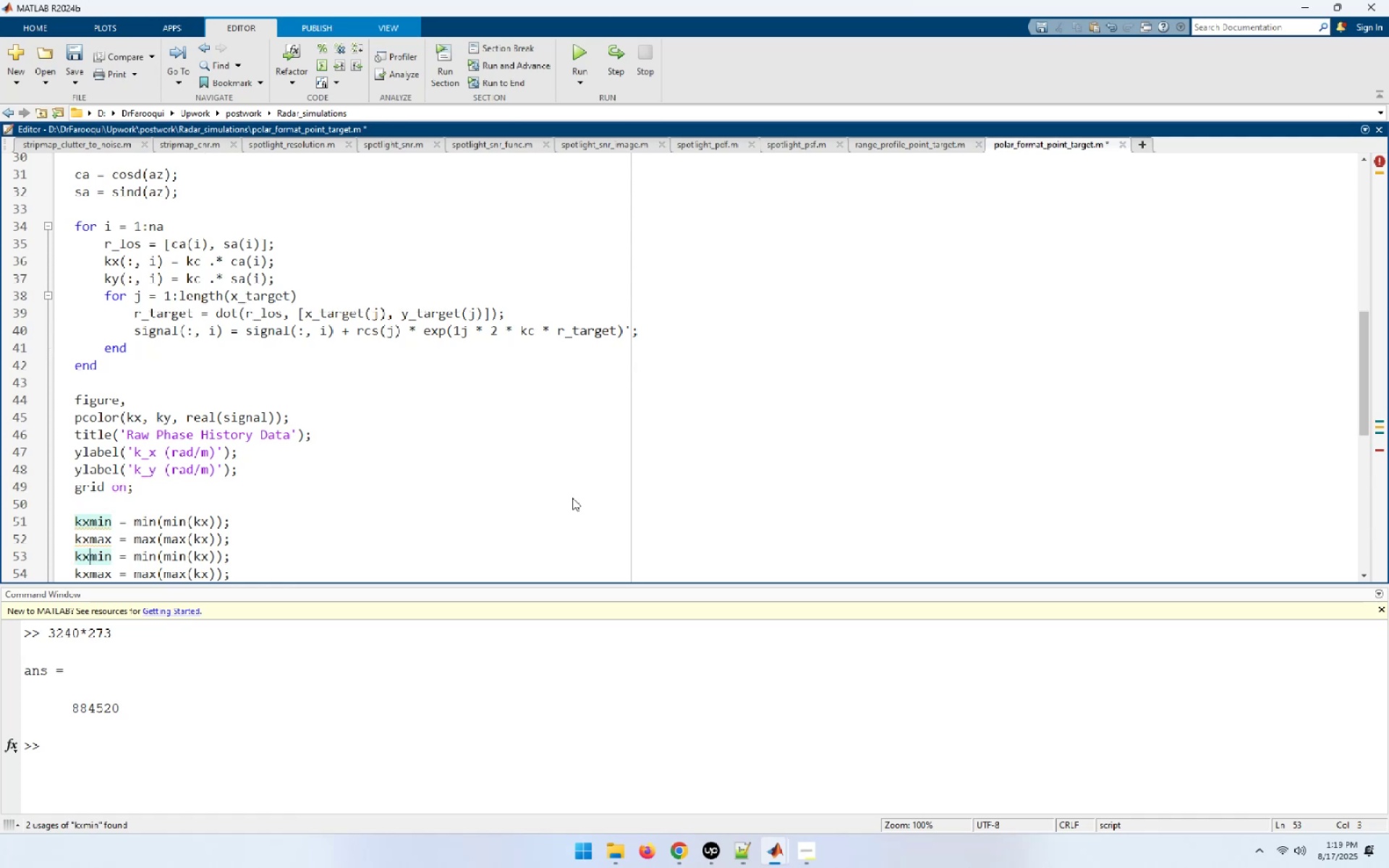 
key(Y)
 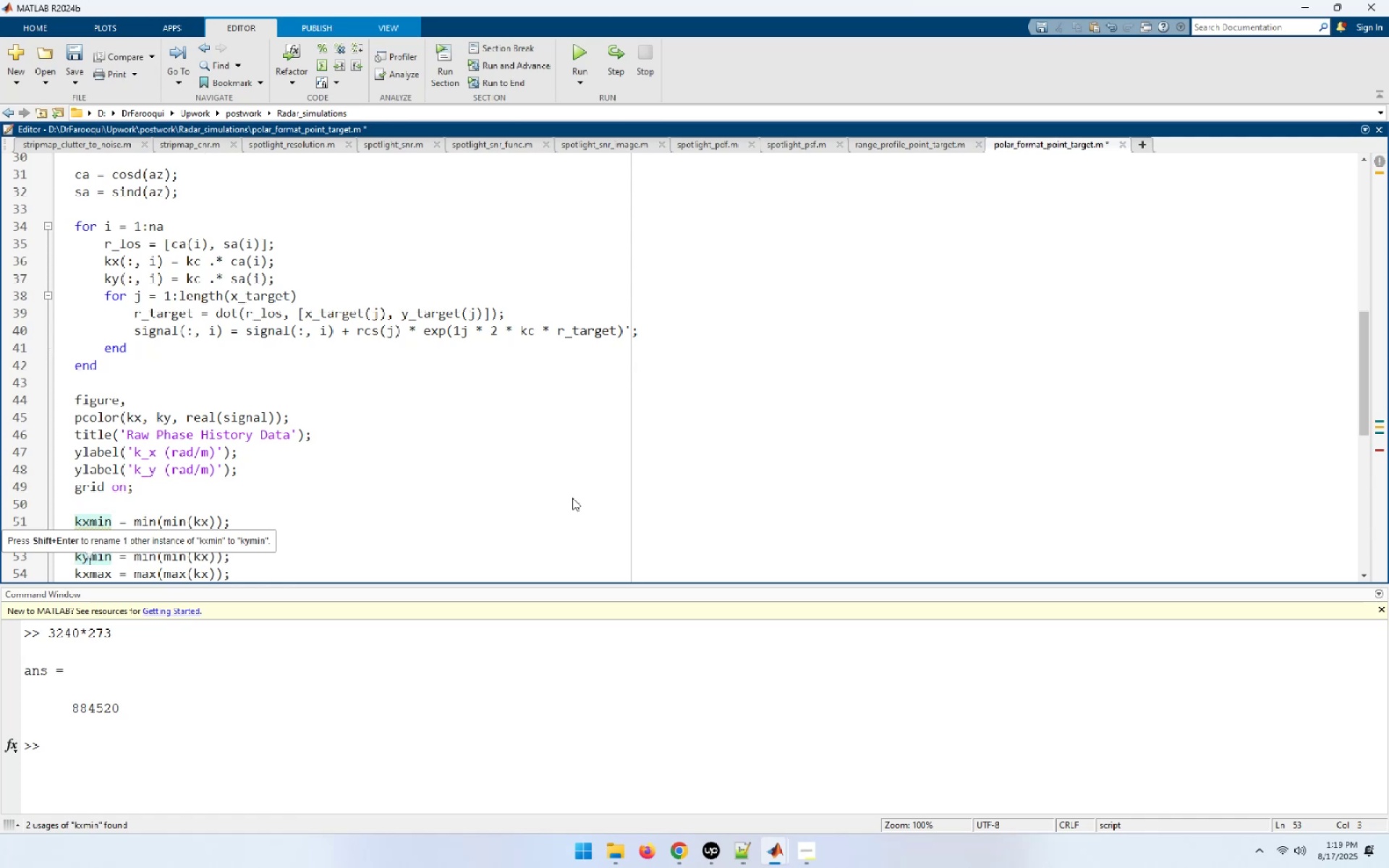 
key(ArrowDown)
 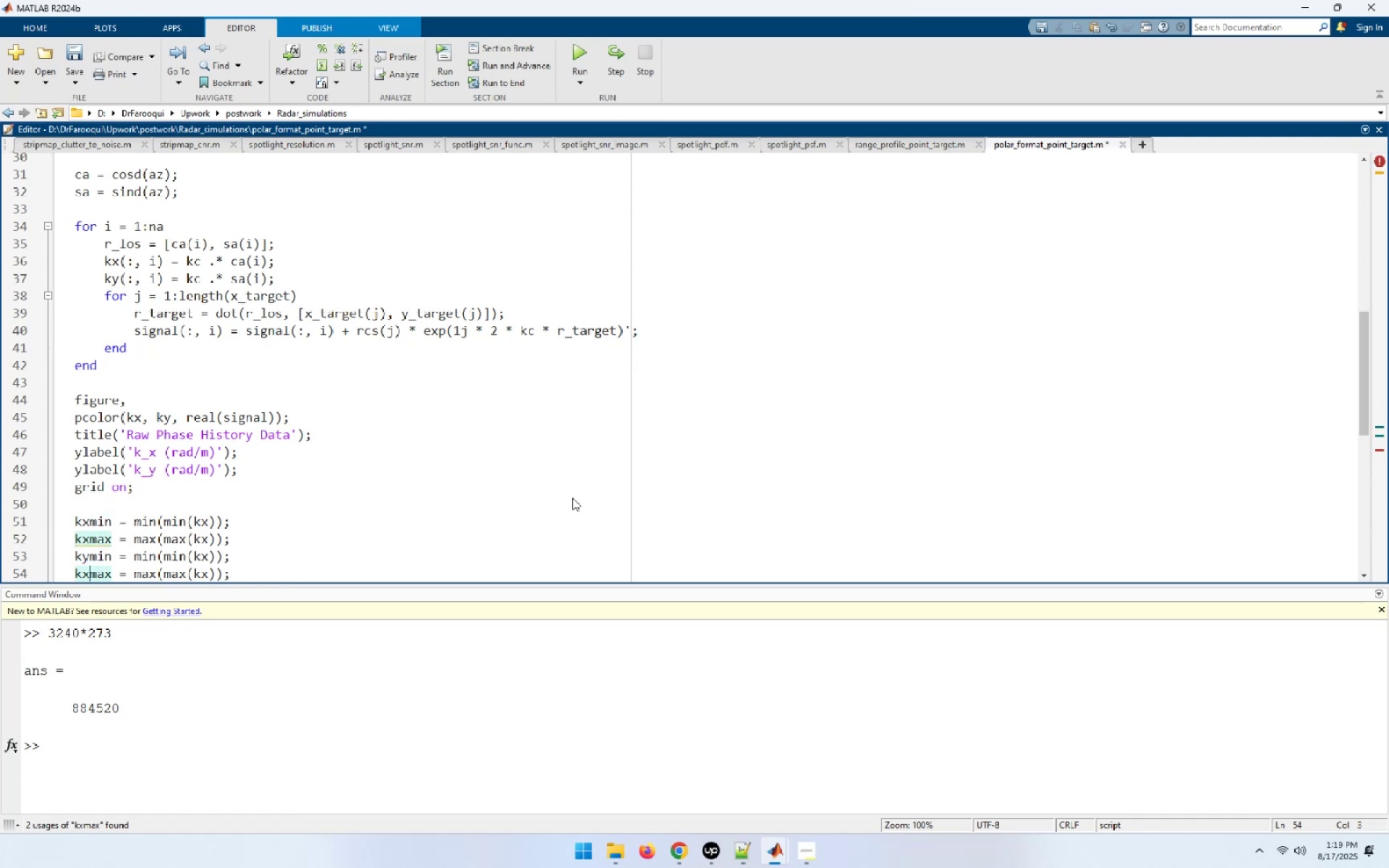 
key(Backspace)
 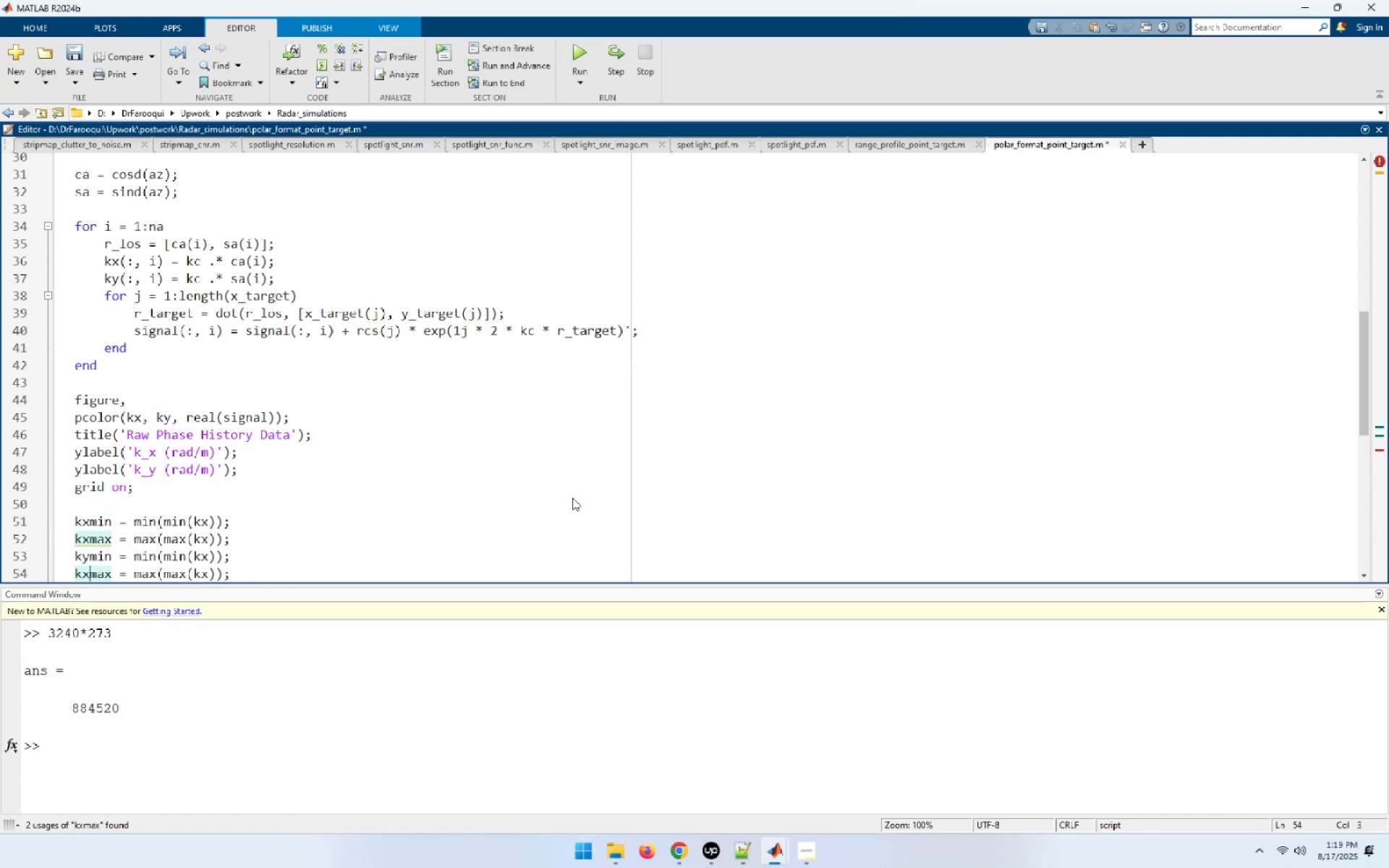 
key(Y)
 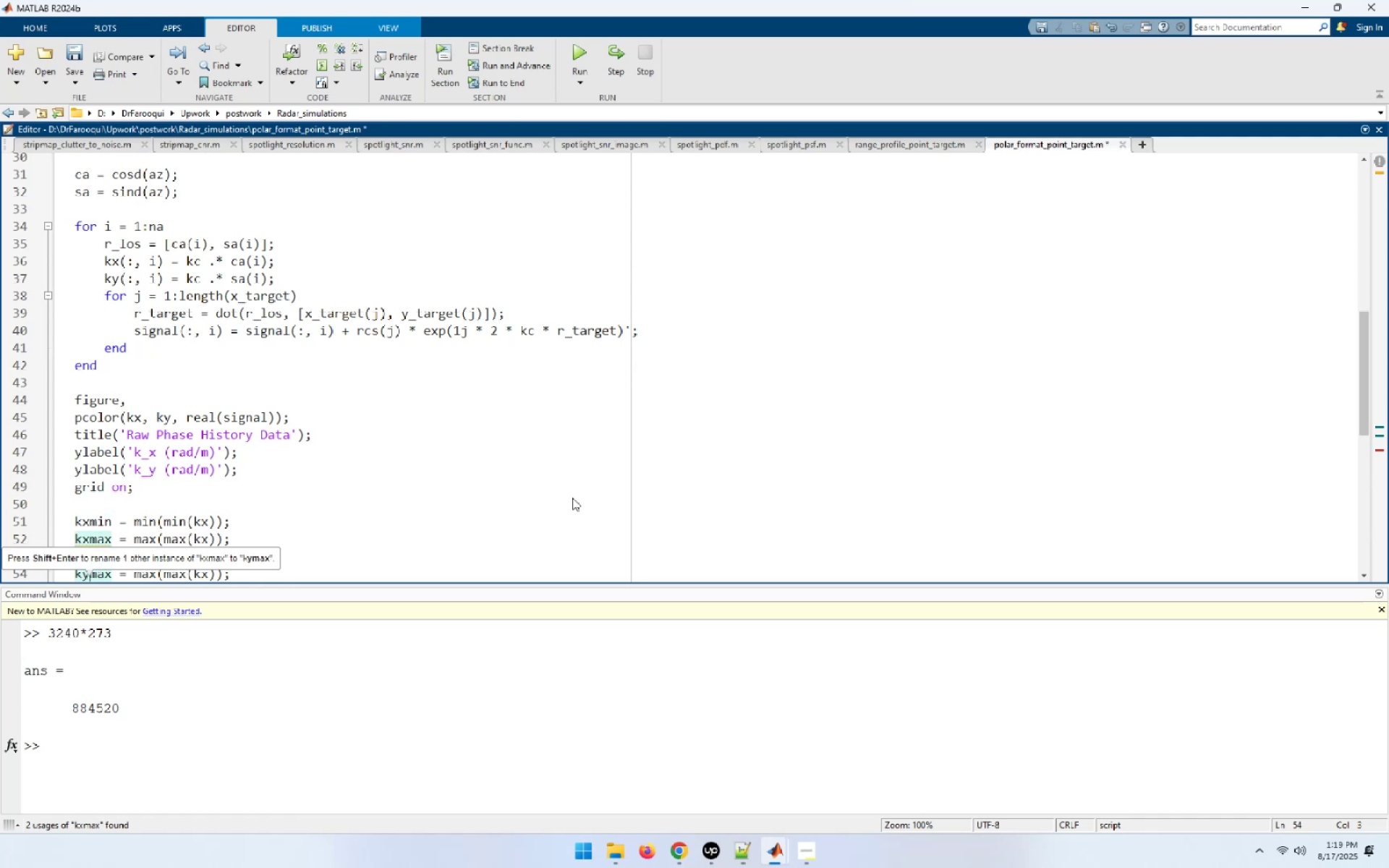 
key(ArrowUp)
 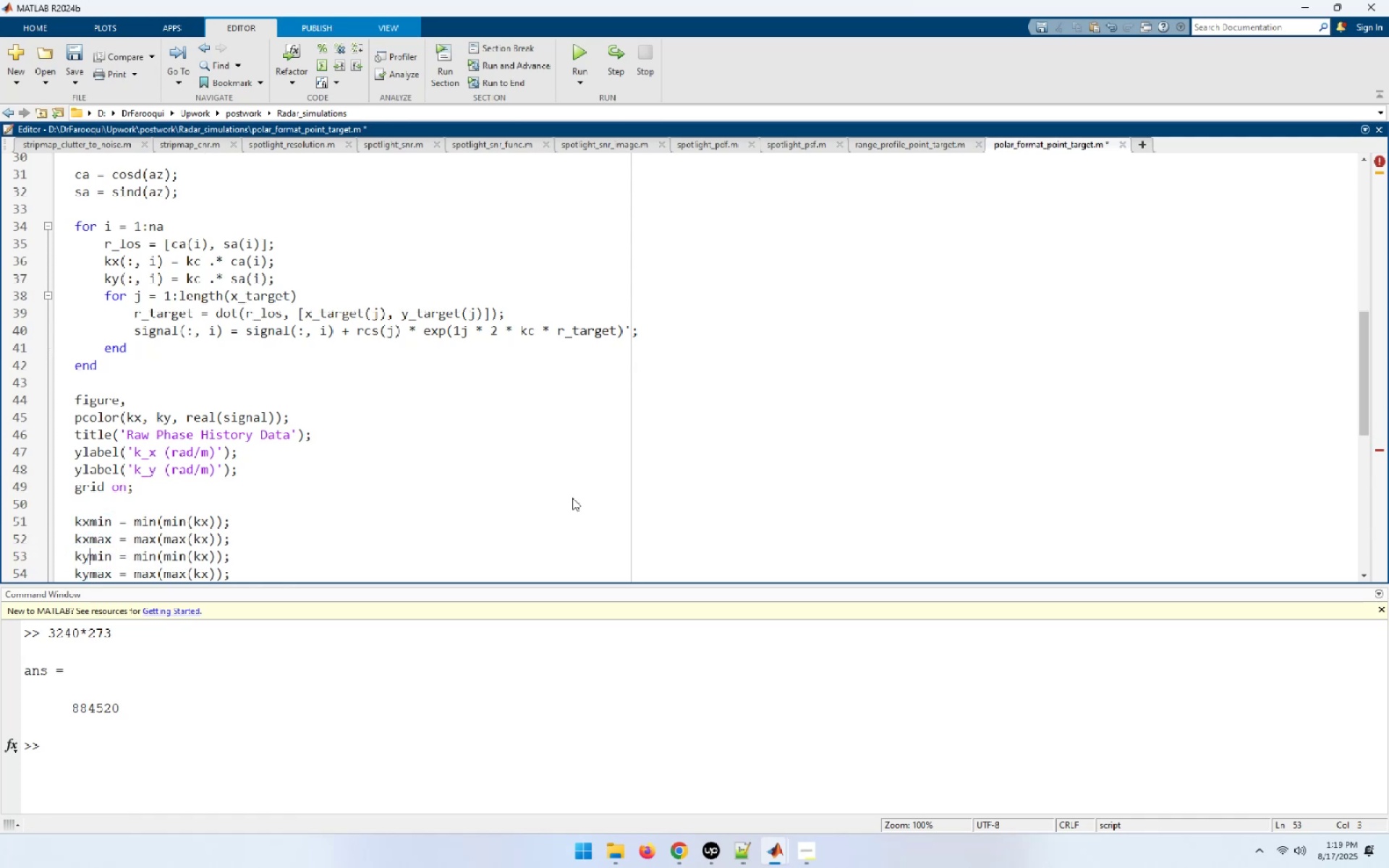 
hold_key(key=ArrowRight, duration=0.99)
 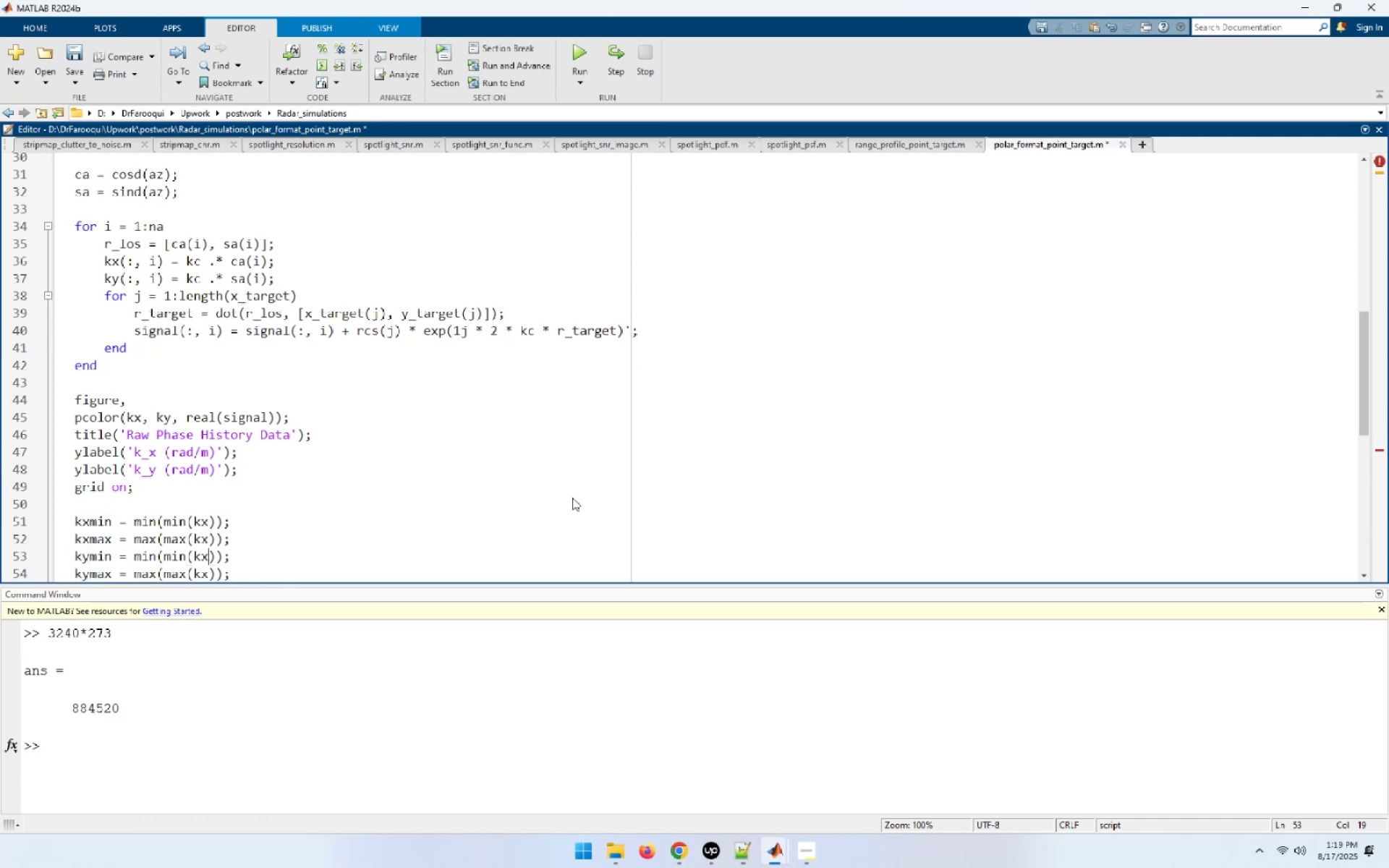 
key(Backspace)
 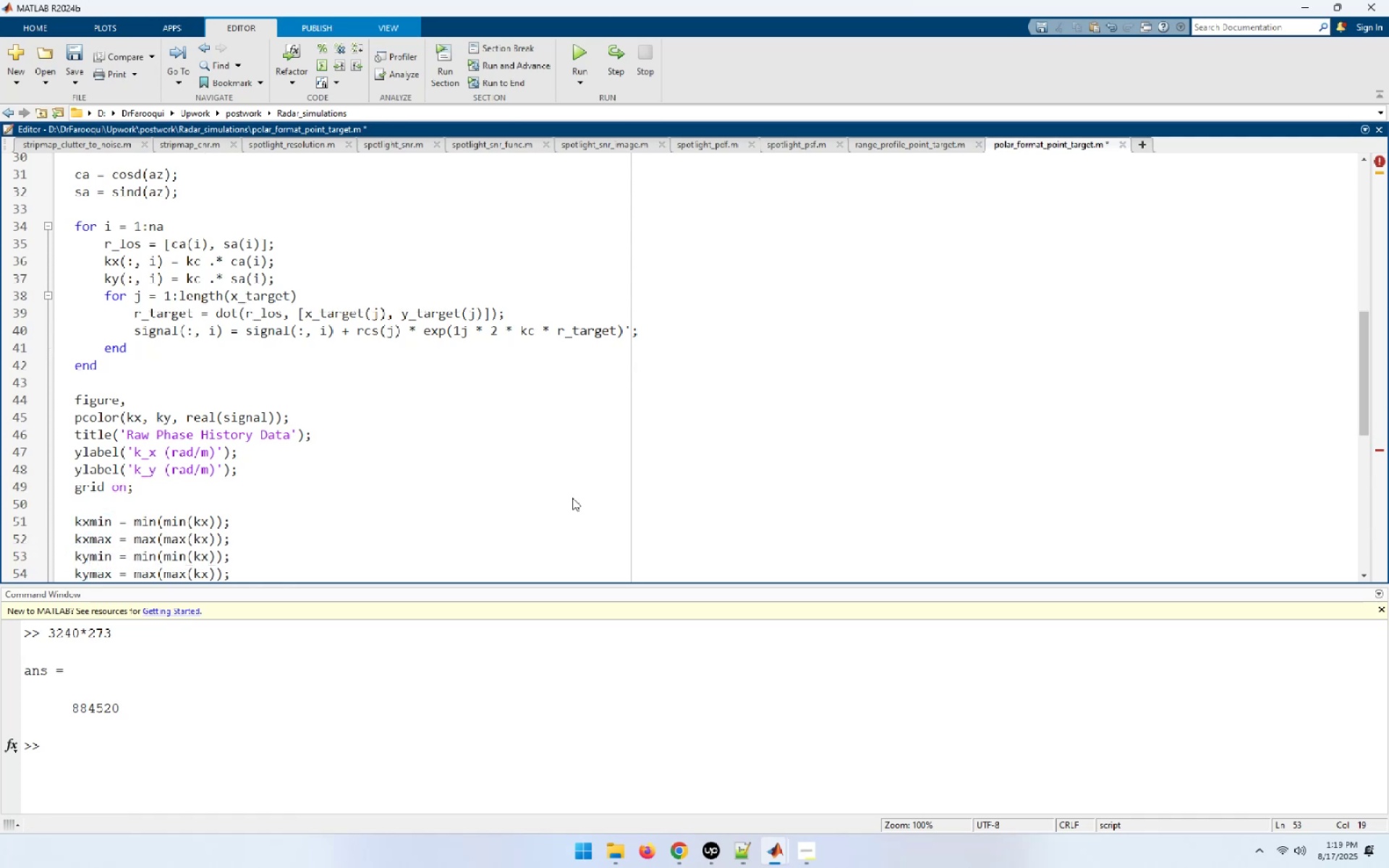 
key(Y)
 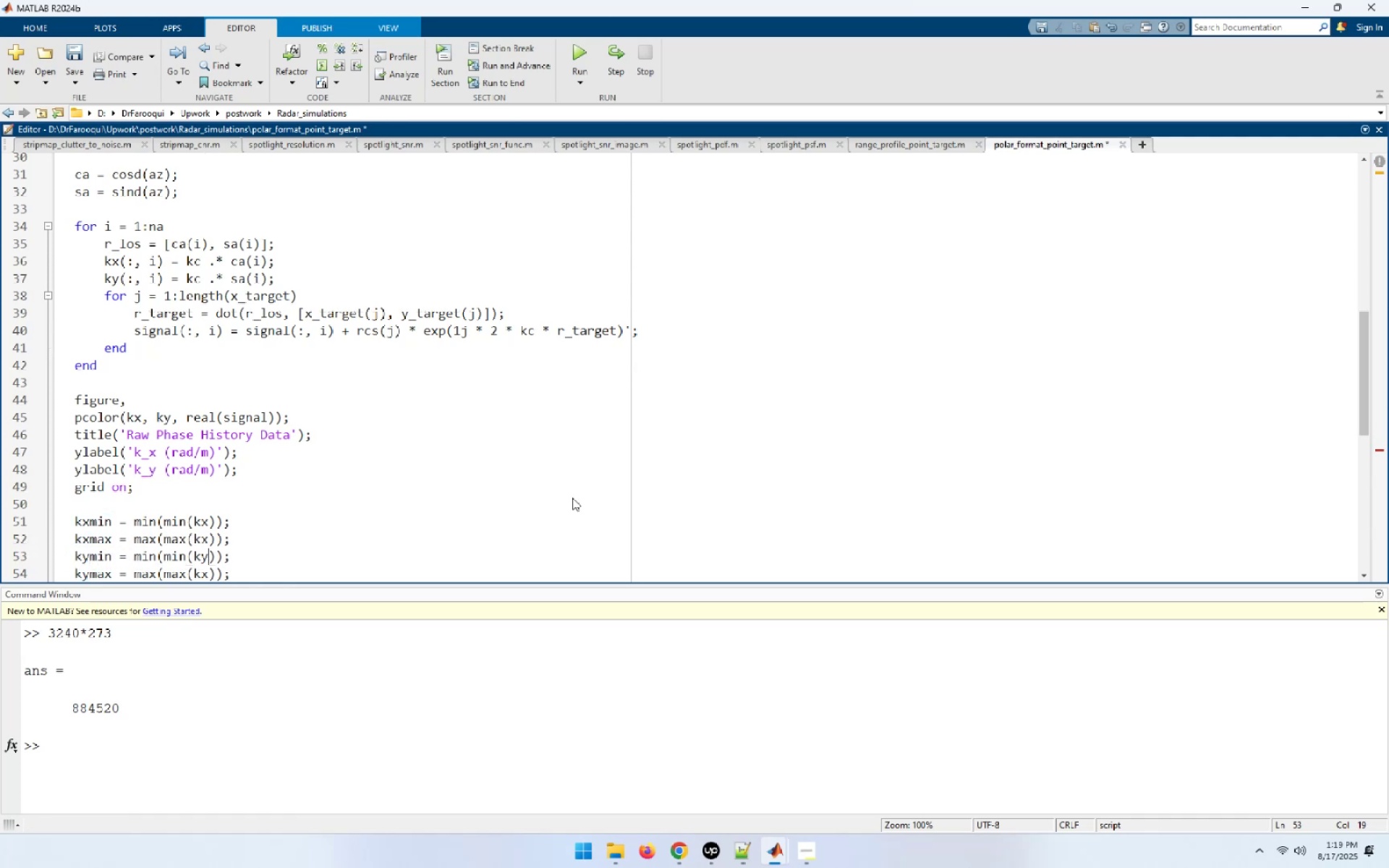 
key(ArrowDown)
 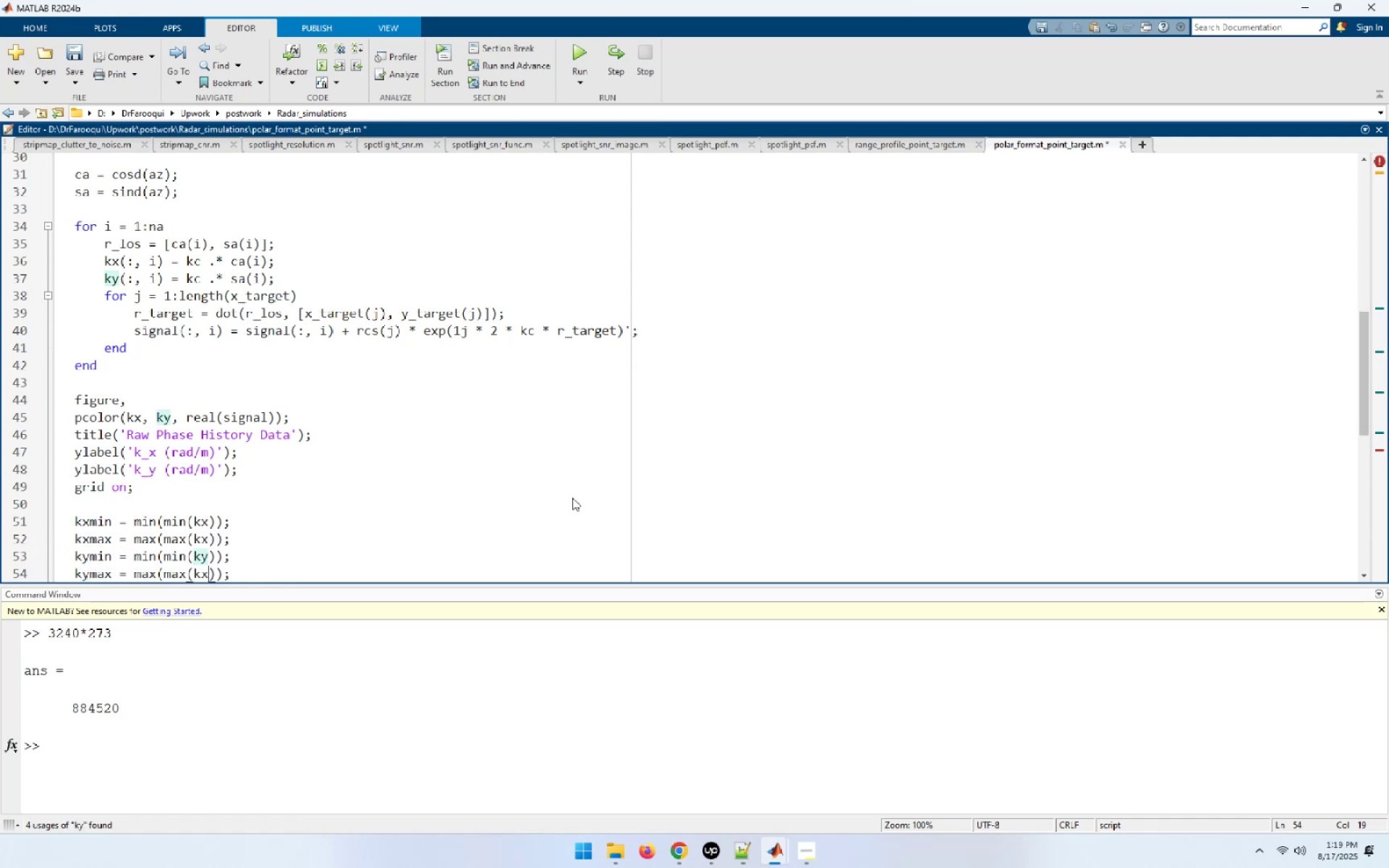 
key(Backspace)
 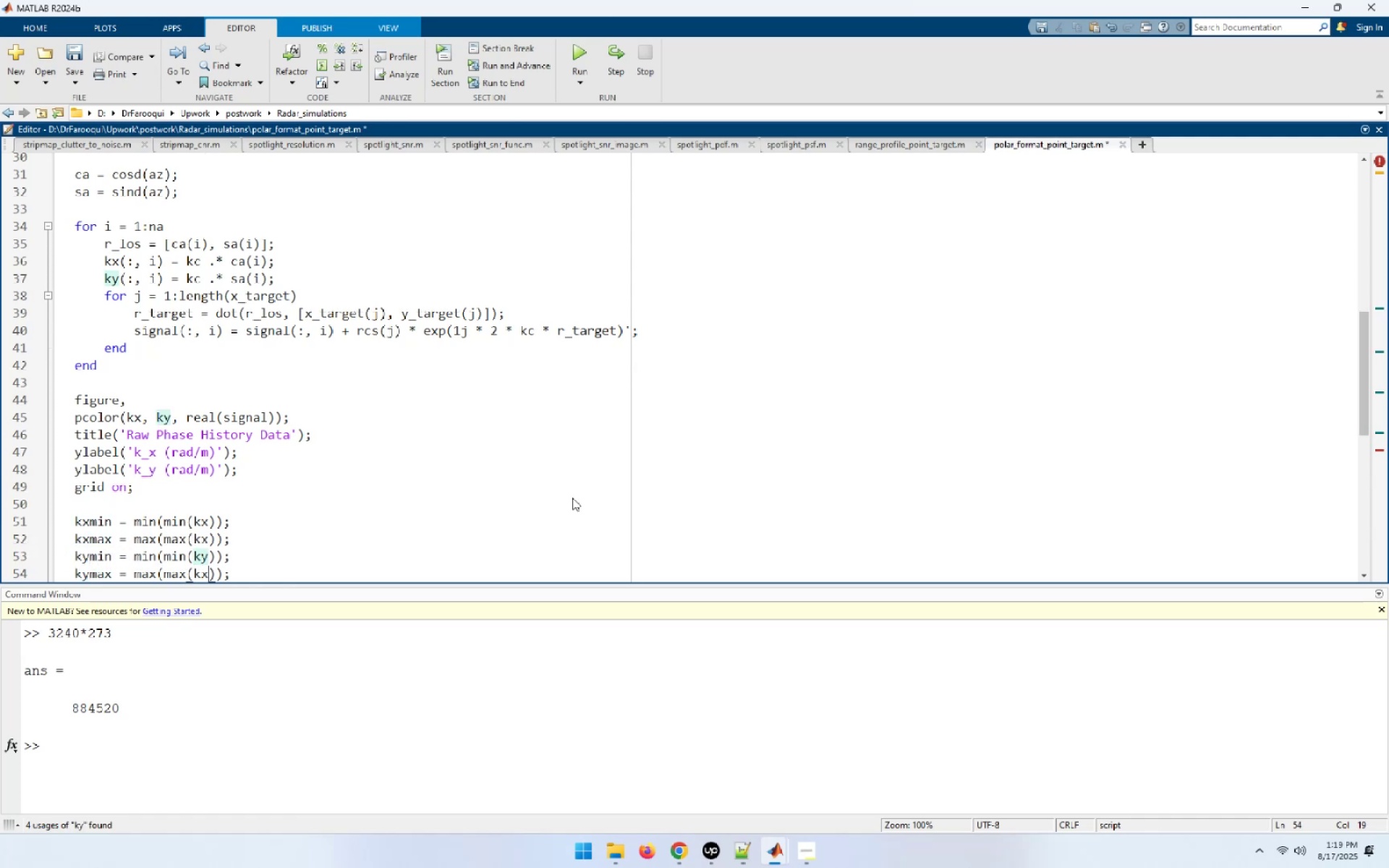 
key(Y)
 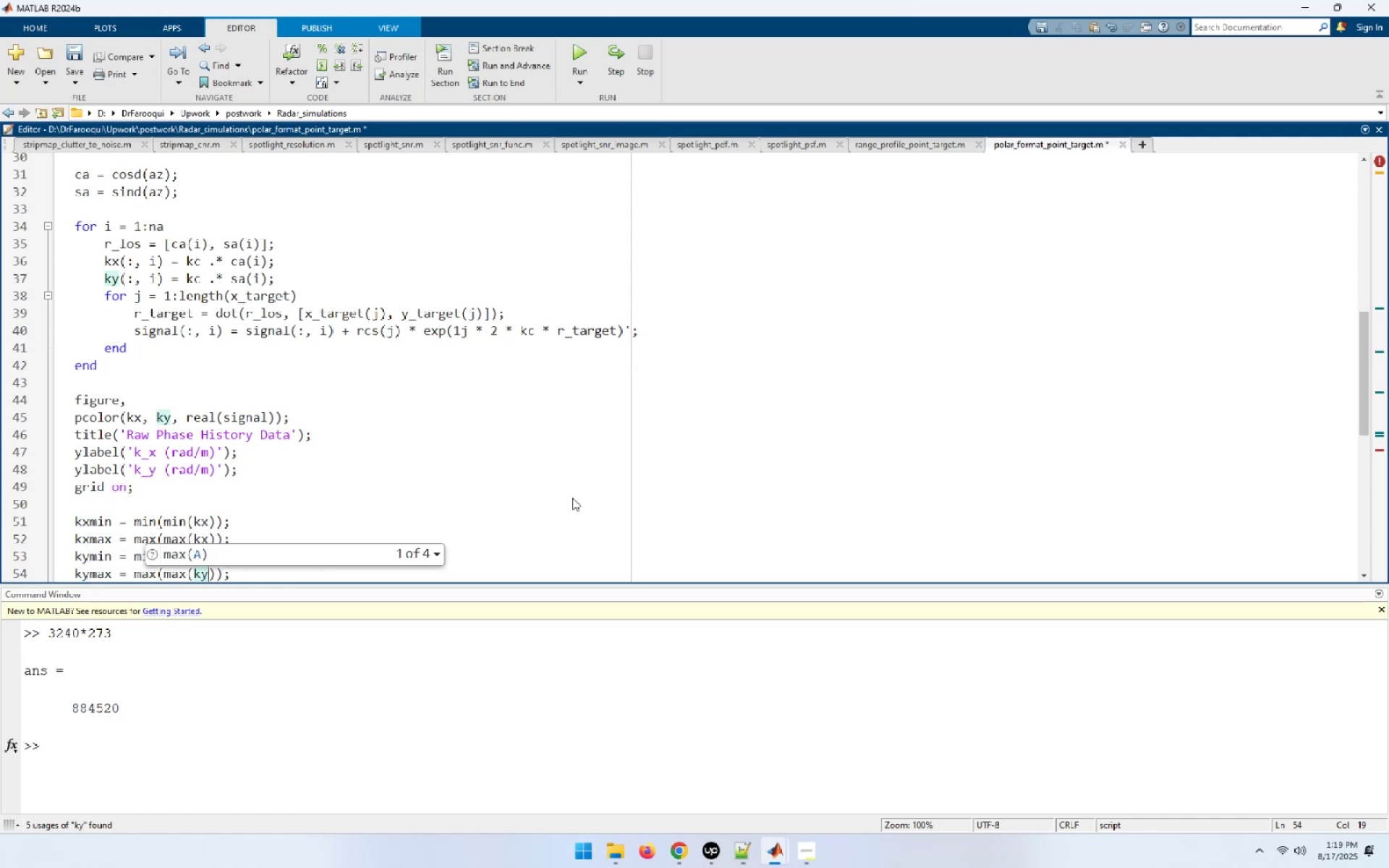 
key(Escape)
 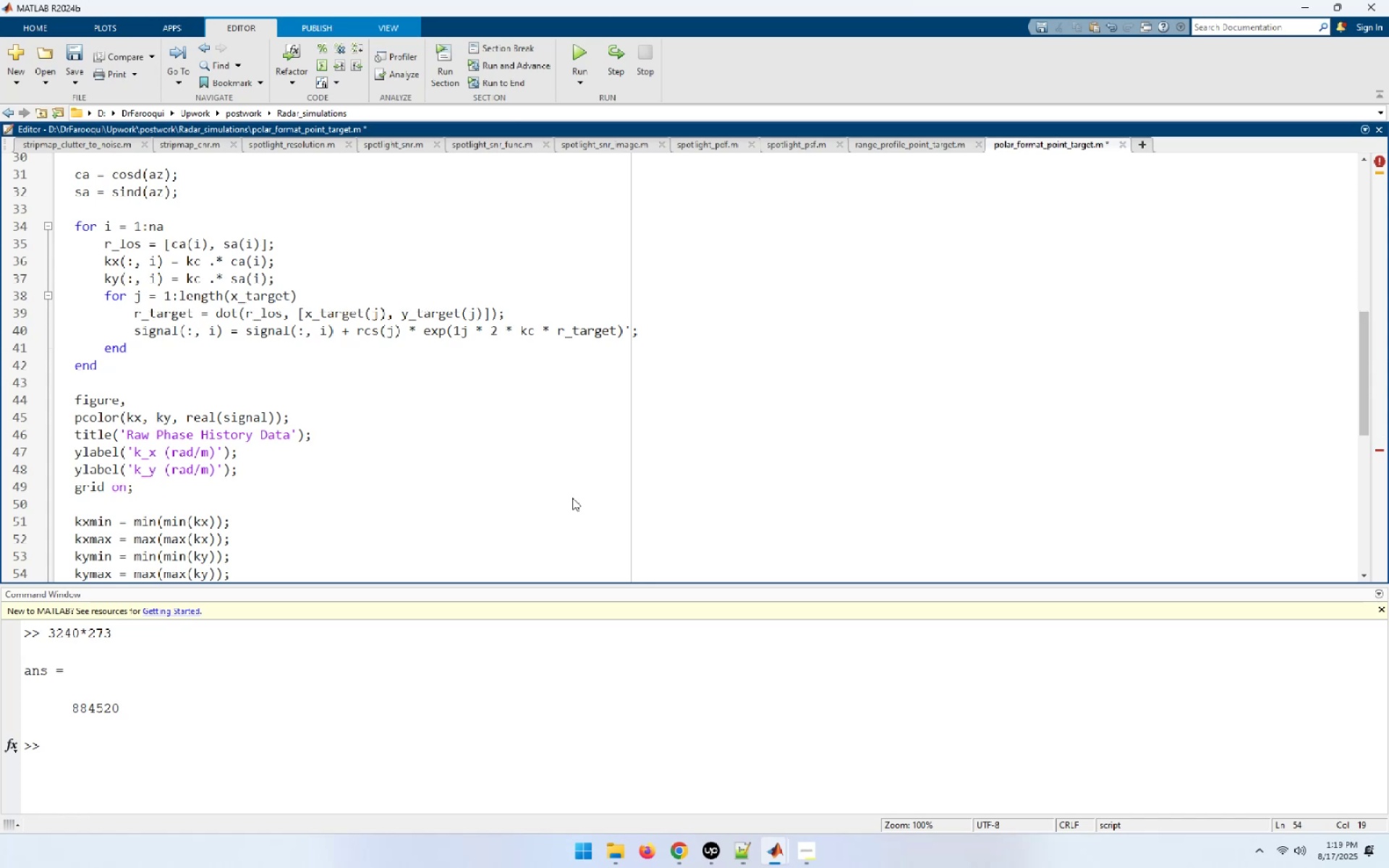 
wait(18.86)
 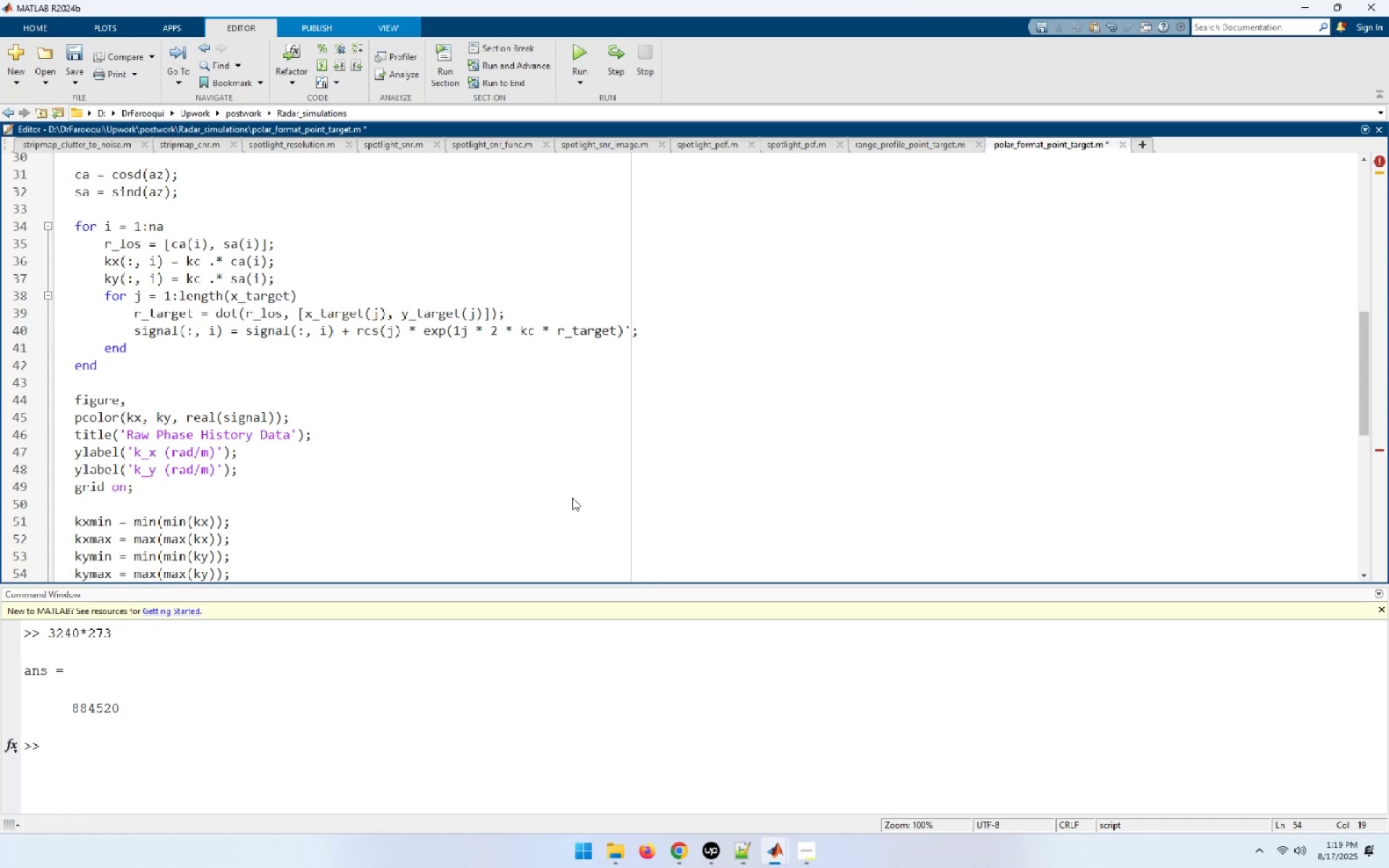 
key(ArrowUp)
 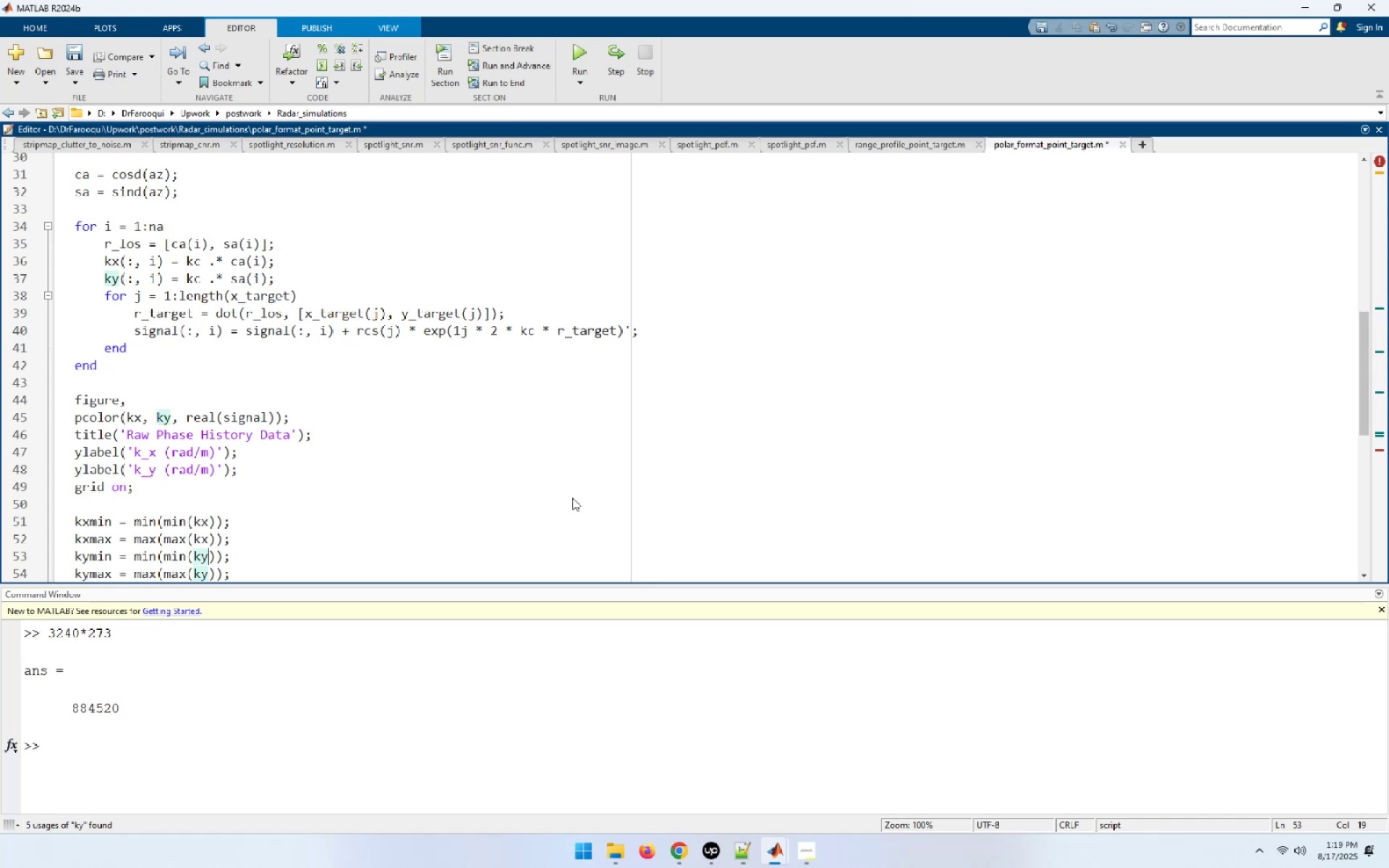 
key(ArrowDown)
 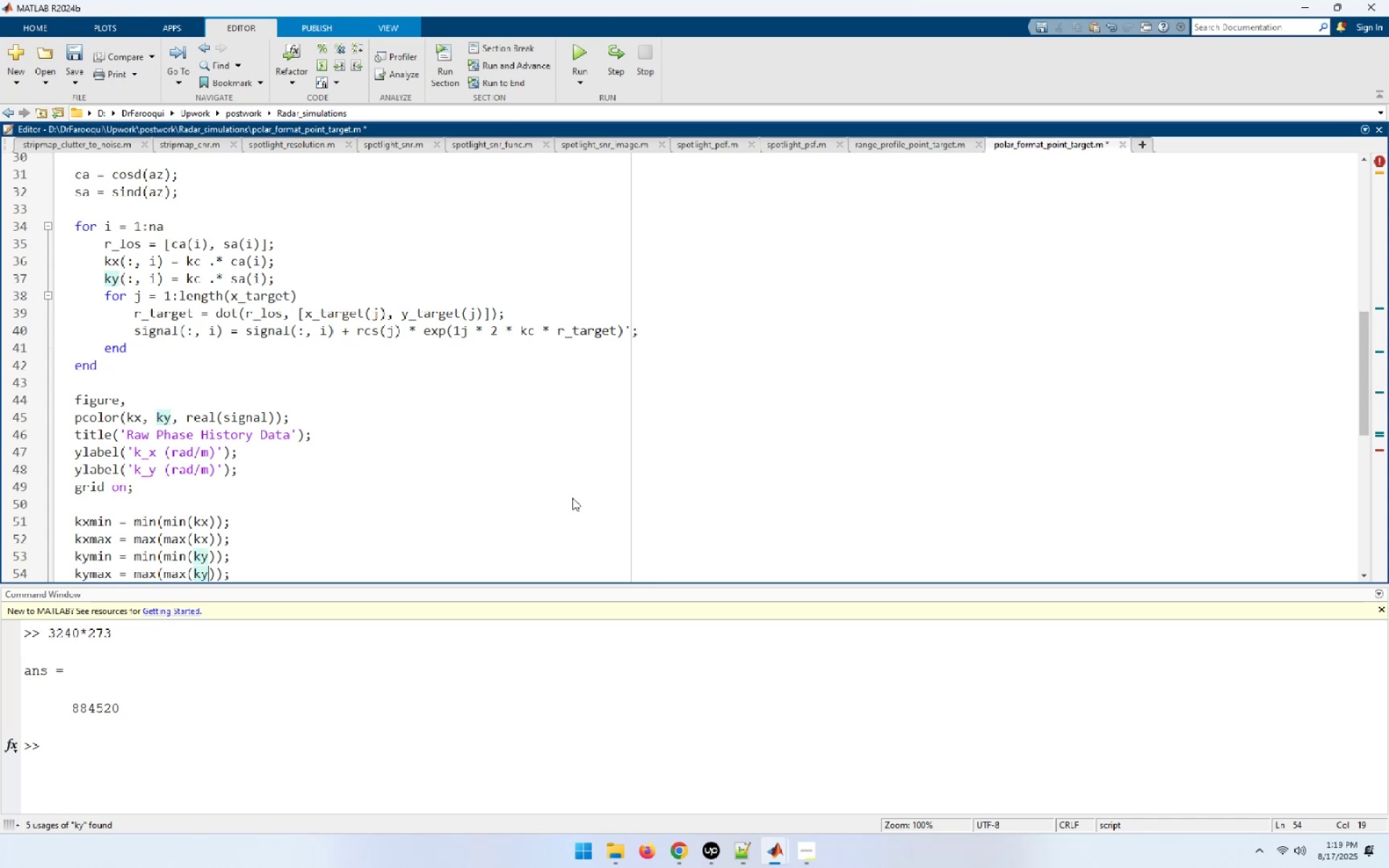 
type([End])
key(NumpadEnter)
key(NumpadEnter)
type(kxp = lins)
key(Tab)
type((kxmin, kxmax);[Home][End])
 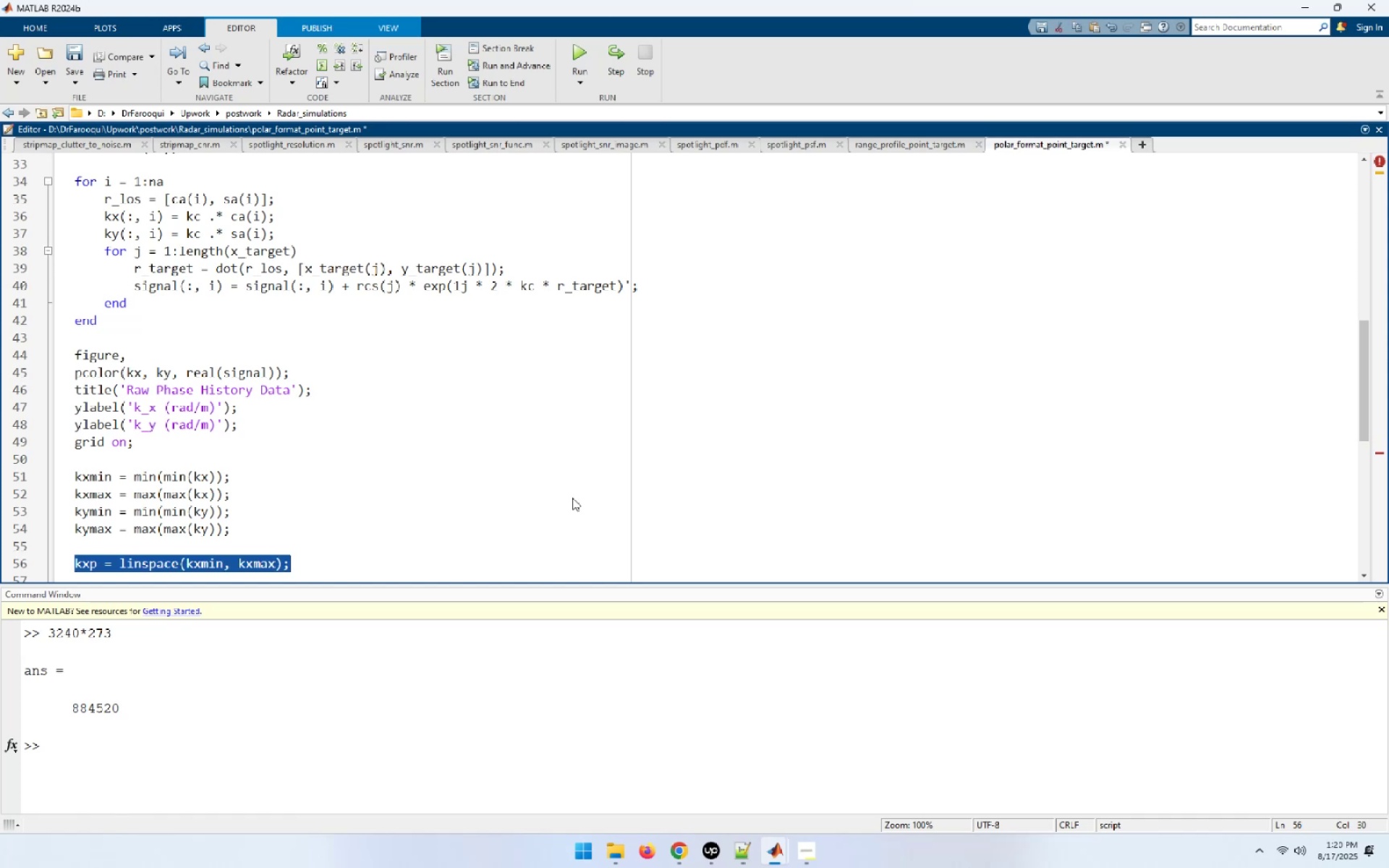 
key(Control+C)
 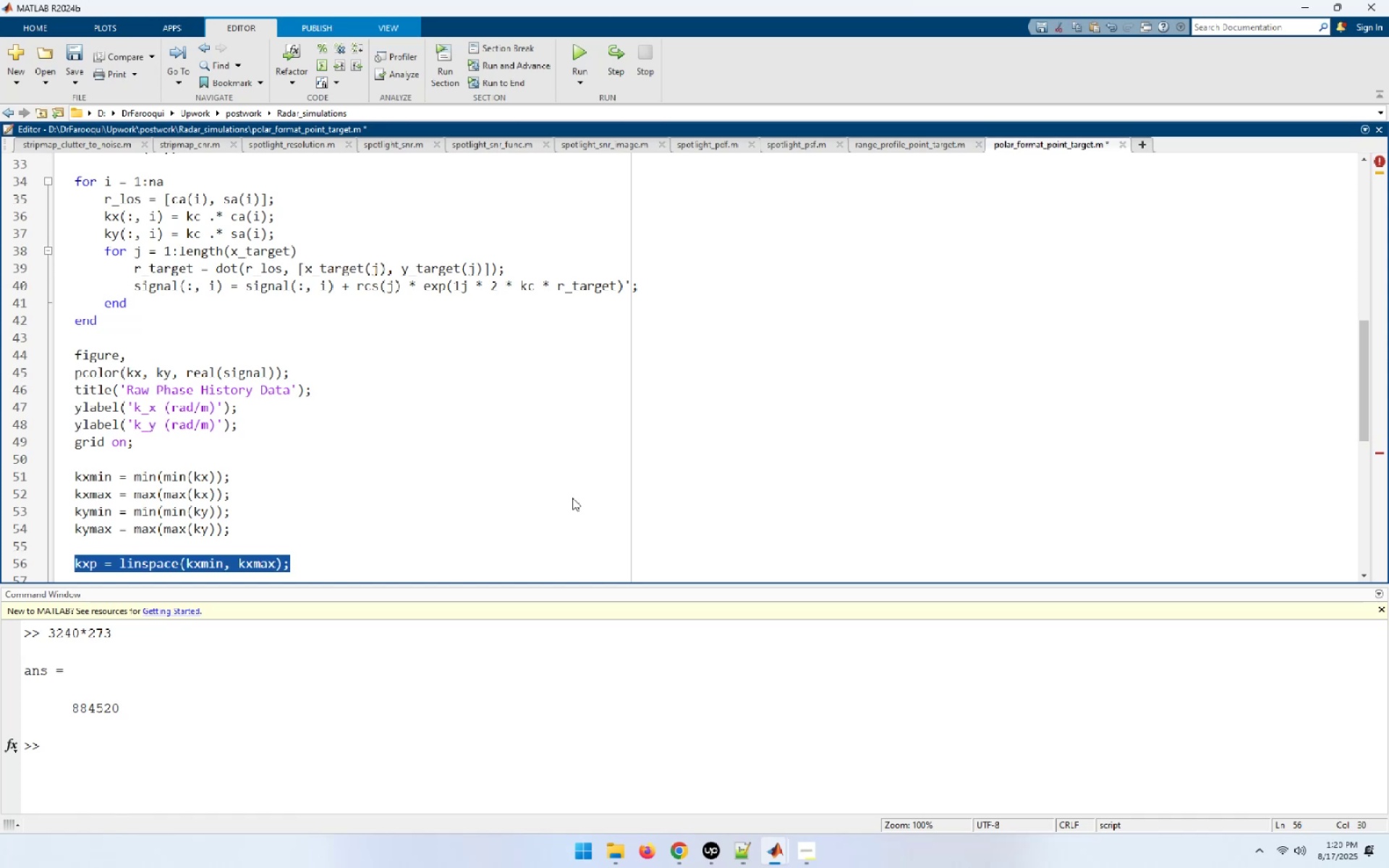 
key(End)
 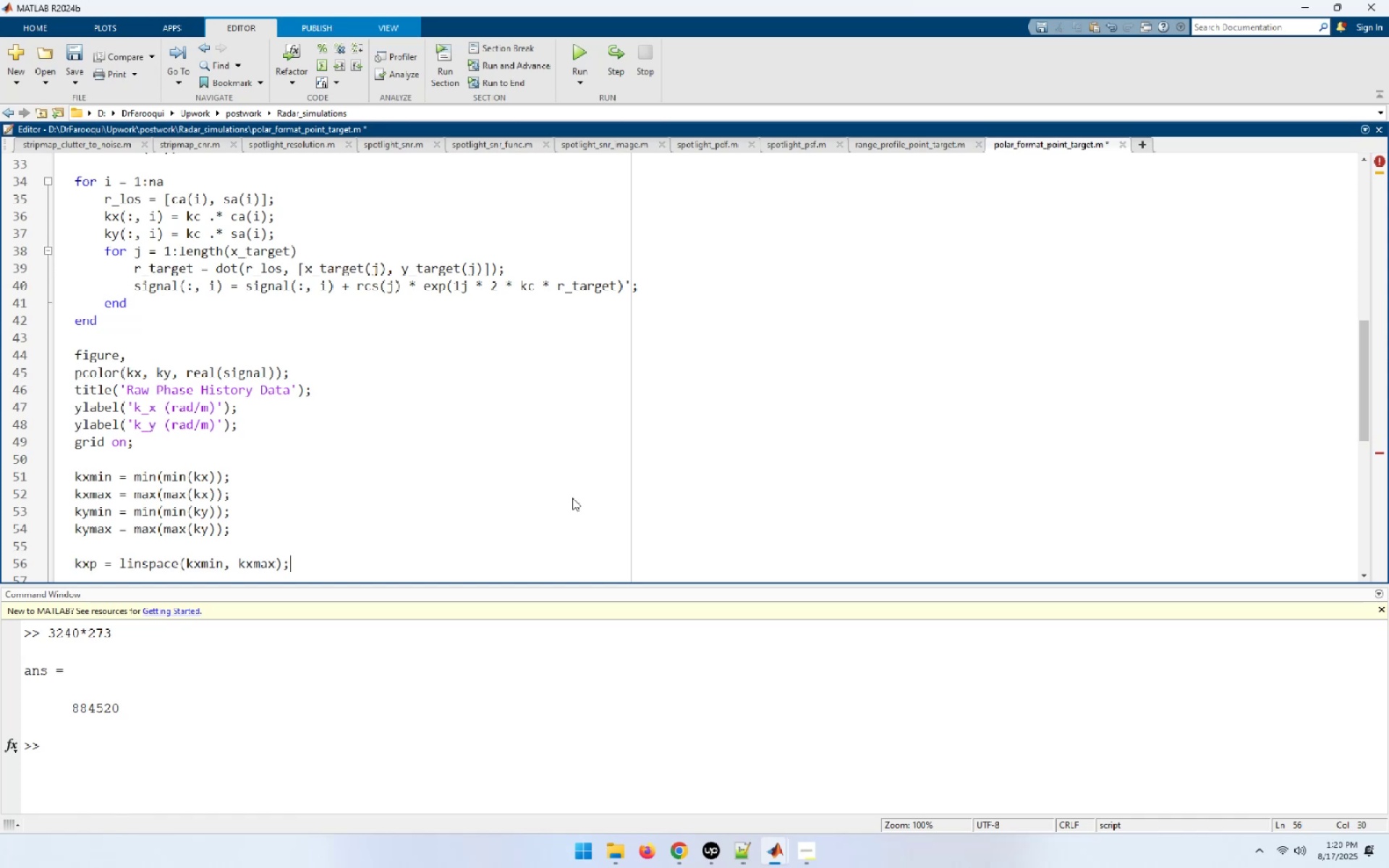 
key(NumpadEnter)
 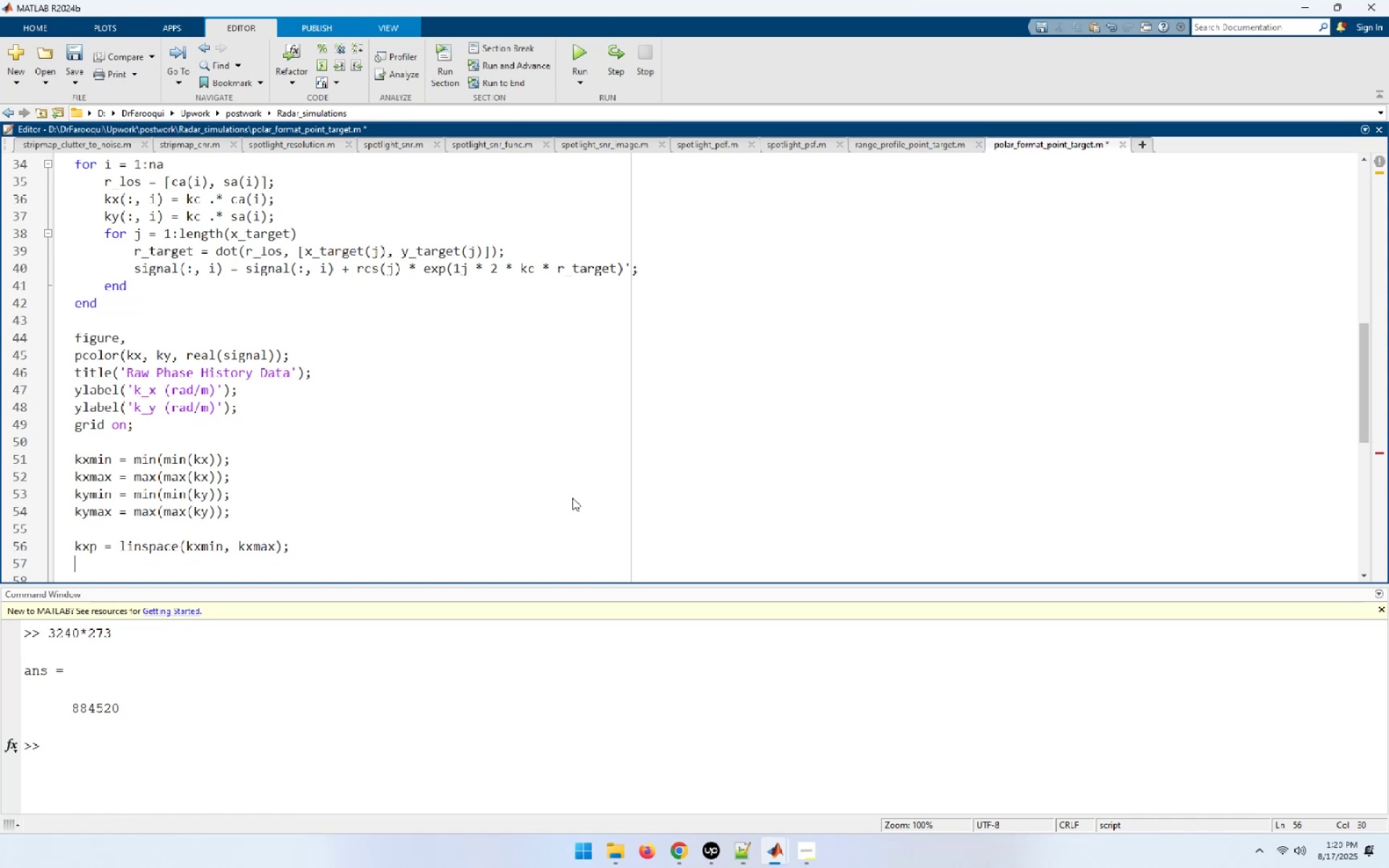 
key(Control+ControlLeft)
 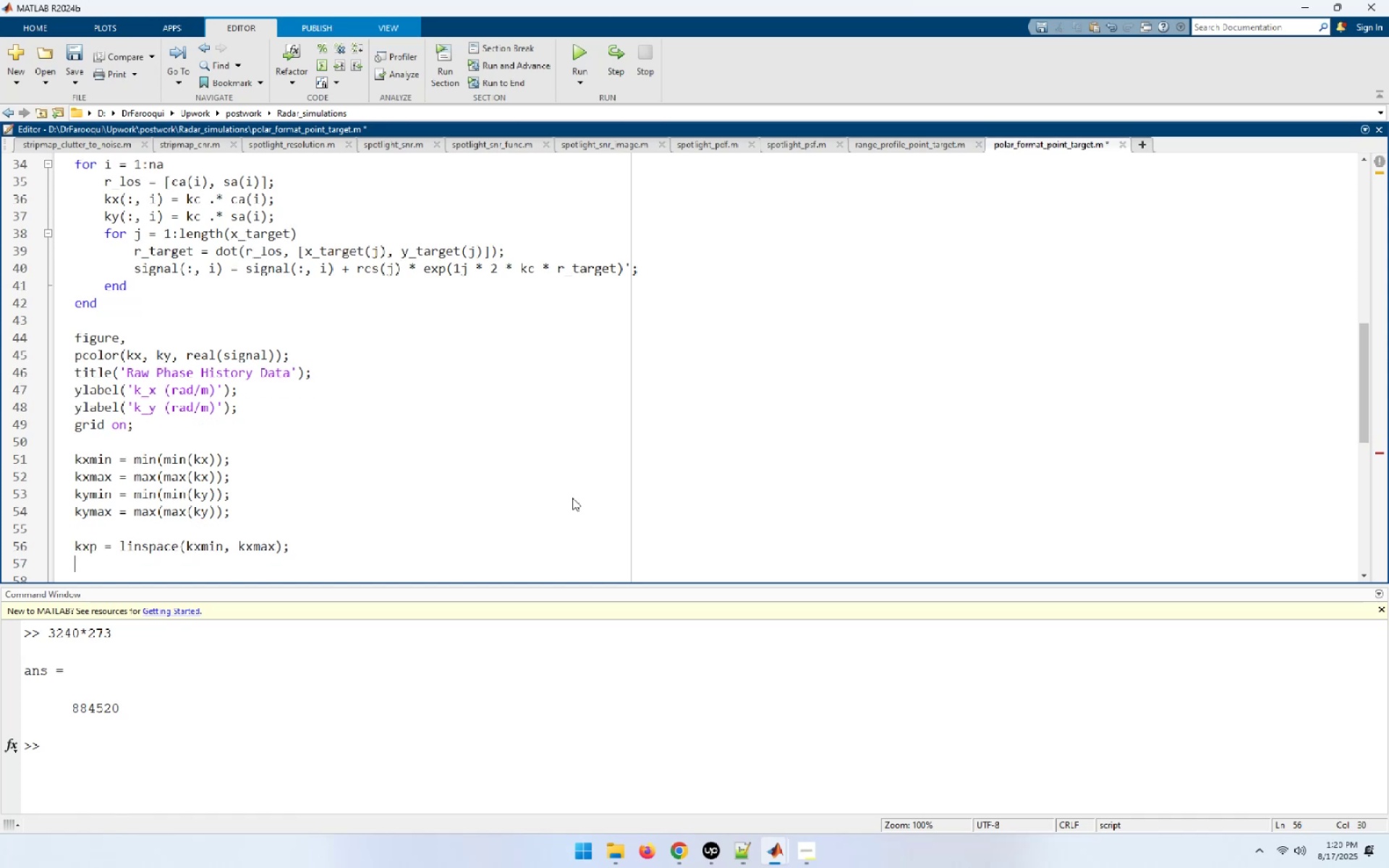 
key(Control+V)
 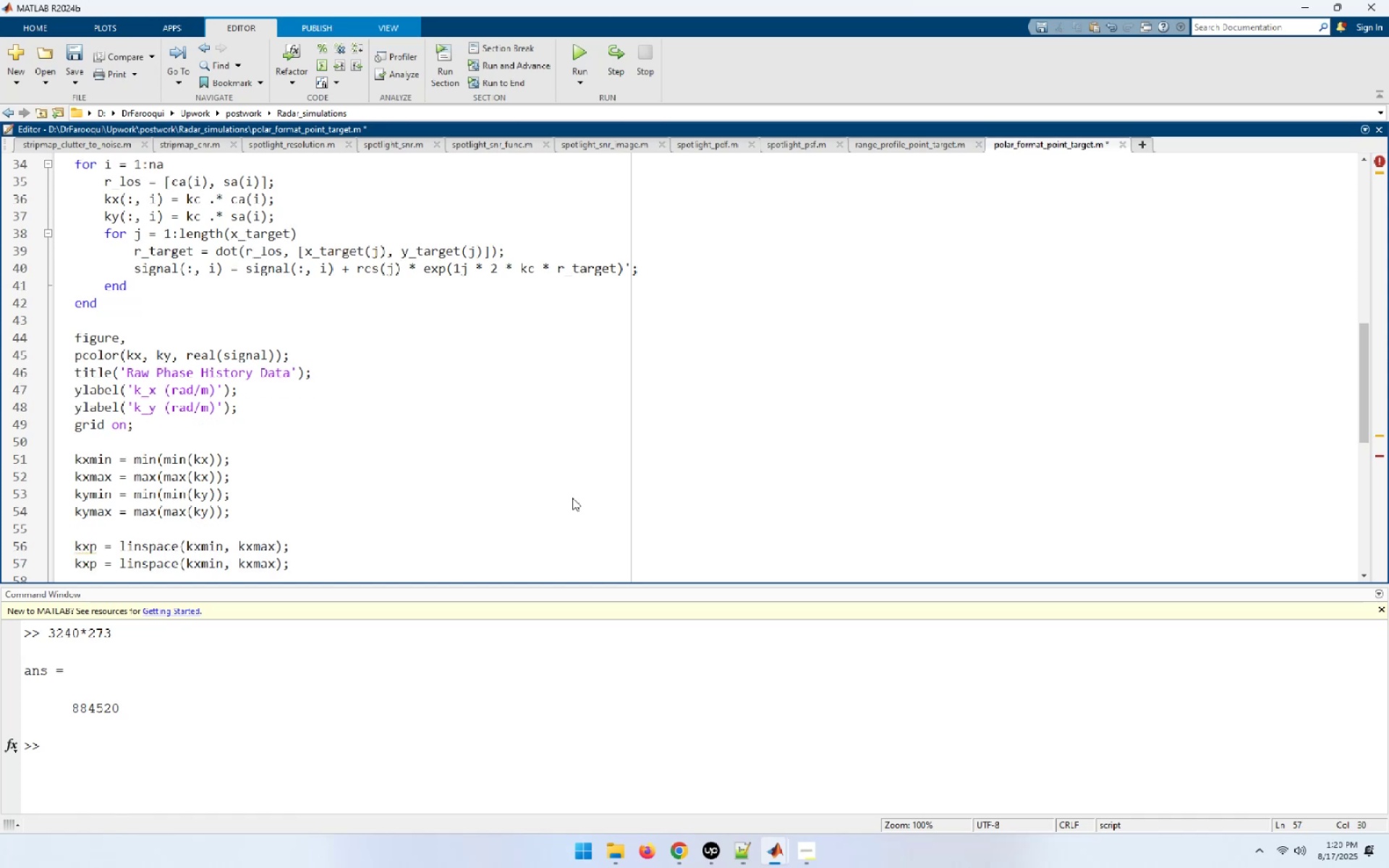 
key(Home)
 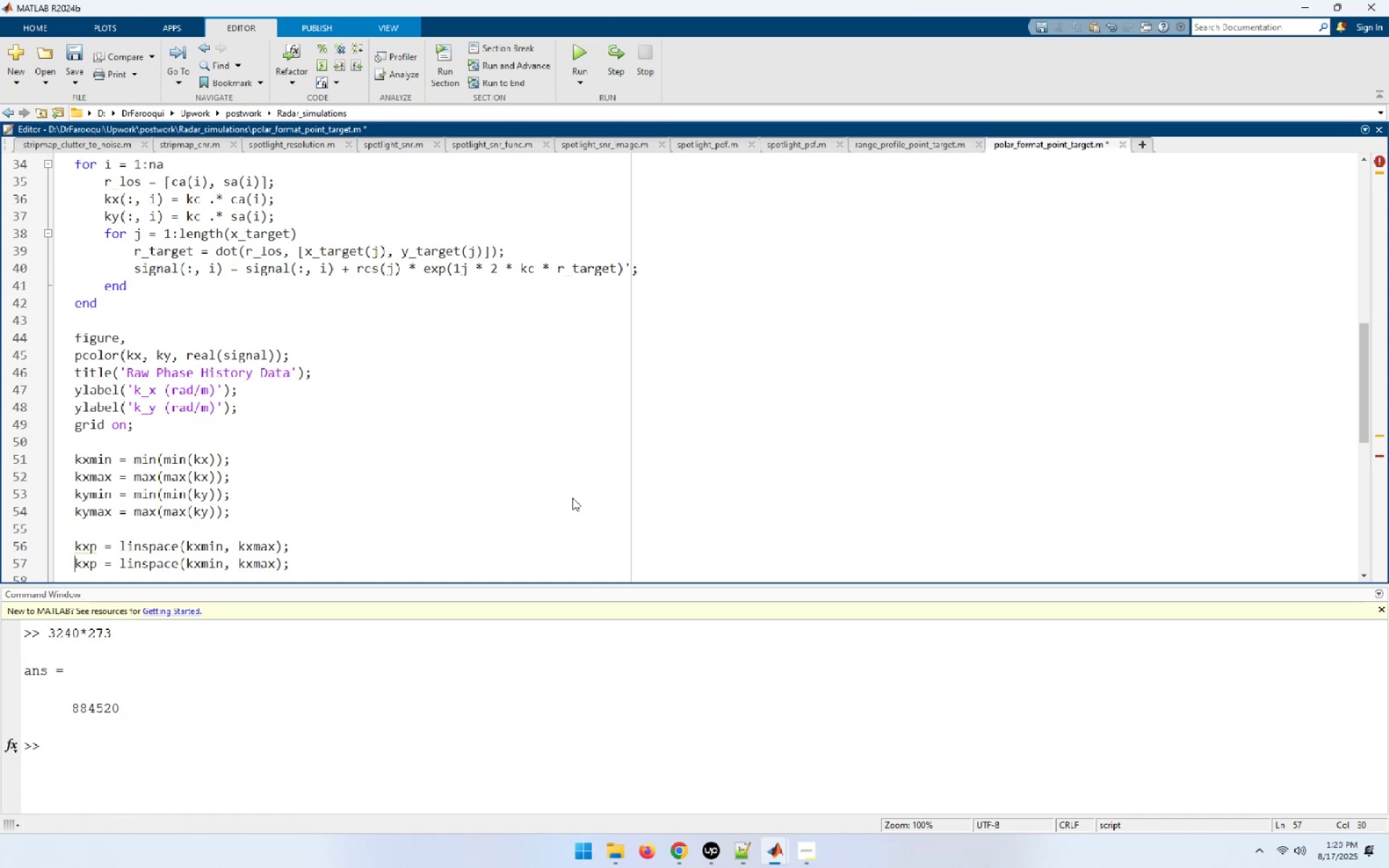 
key(ArrowRight)
 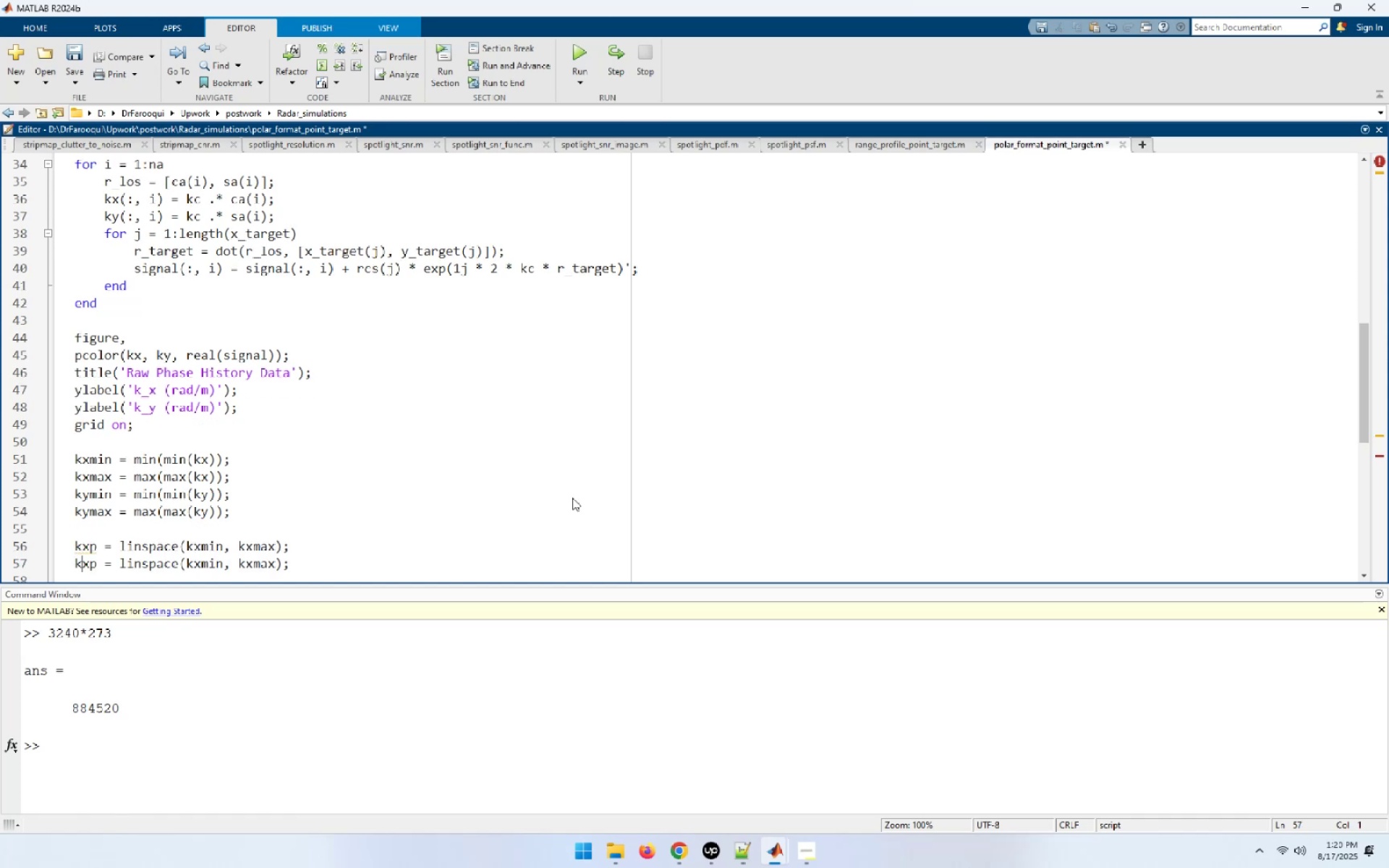 
key(ArrowRight)
 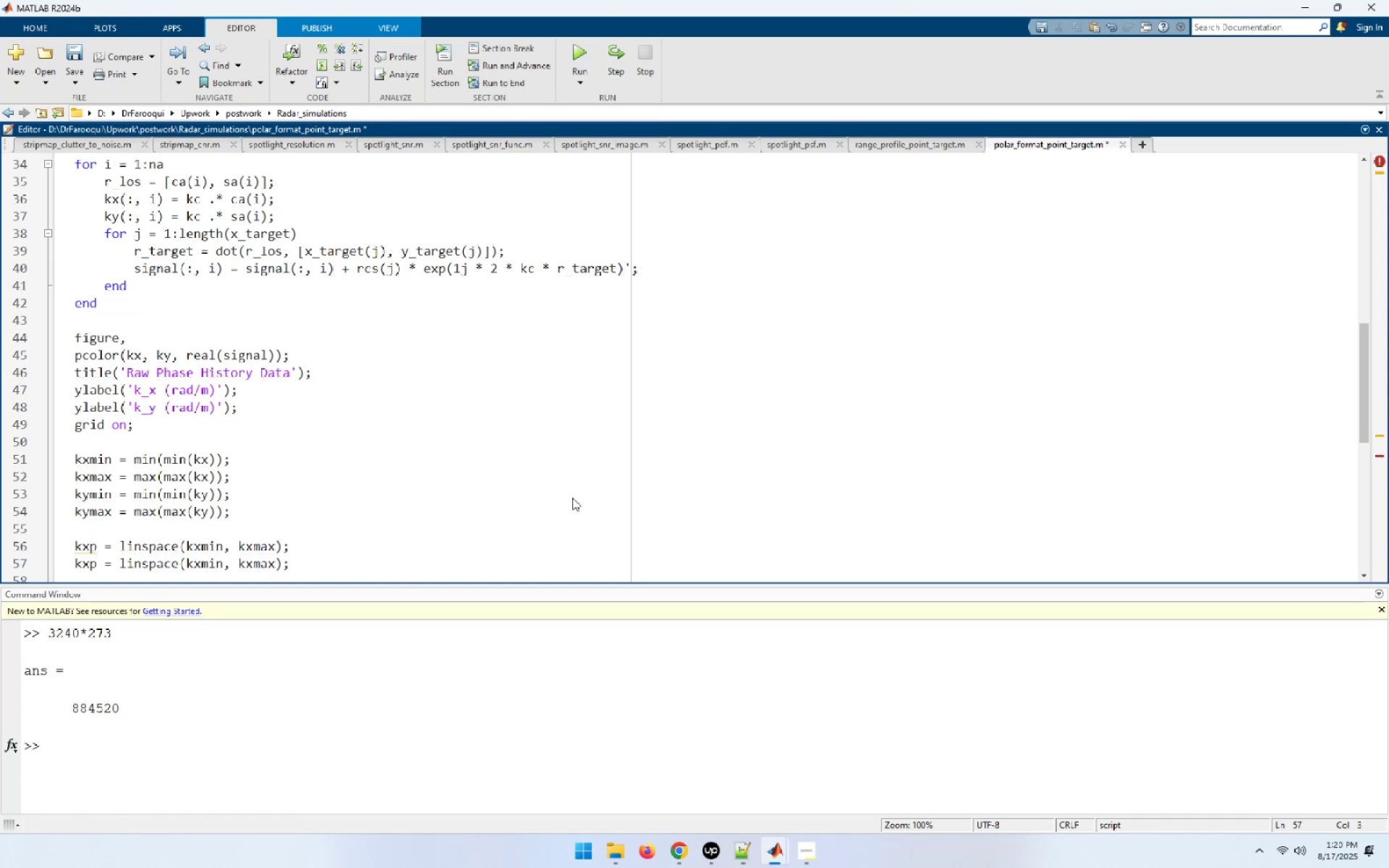 
key(Y)
 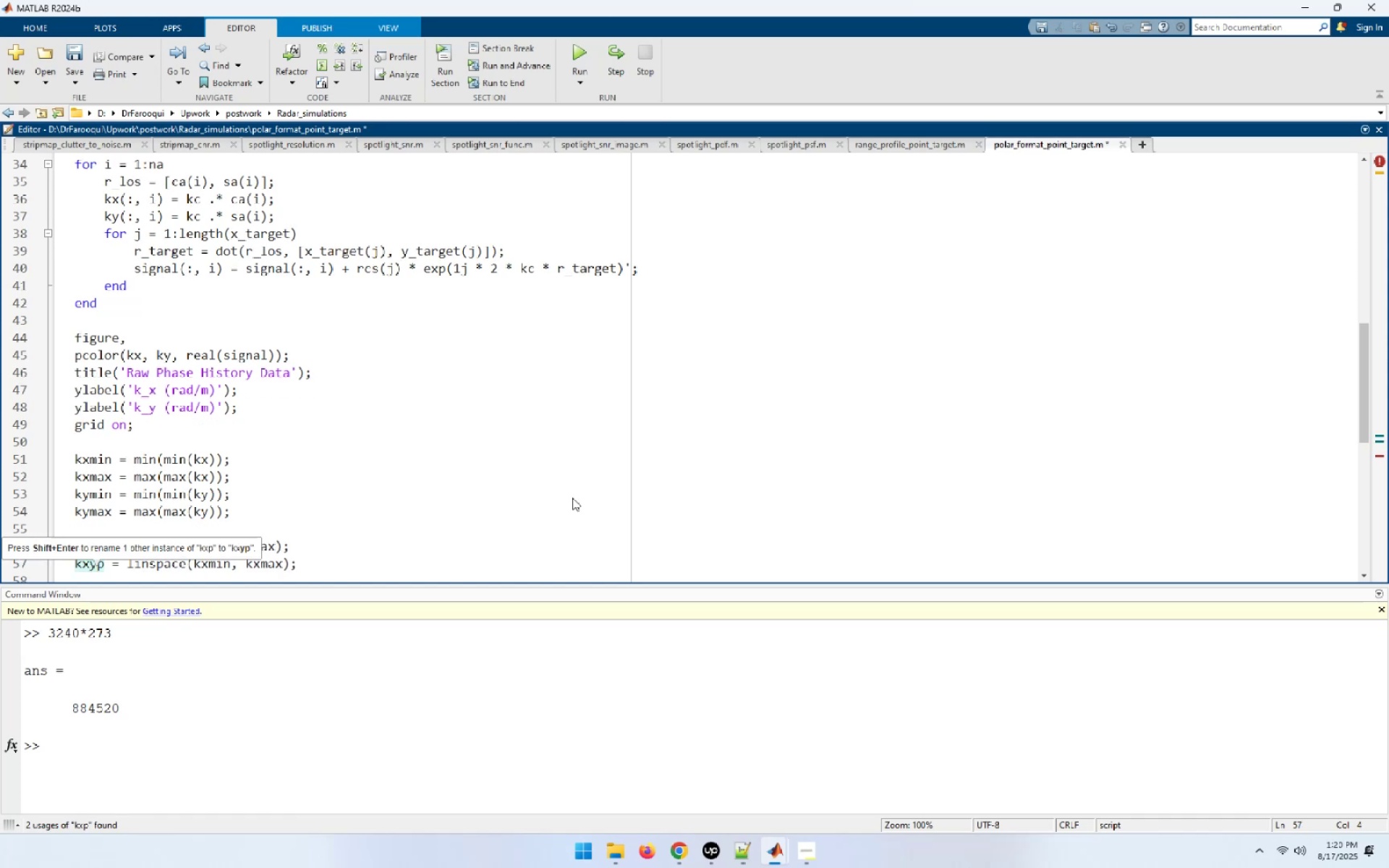 
key(ArrowLeft)
 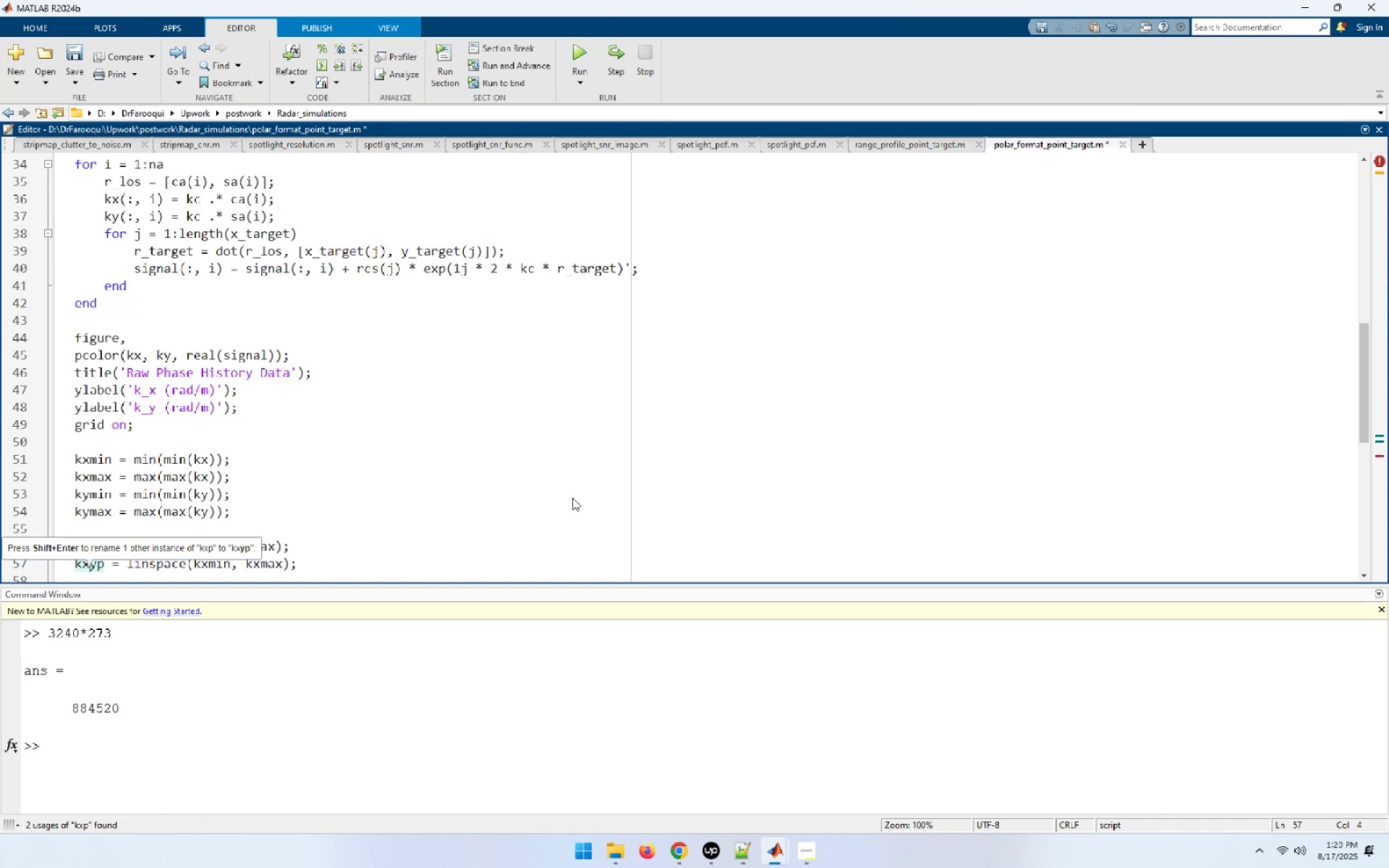 
key(Backspace)
 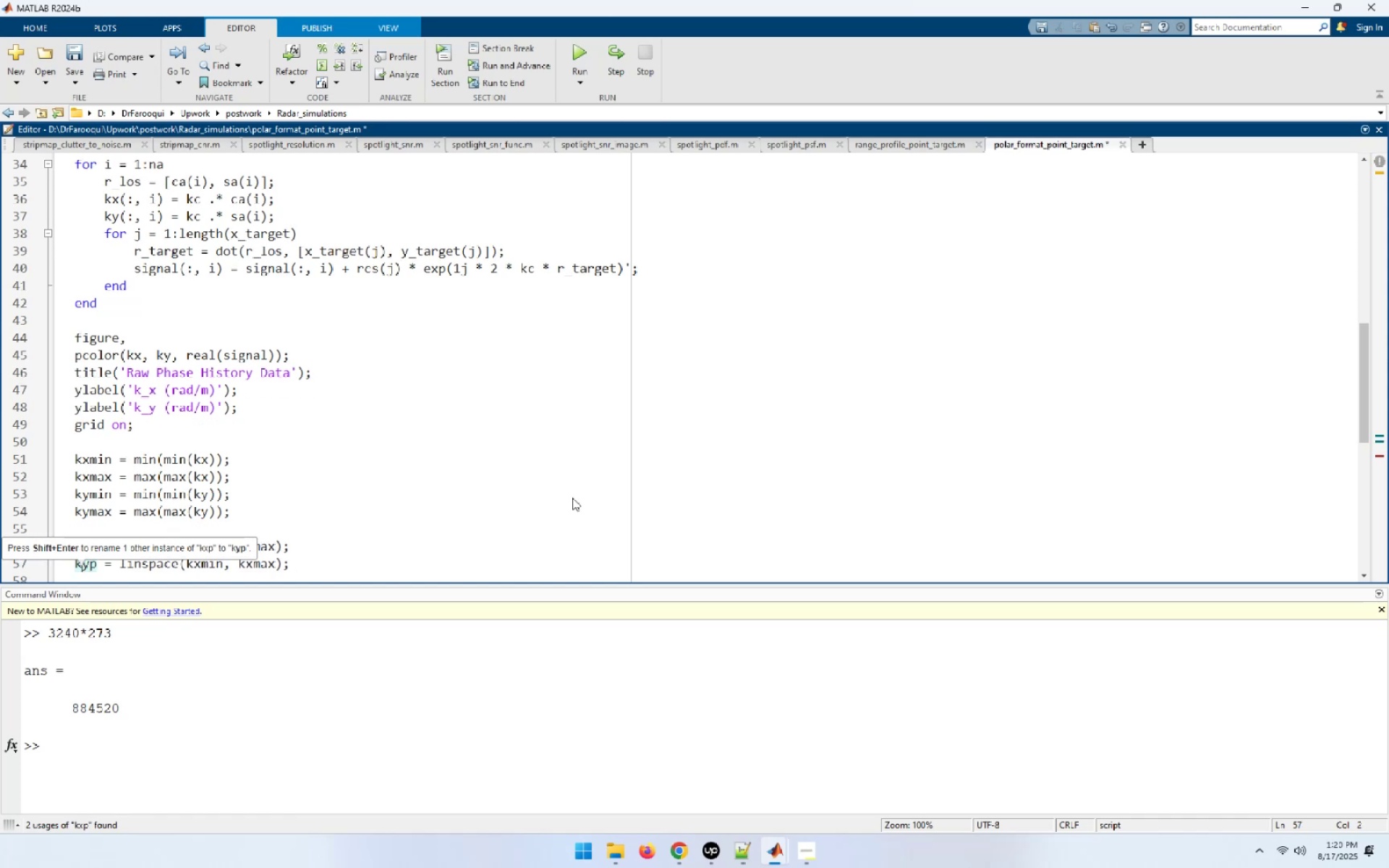 
key(Escape)
 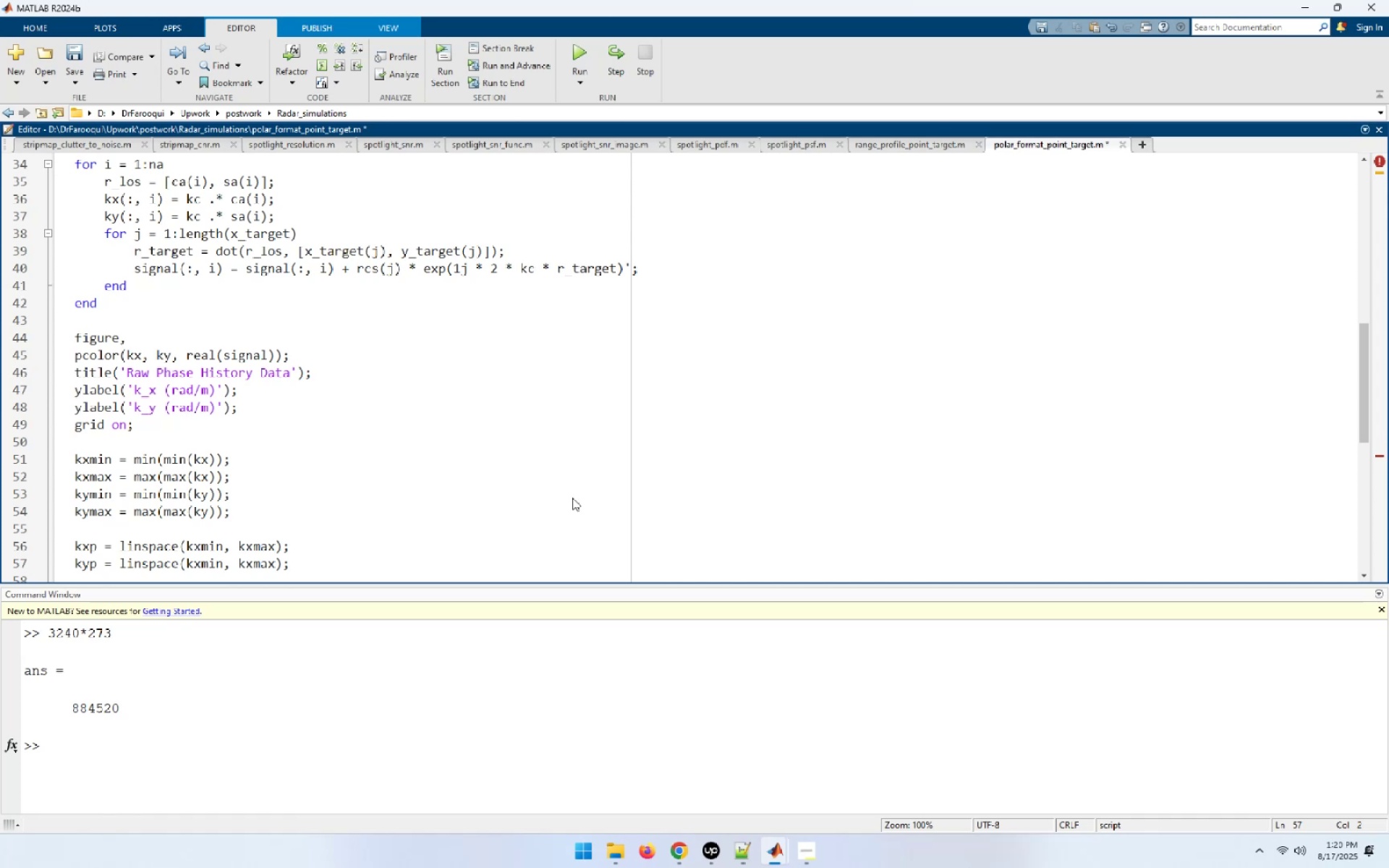 
hold_key(key=ArrowRight, duration=0.99)
 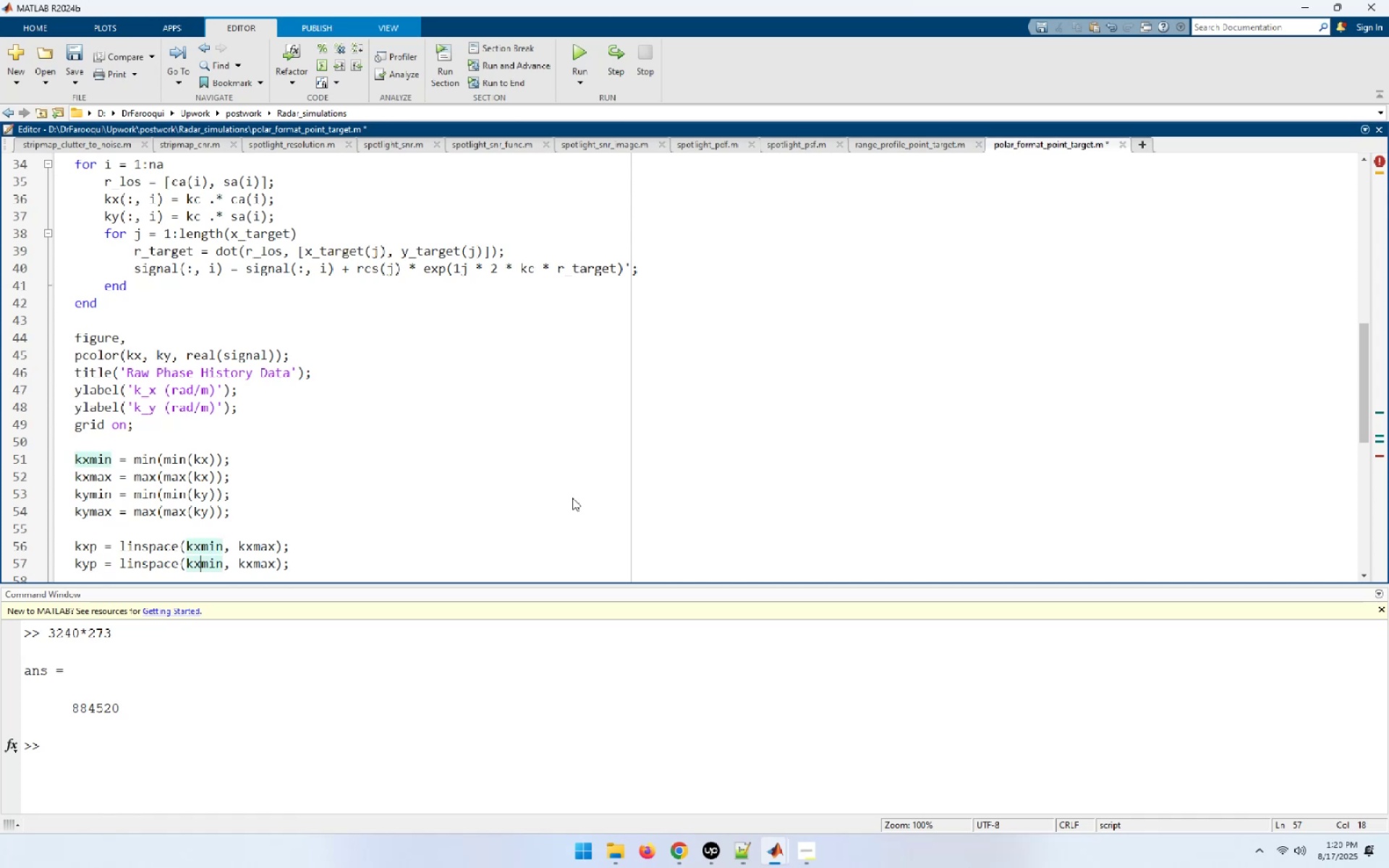 
key(Backspace)
 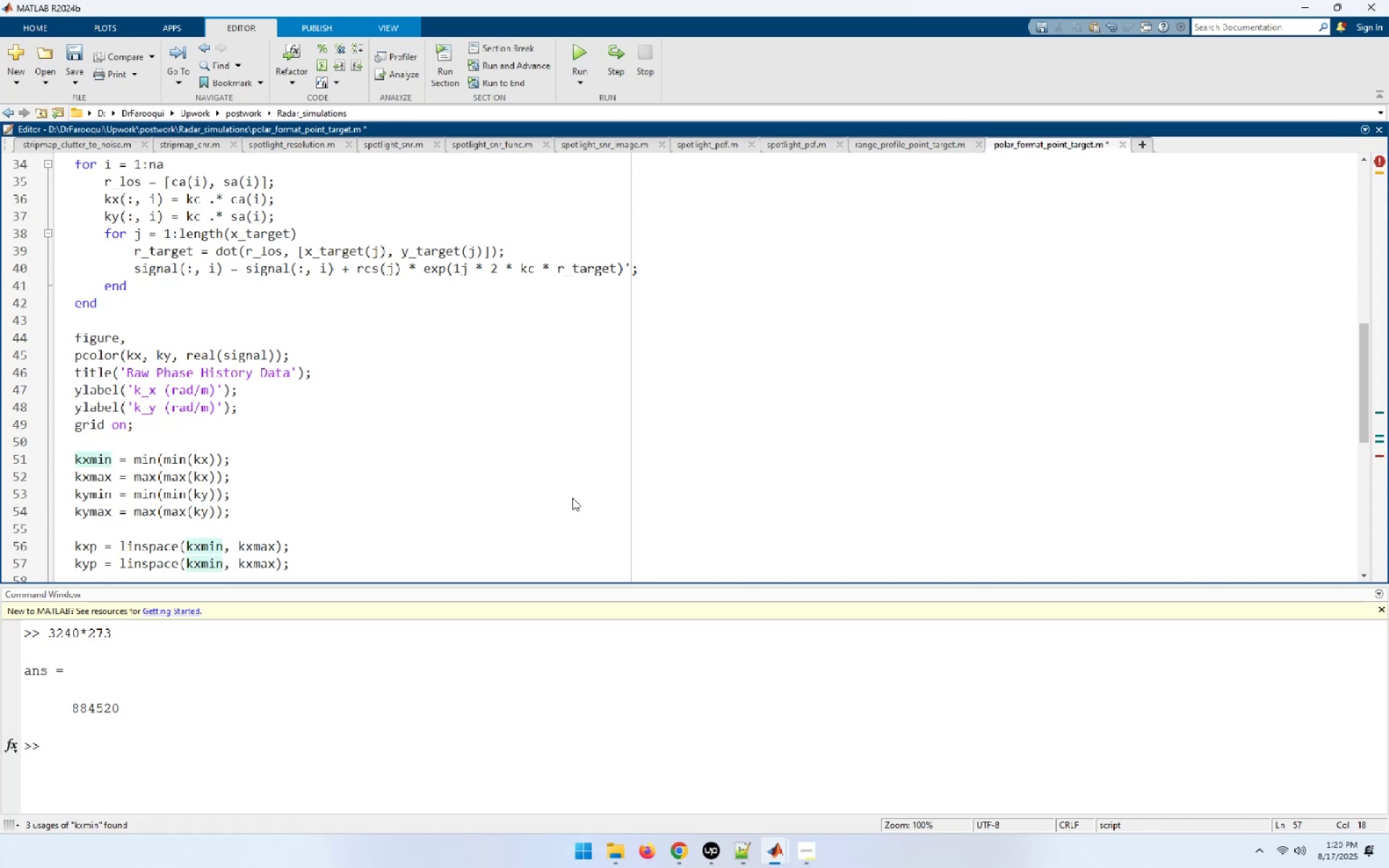 
key(Y)
 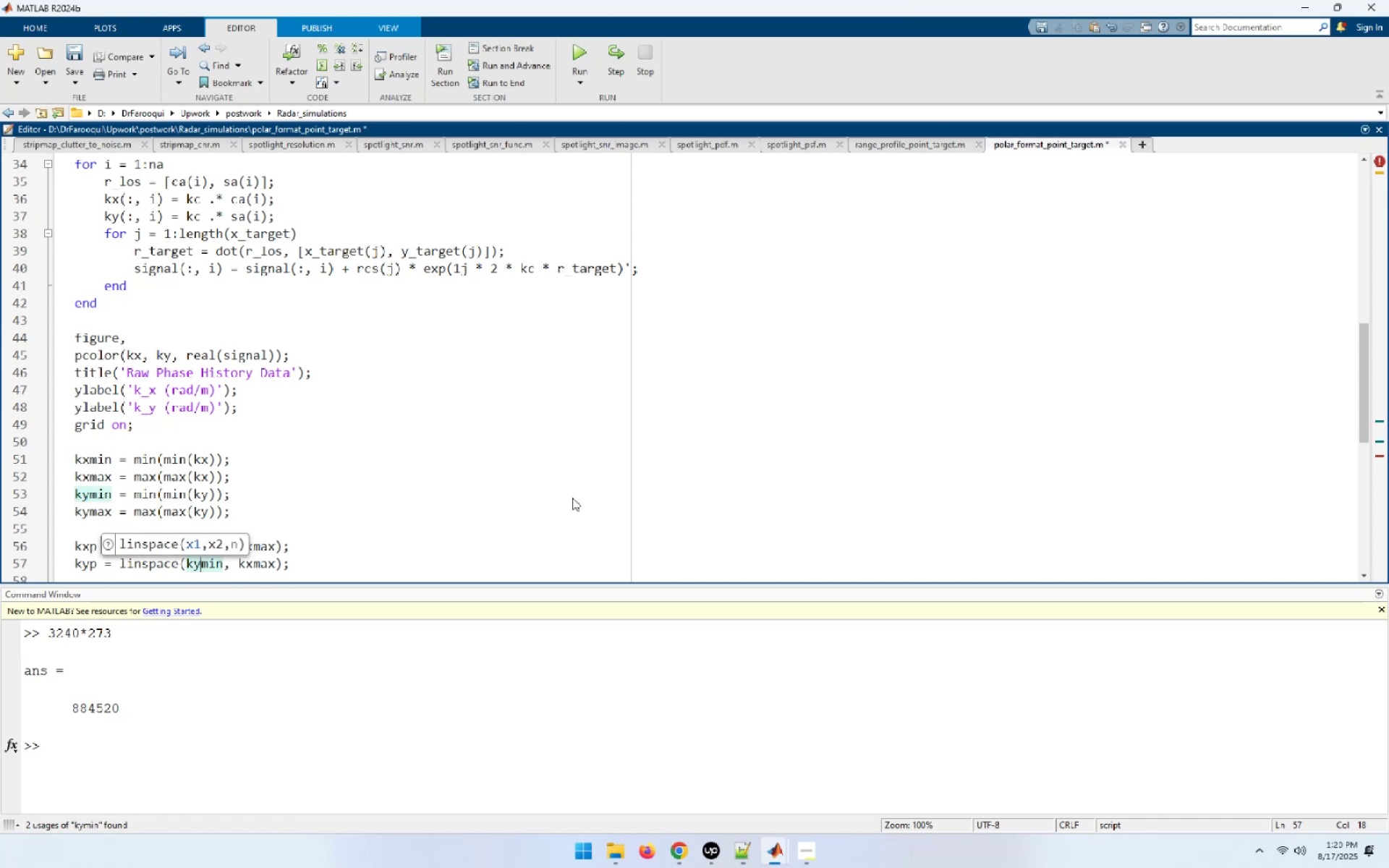 
key(End)
 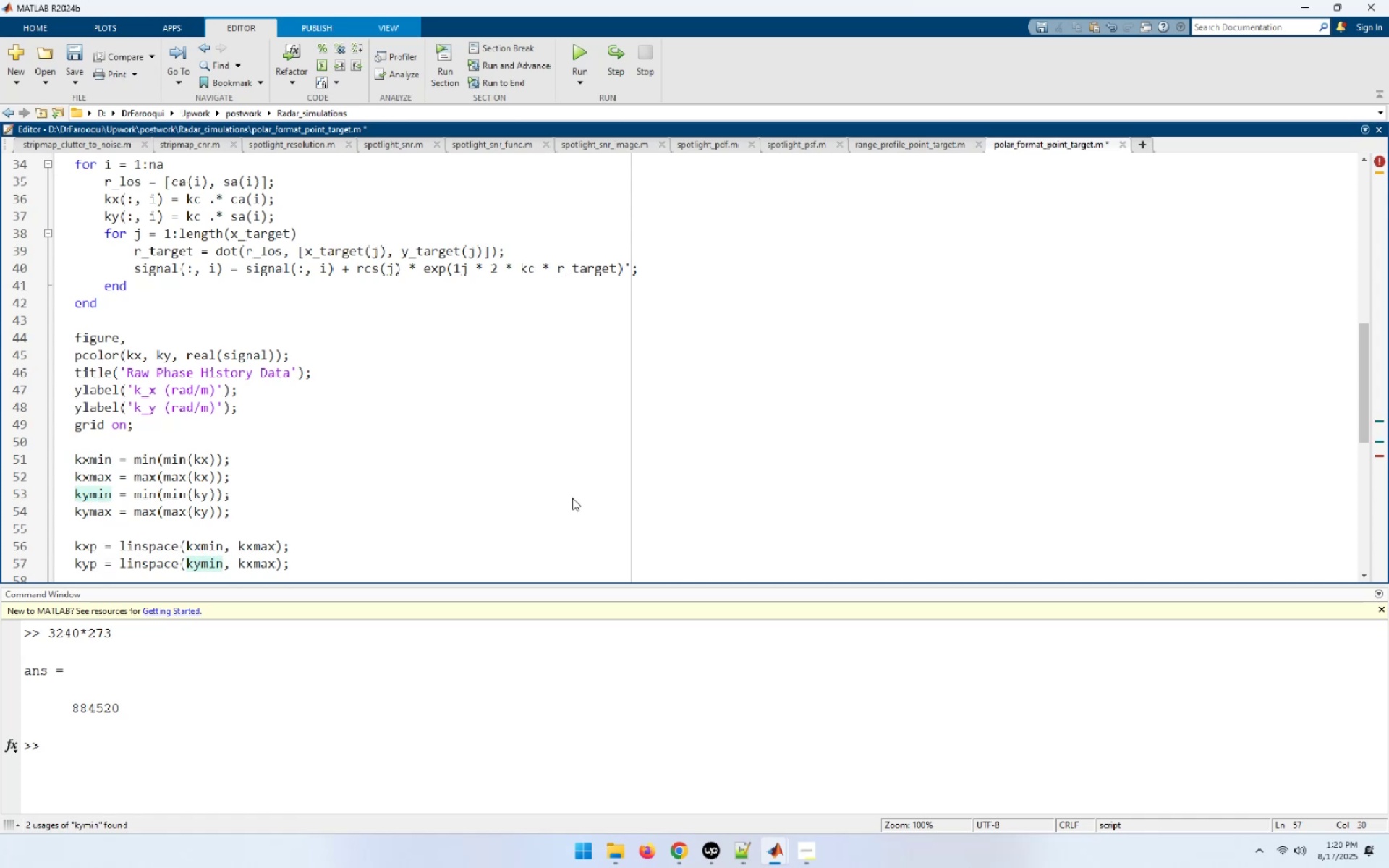 
key(NumpadEnter)
 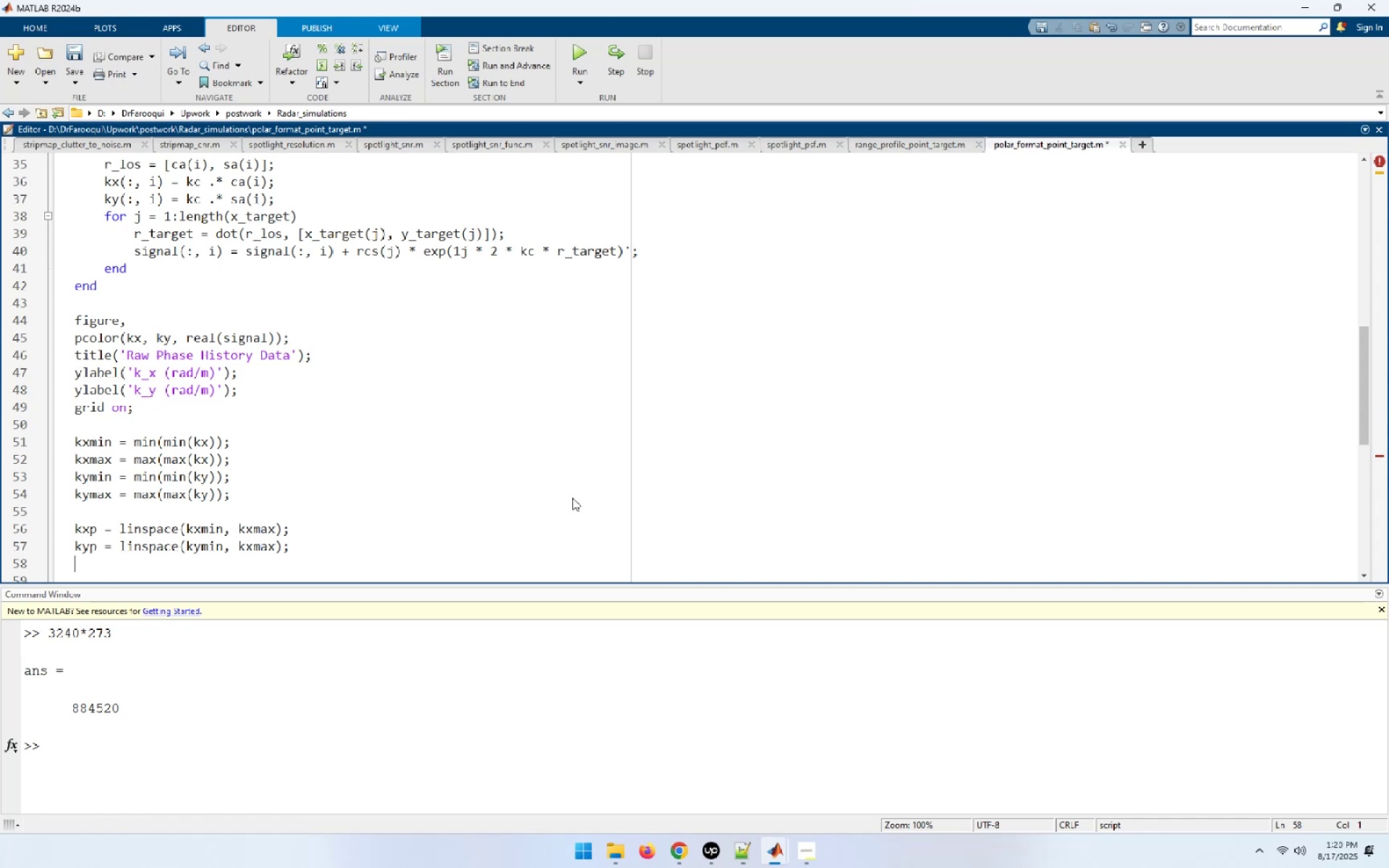 
key(BracketLeft)
 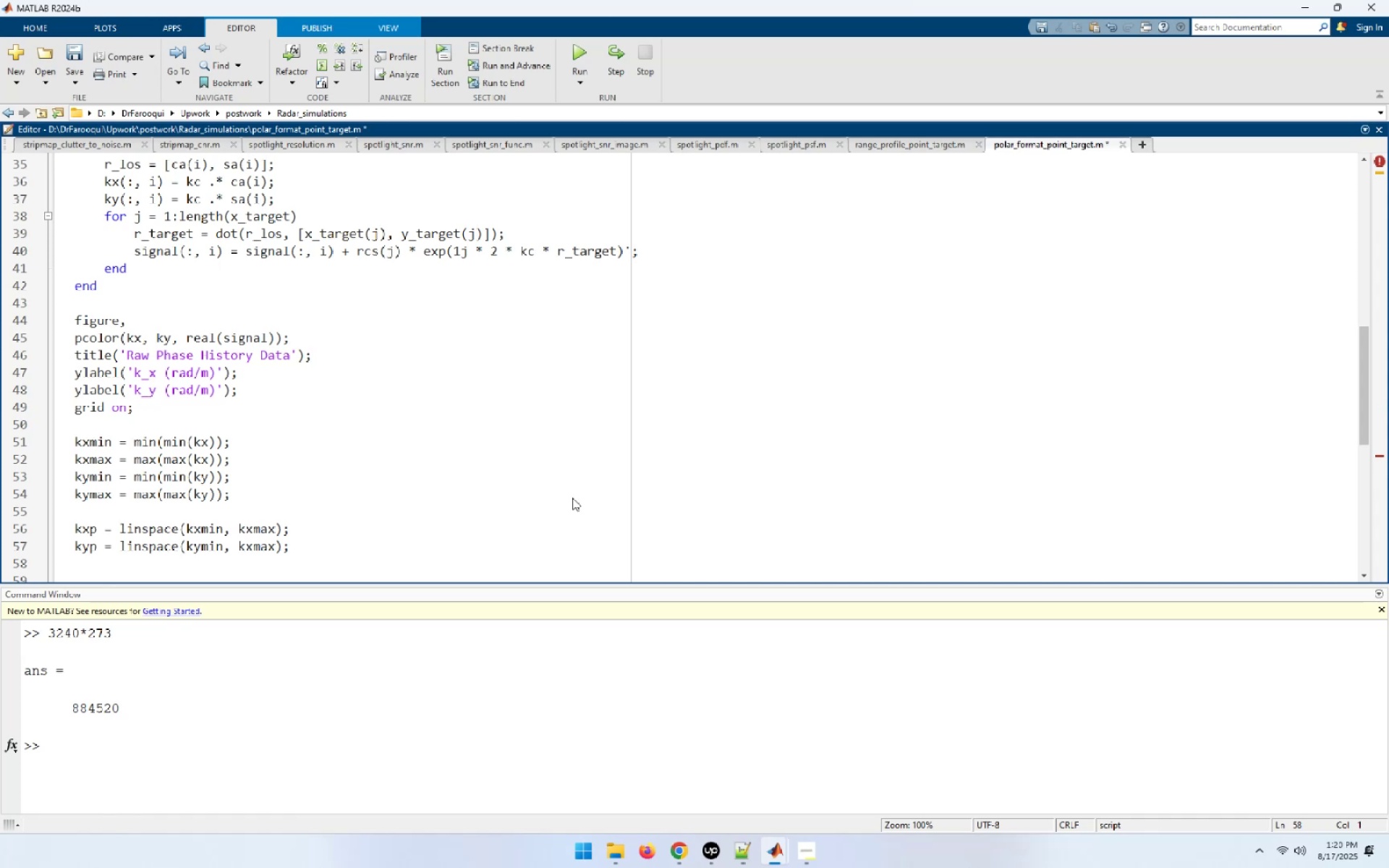 
key(BracketRight)
 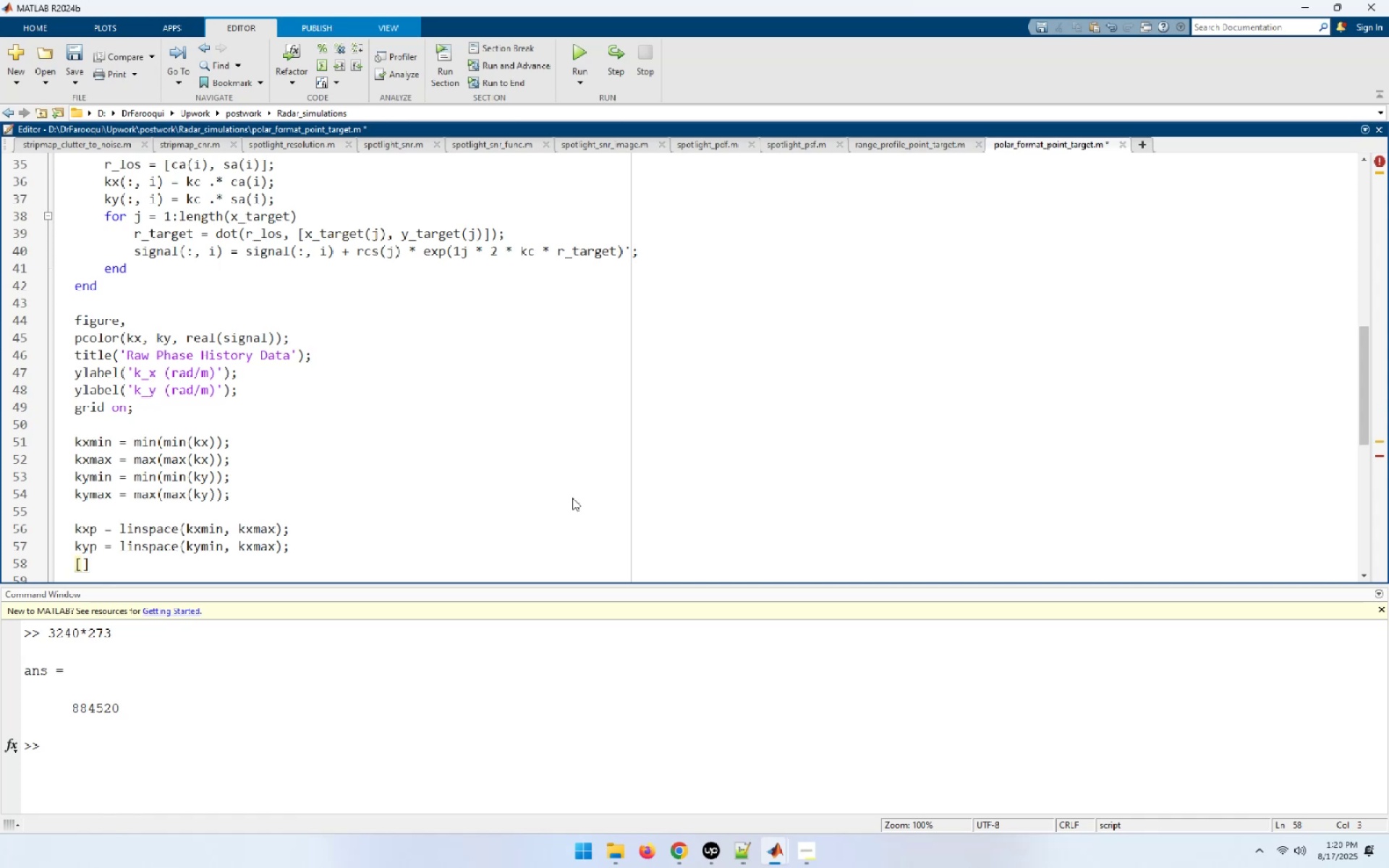 
key(ArrowLeft)
 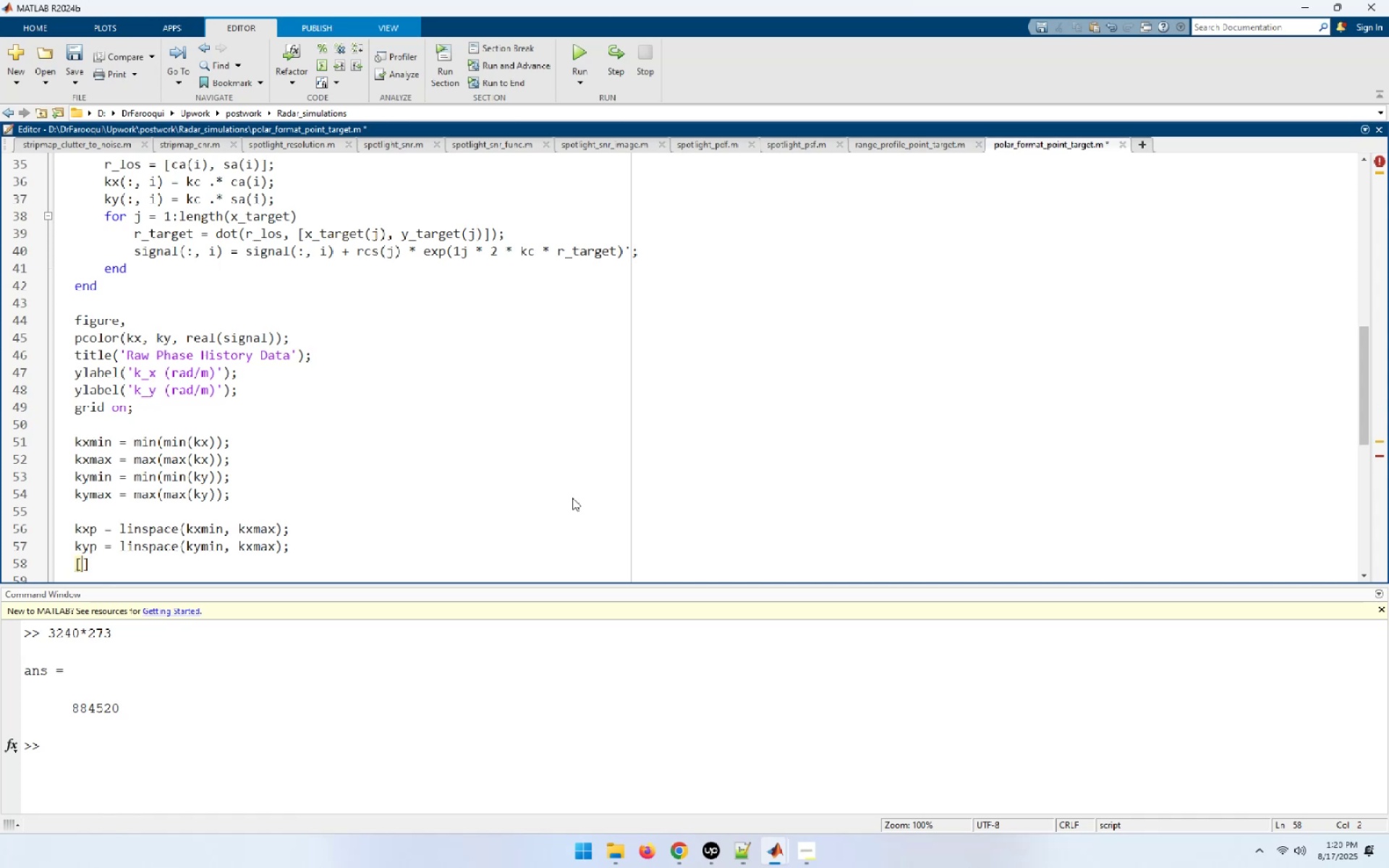 
type(kxp, kyp[End] = meshgrid())
 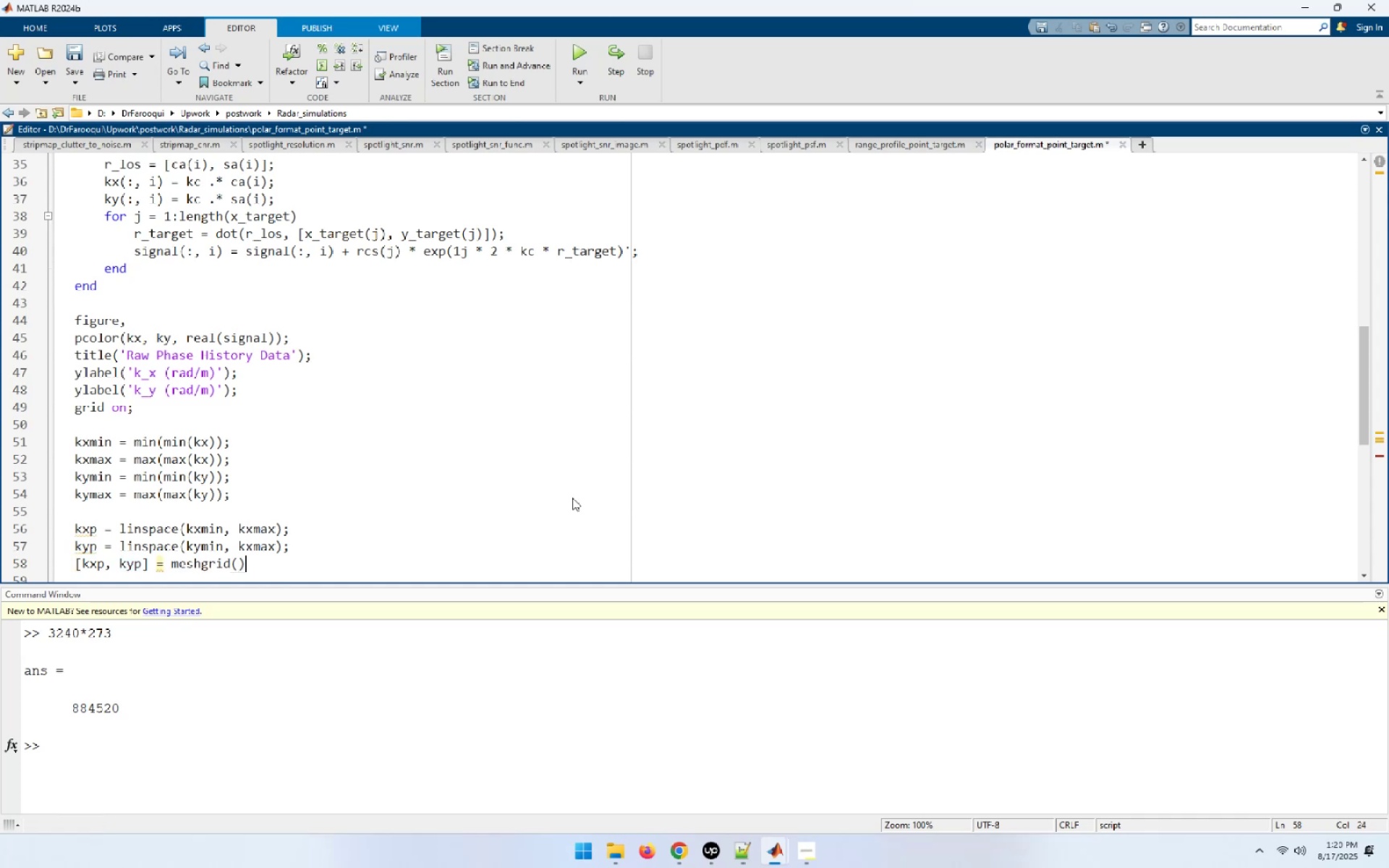 
key(ArrowLeft)
 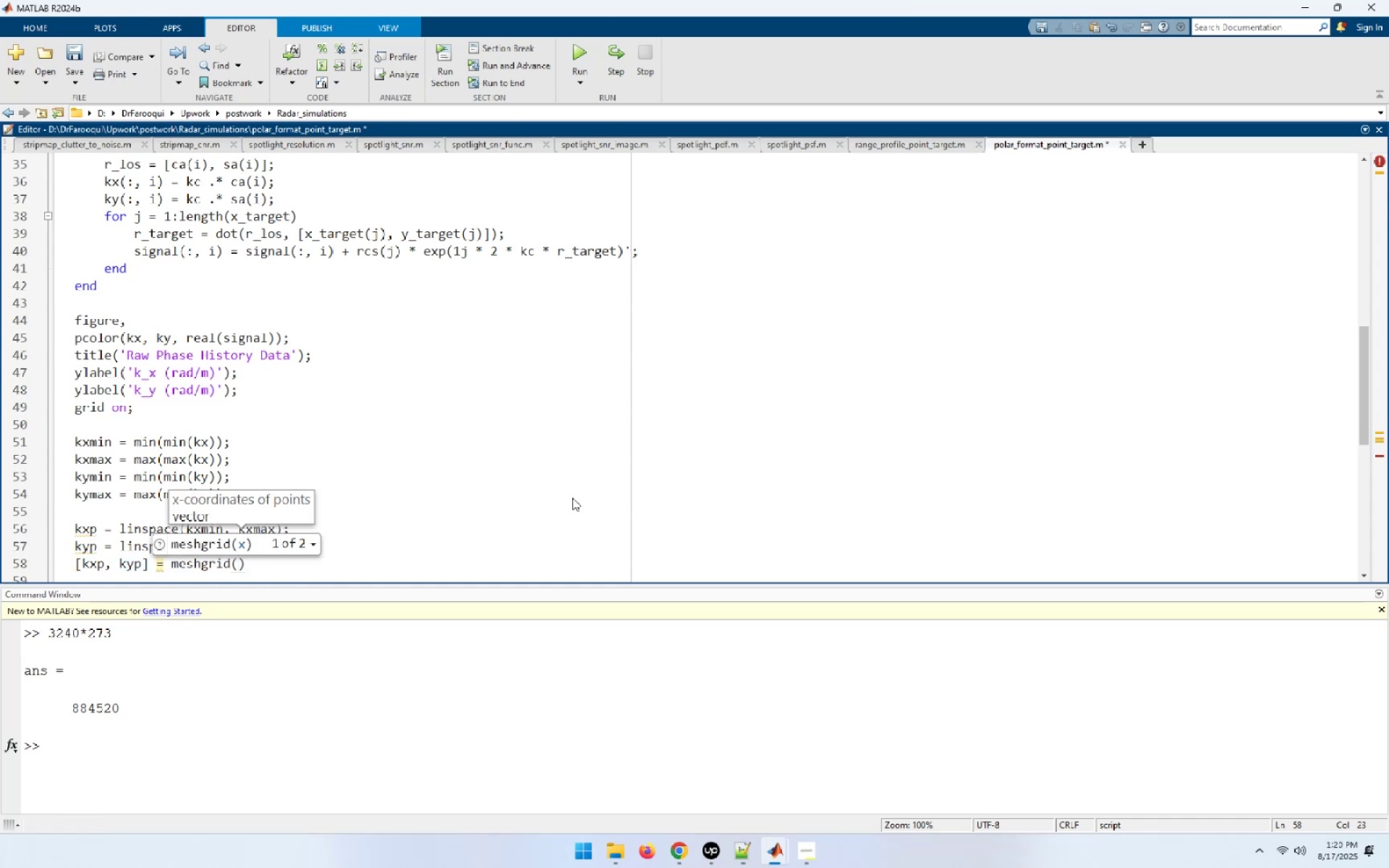 
type(kxp, kyp)
 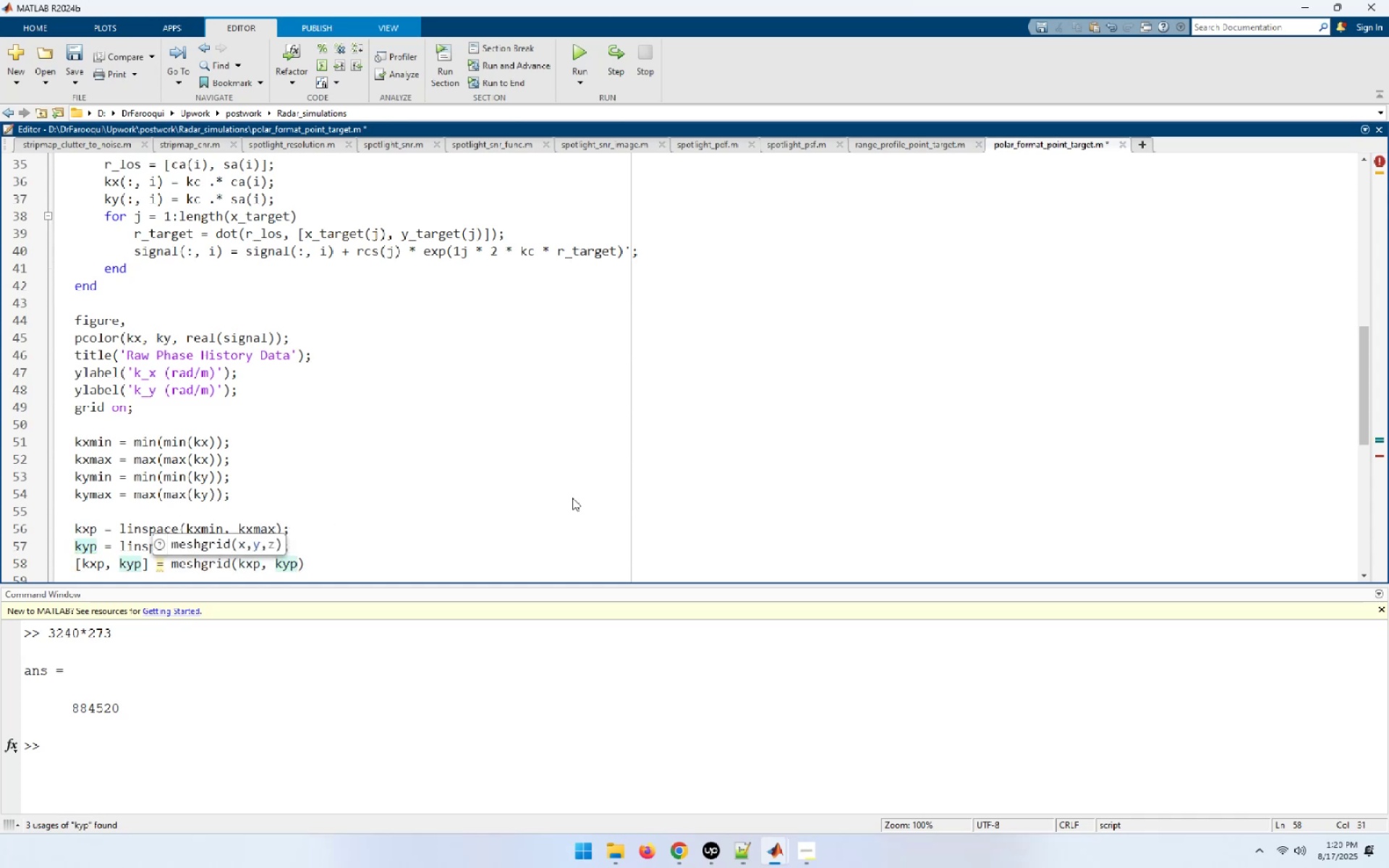 
key(ArrowRight)
 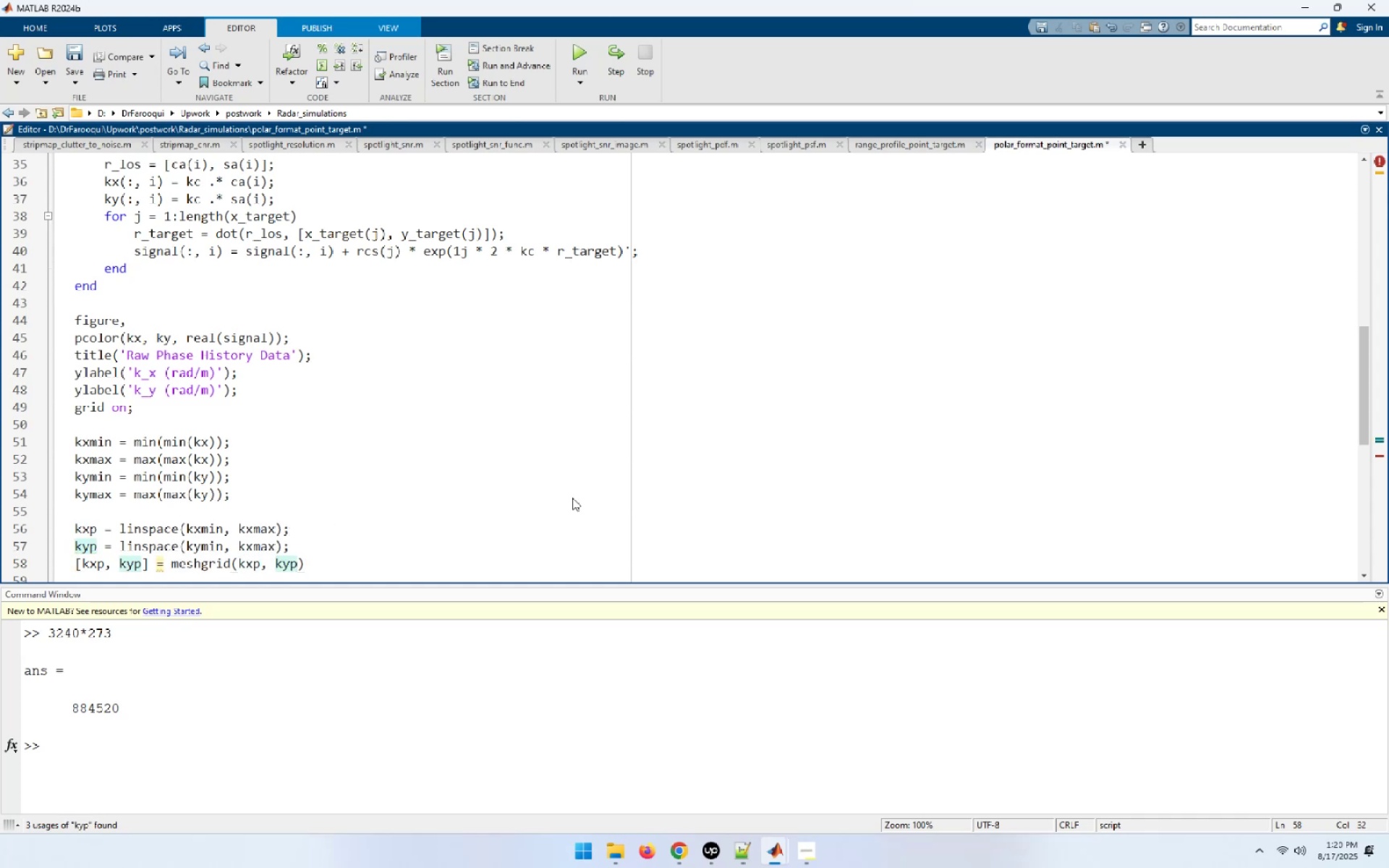 
key(Semicolon)
 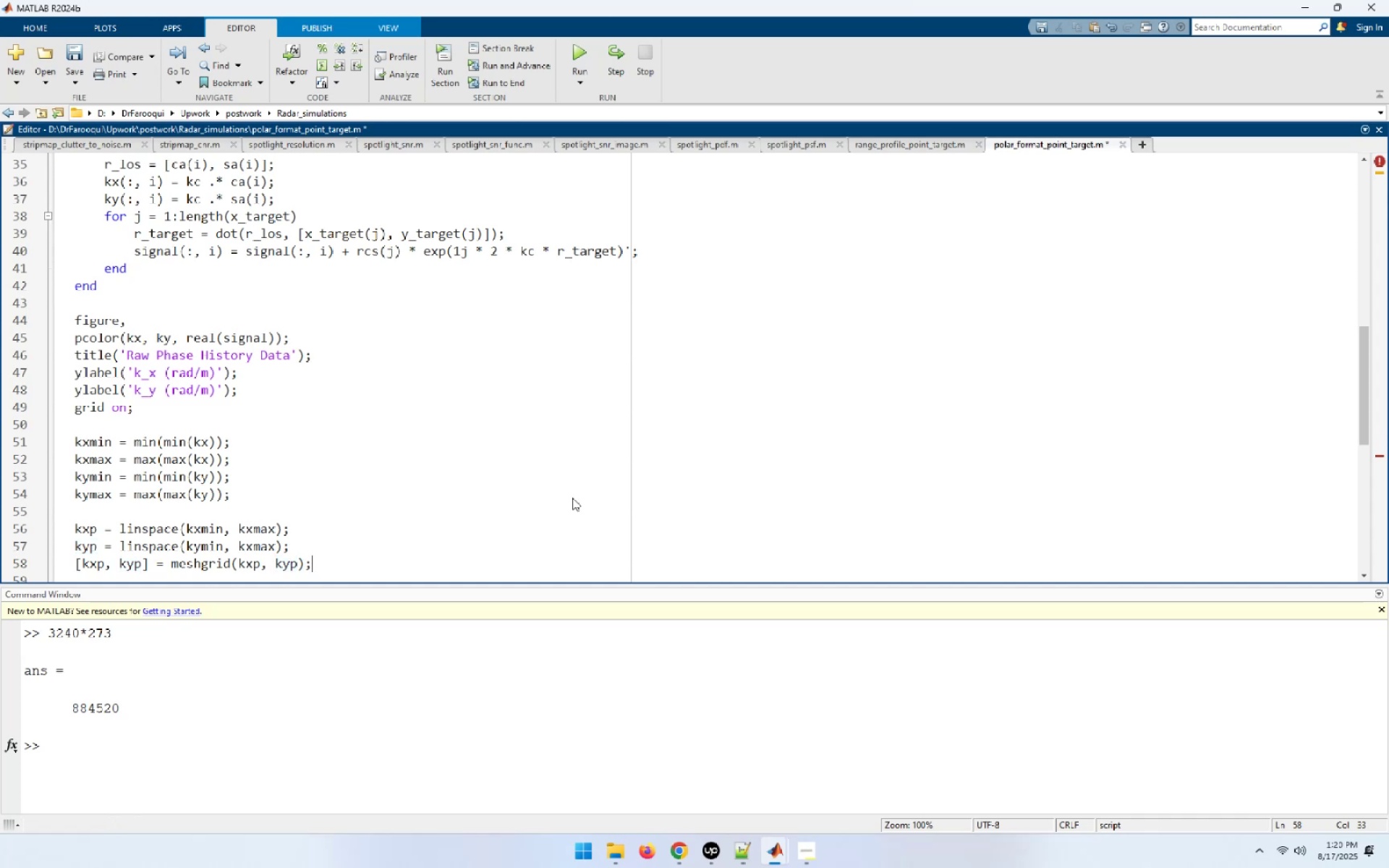 
wait(11.69)
 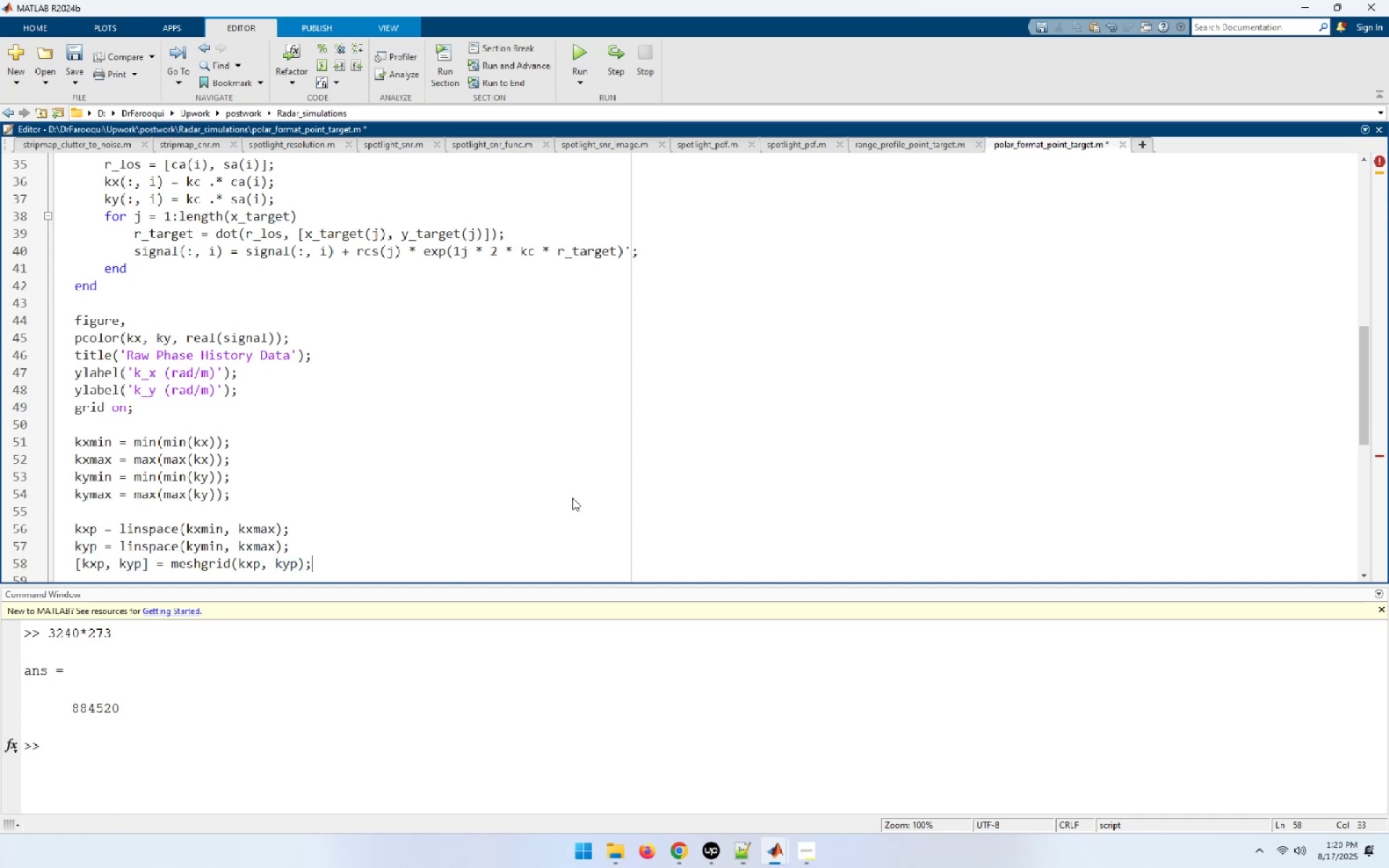 
left_click([329, 525])
 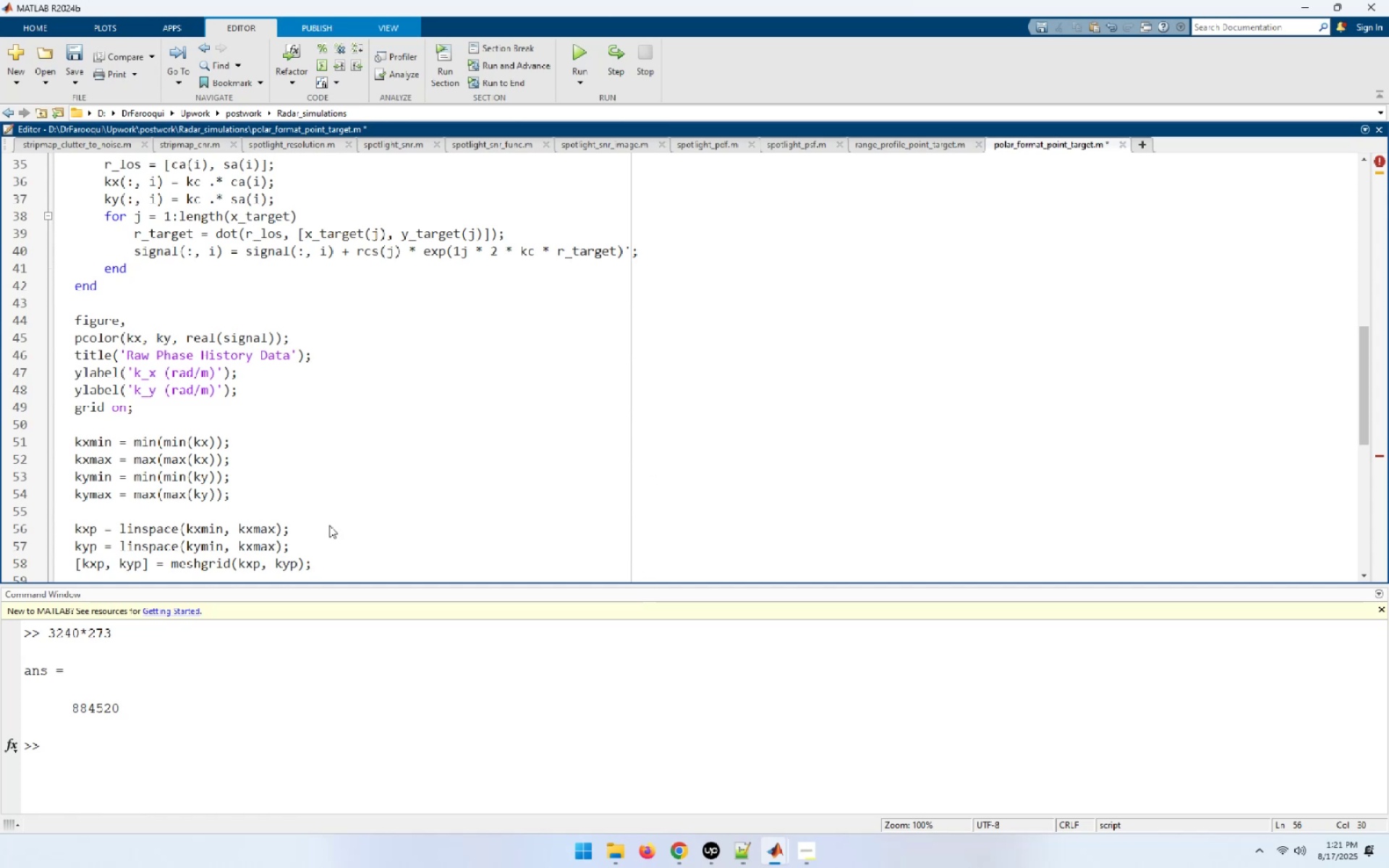 
key(Control+S)
 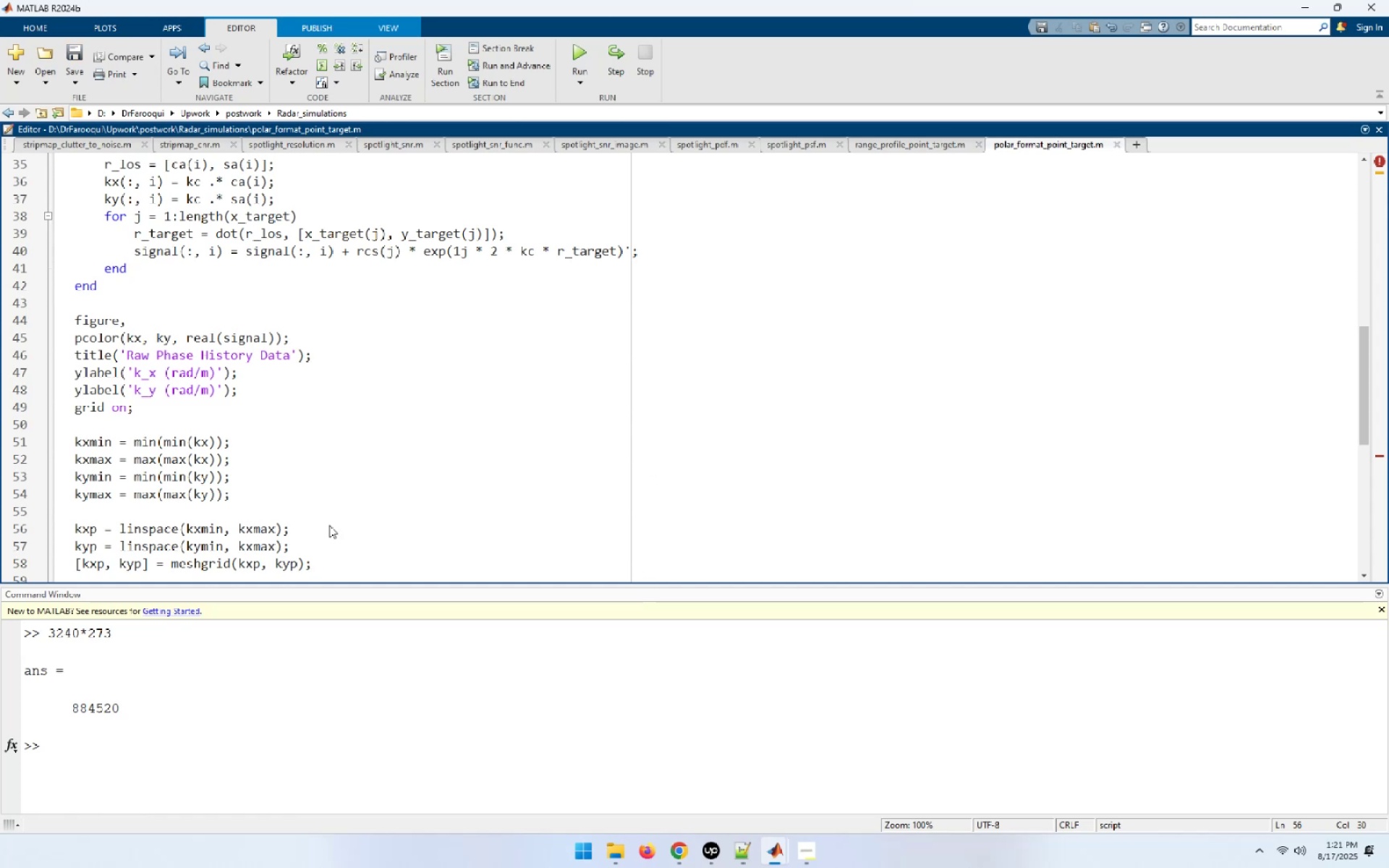 
scroll: coordinate [330, 521], scroll_direction: down, amount: 3.0
 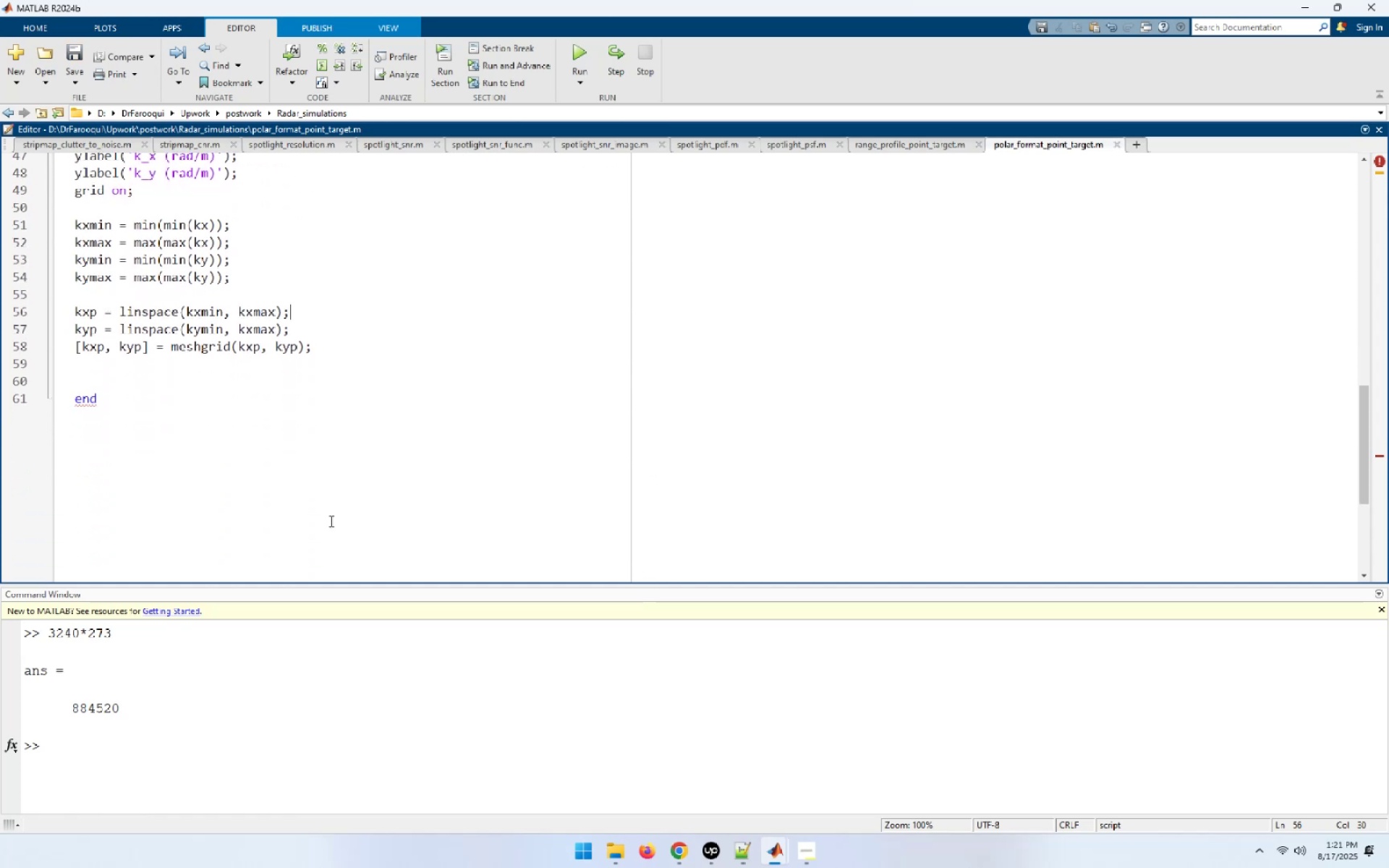 
scroll: coordinate [331, 498], scroll_direction: up, amount: 1.0
 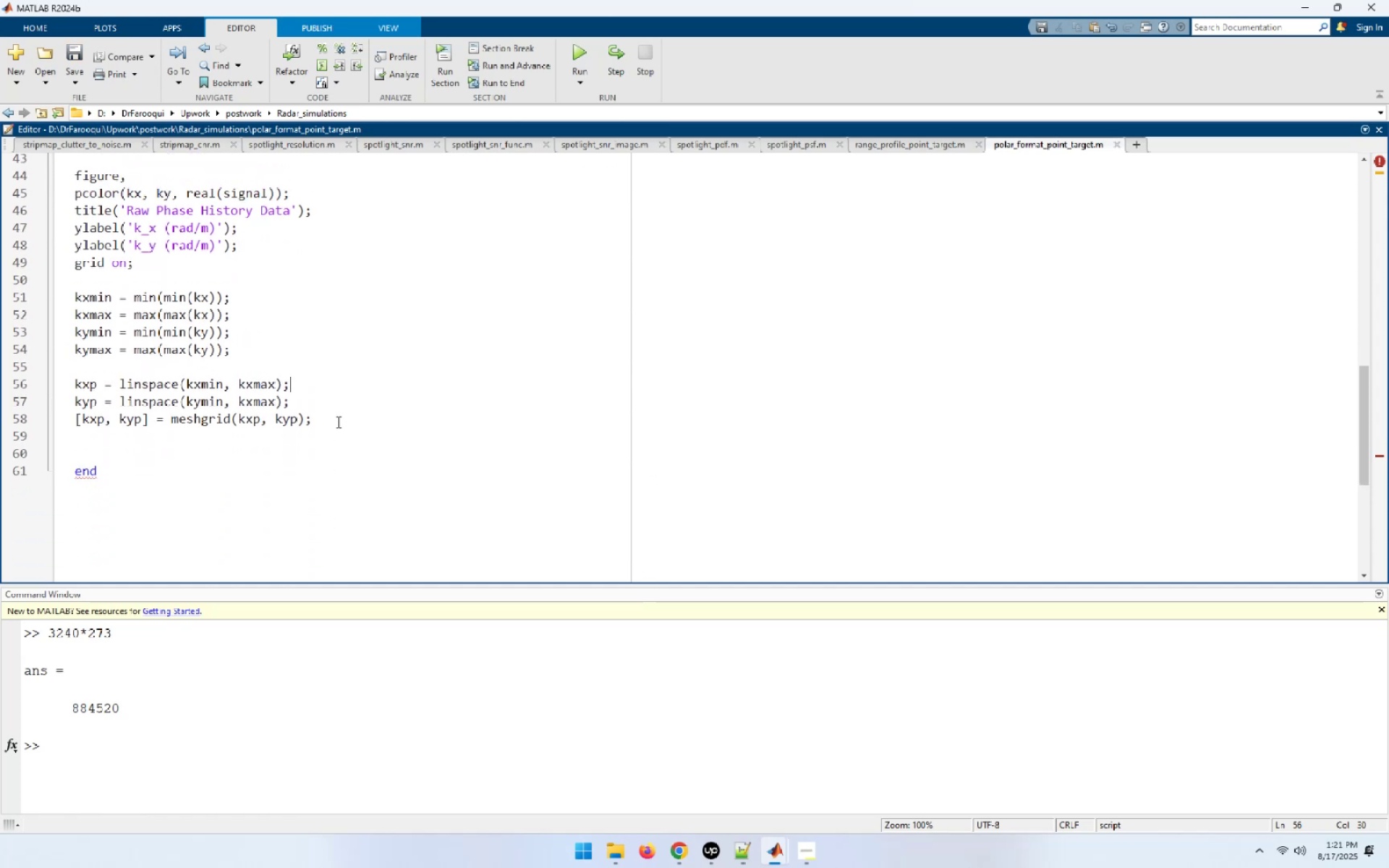 
left_click([337, 422])
 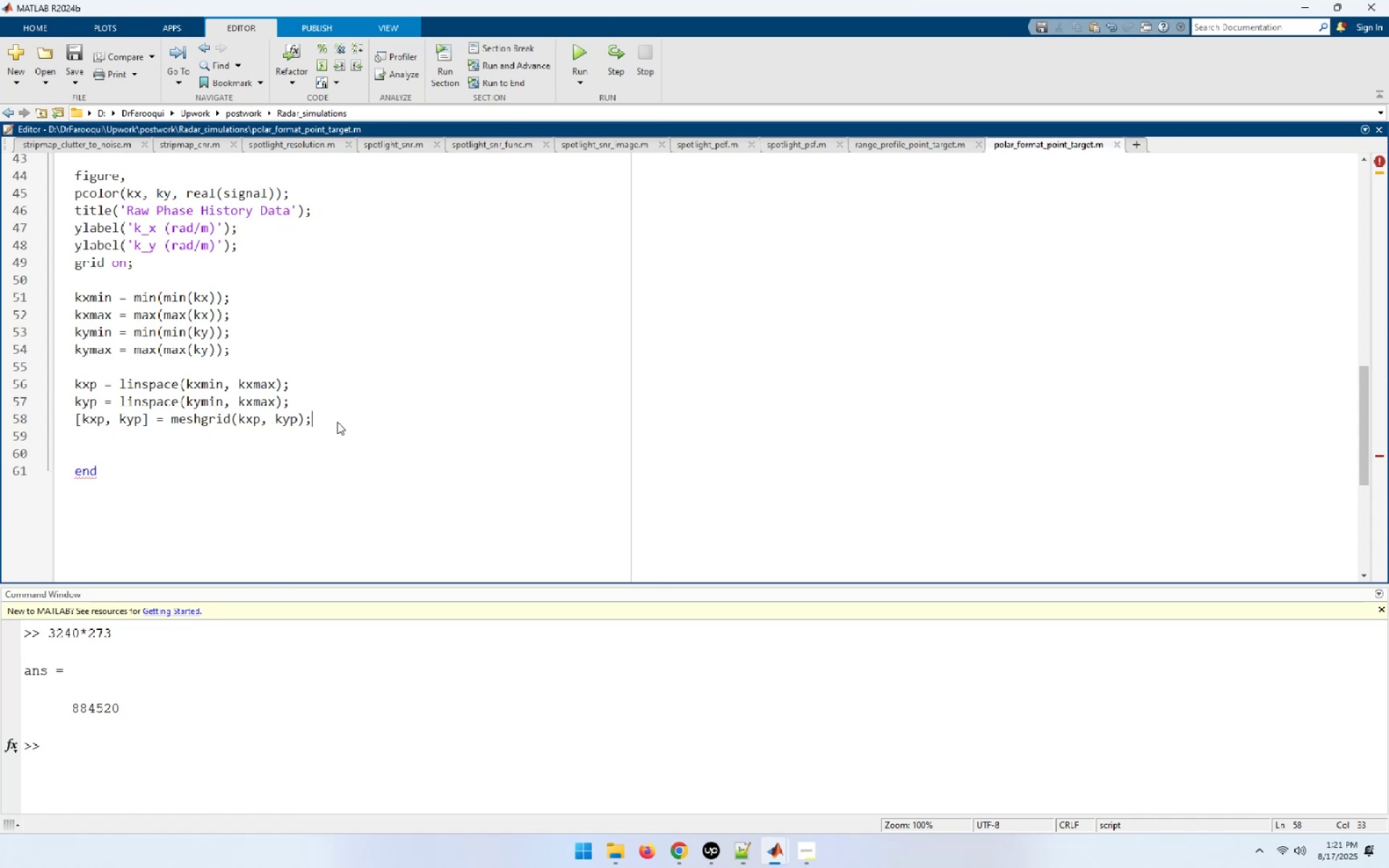 
scroll: coordinate [337, 422], scroll_direction: up, amount: 3.0
 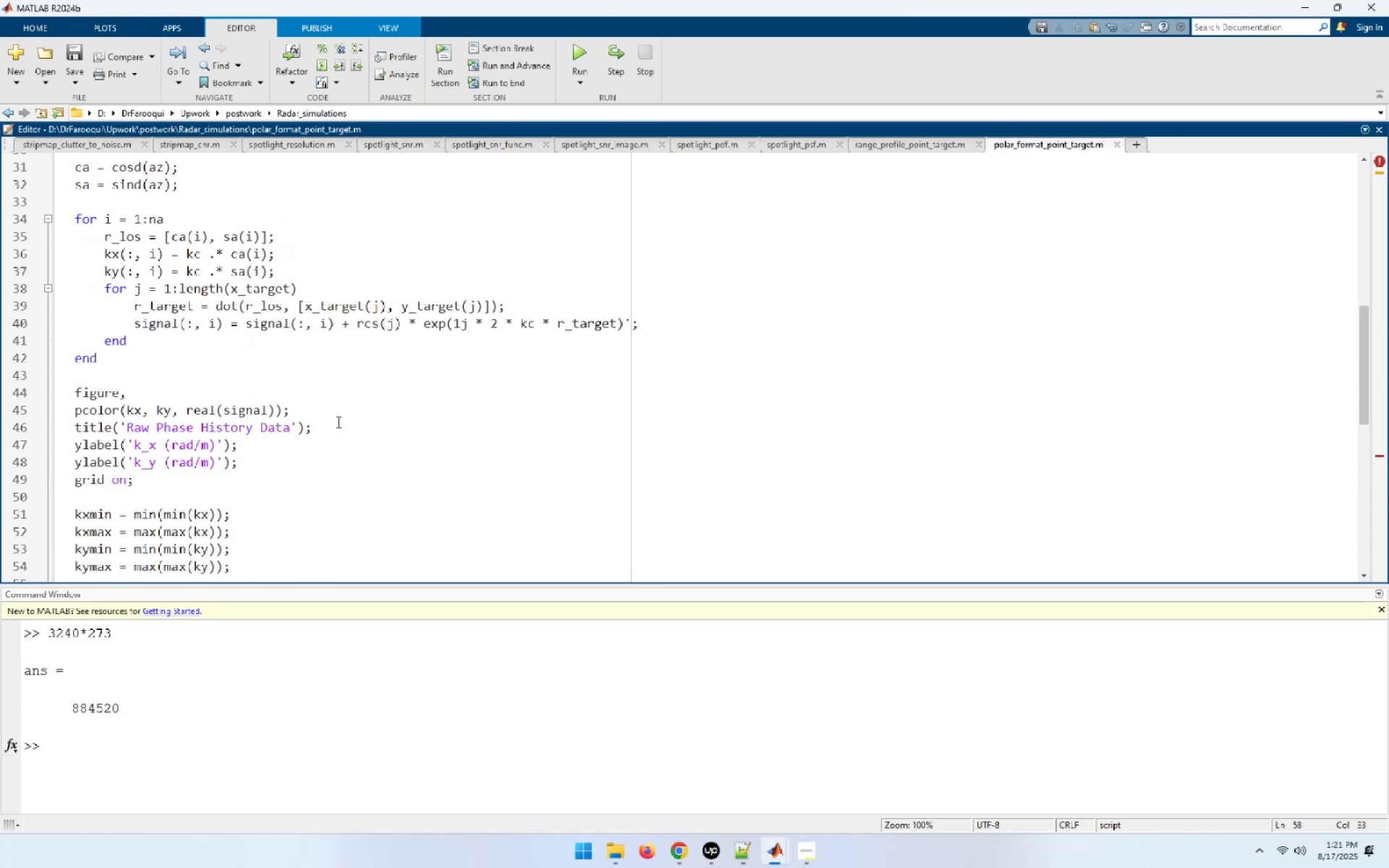 
key(Control+A)
 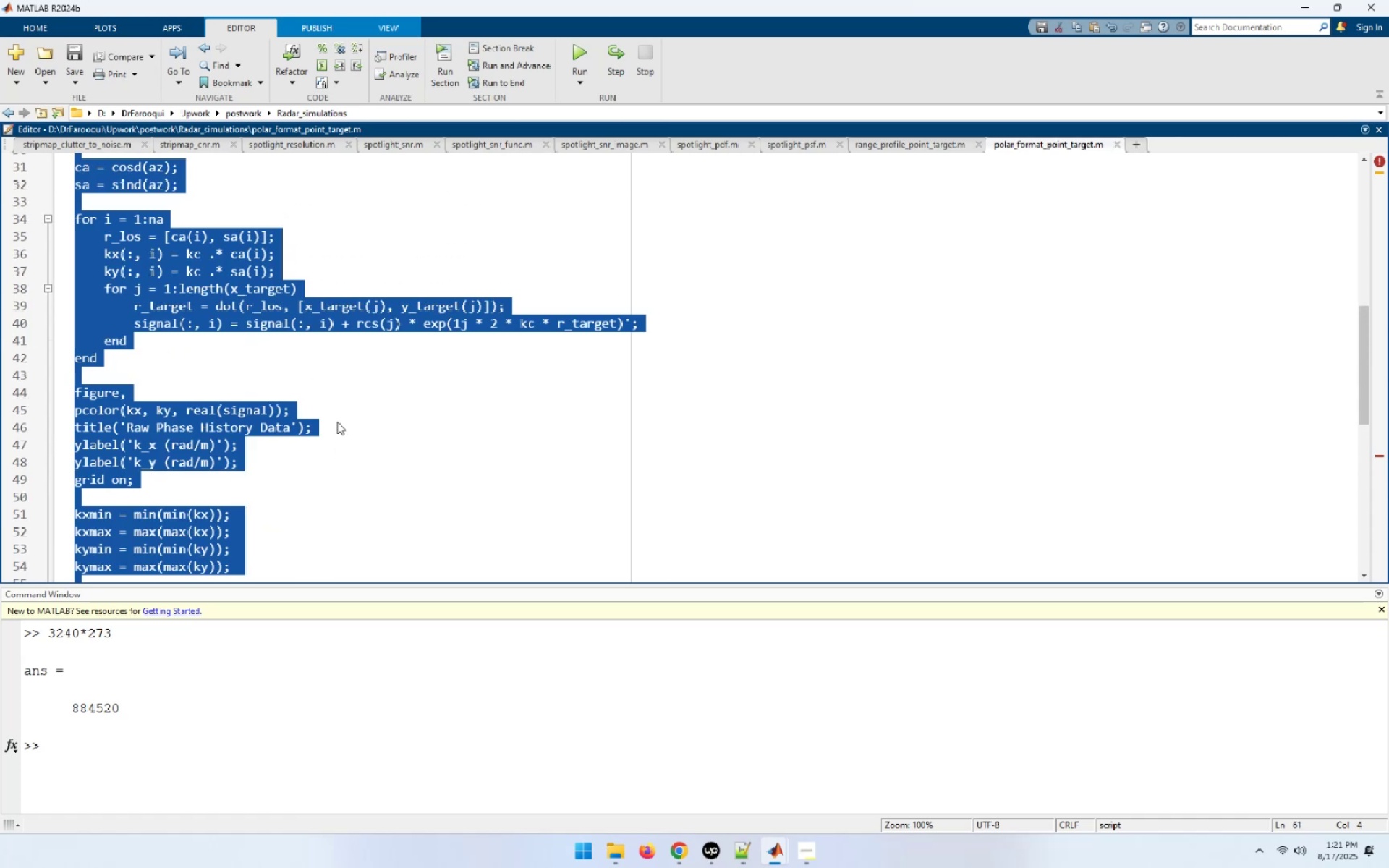 
key(Control+I)
 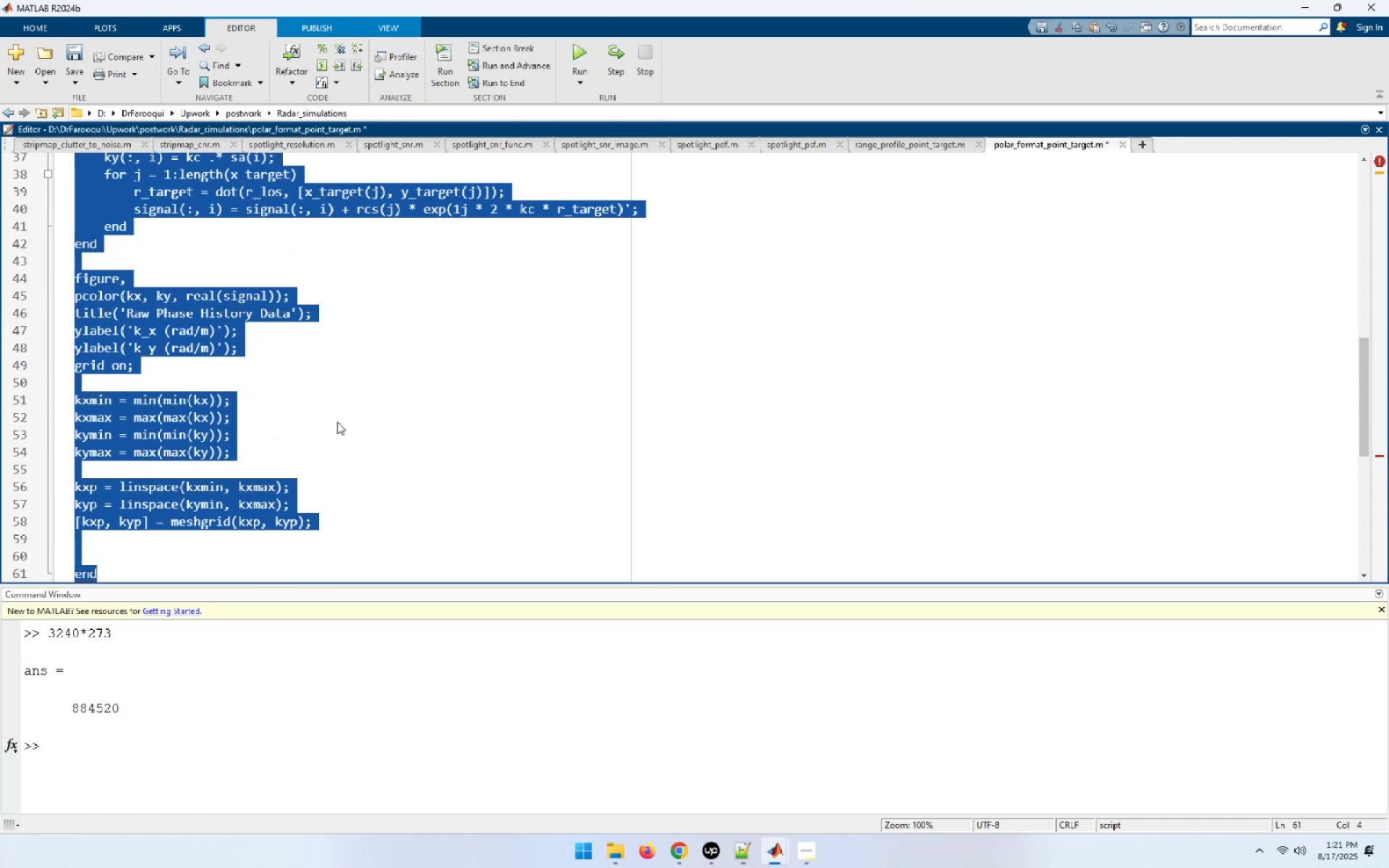 
key(Control+End)
 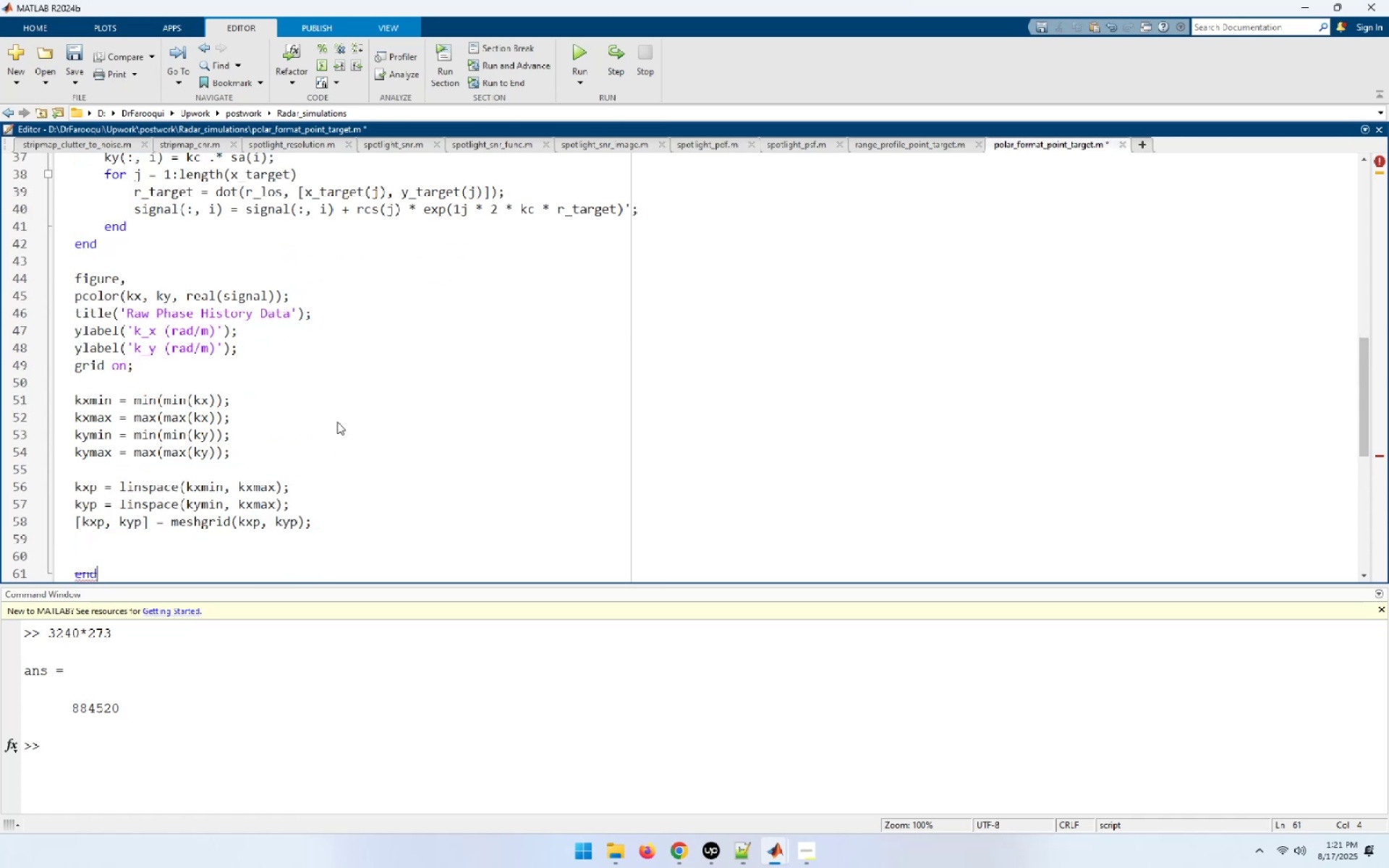 
key(Control+Home)
 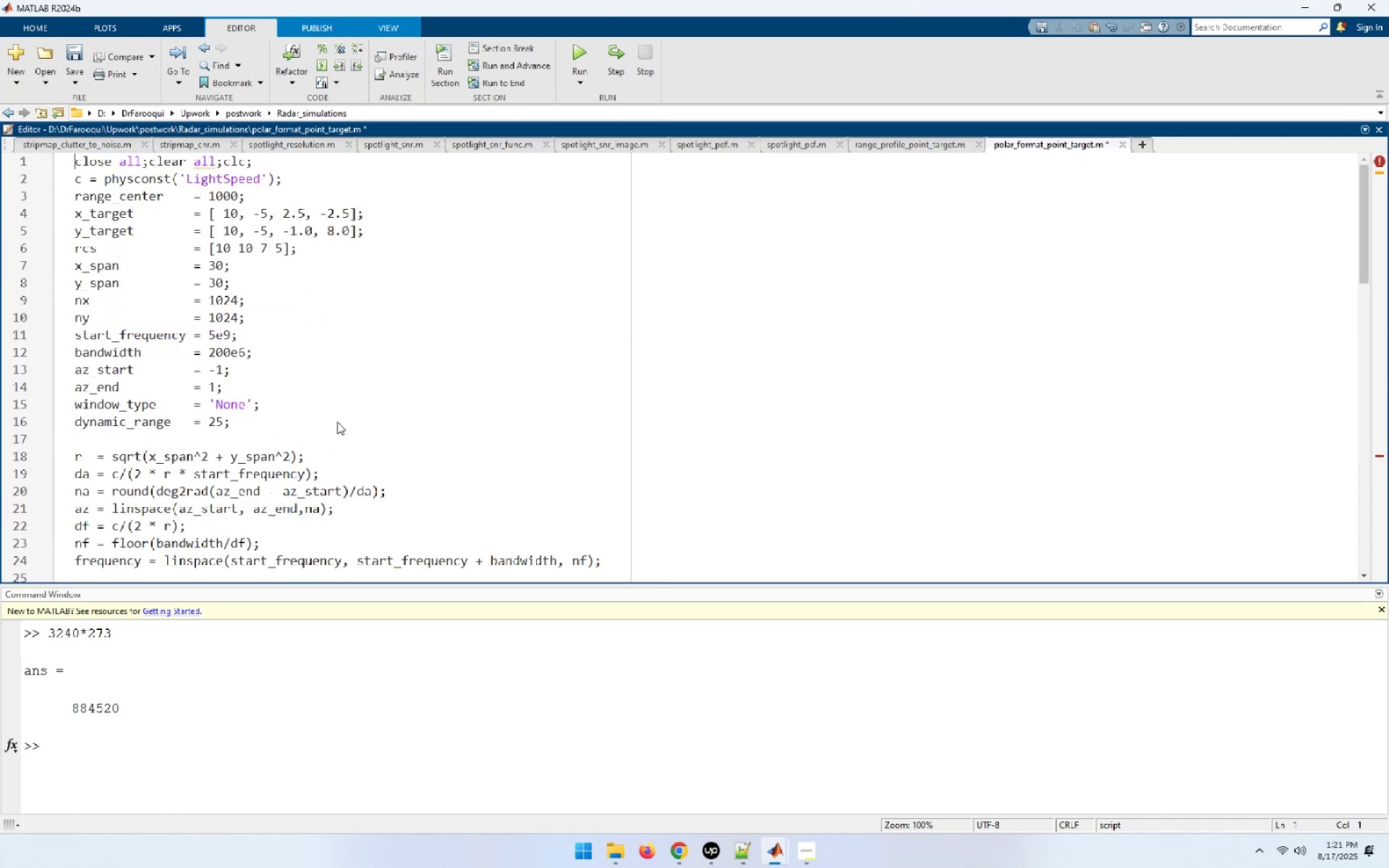 
key(Control+S)
 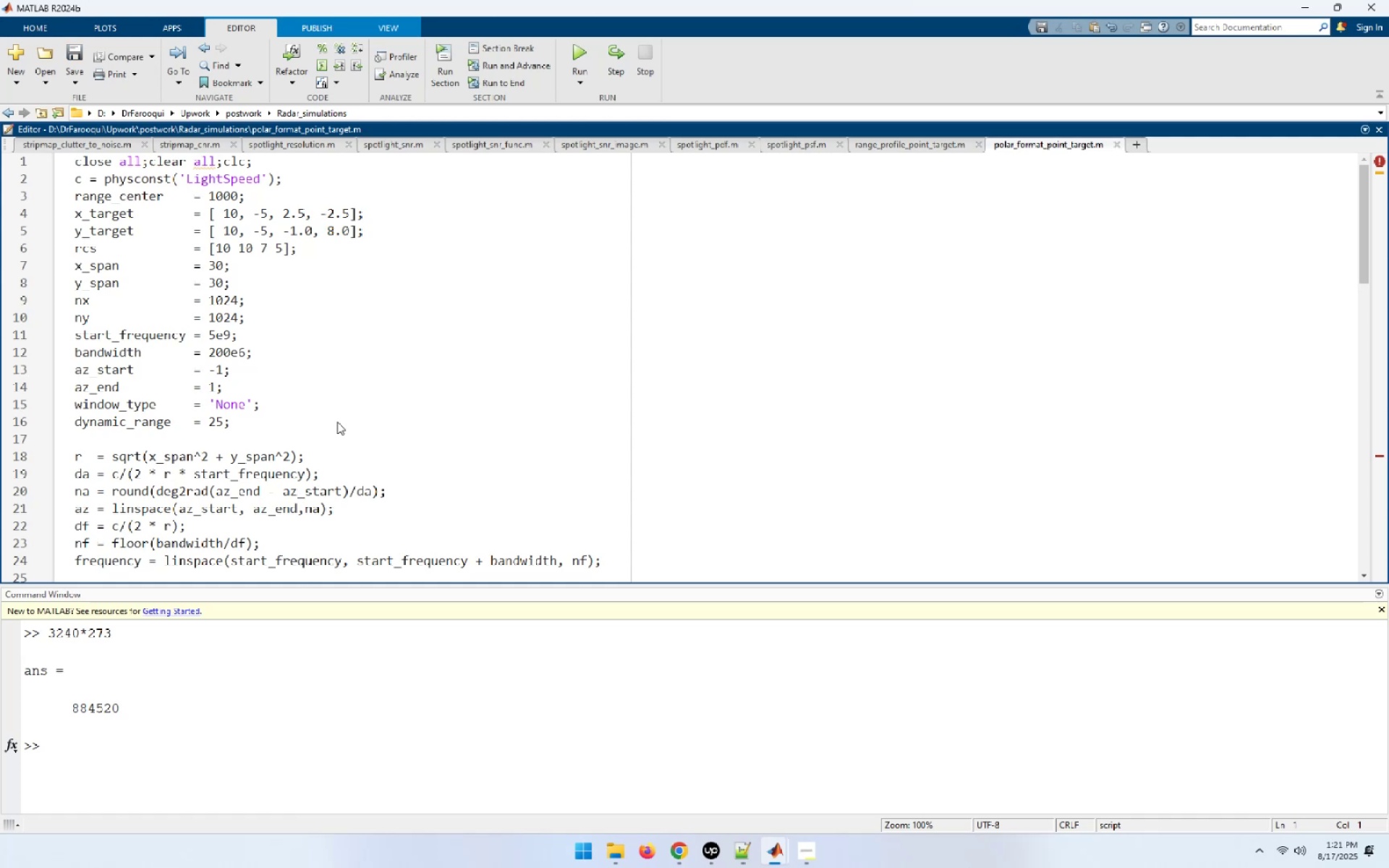 
scroll: coordinate [337, 422], scroll_direction: down, amount: 3.0
 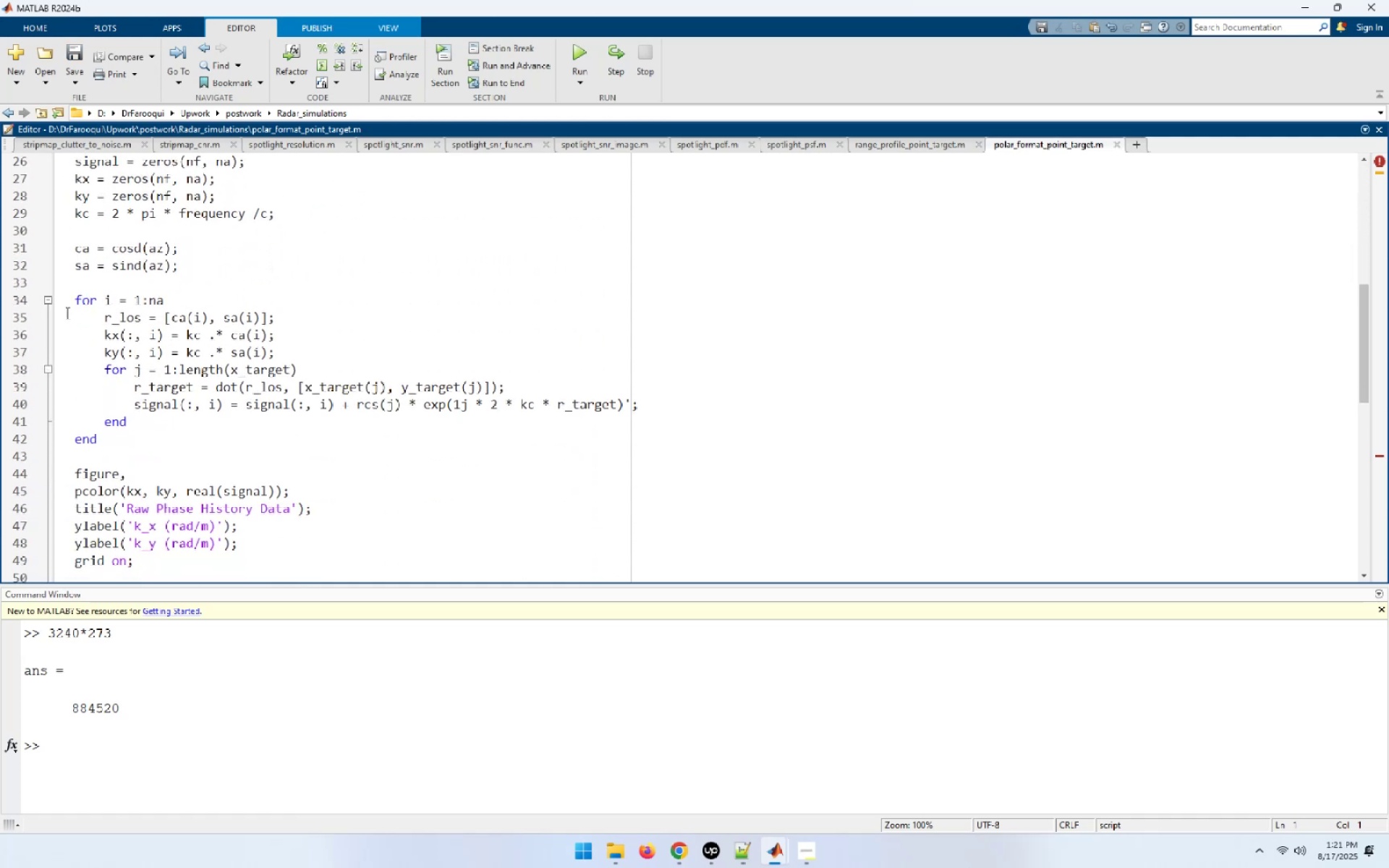 
left_click([85, 296])
 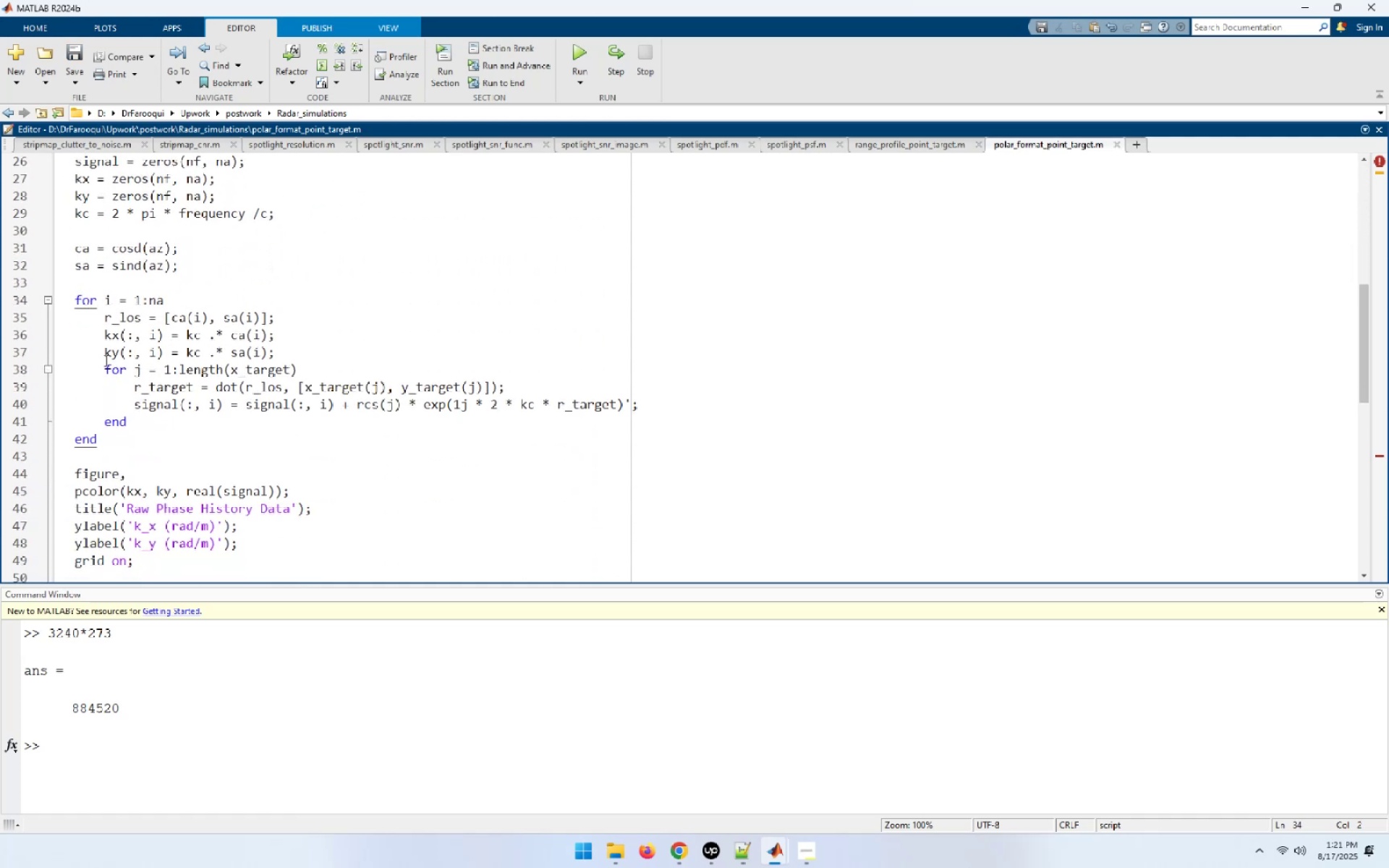 
left_click([116, 370])
 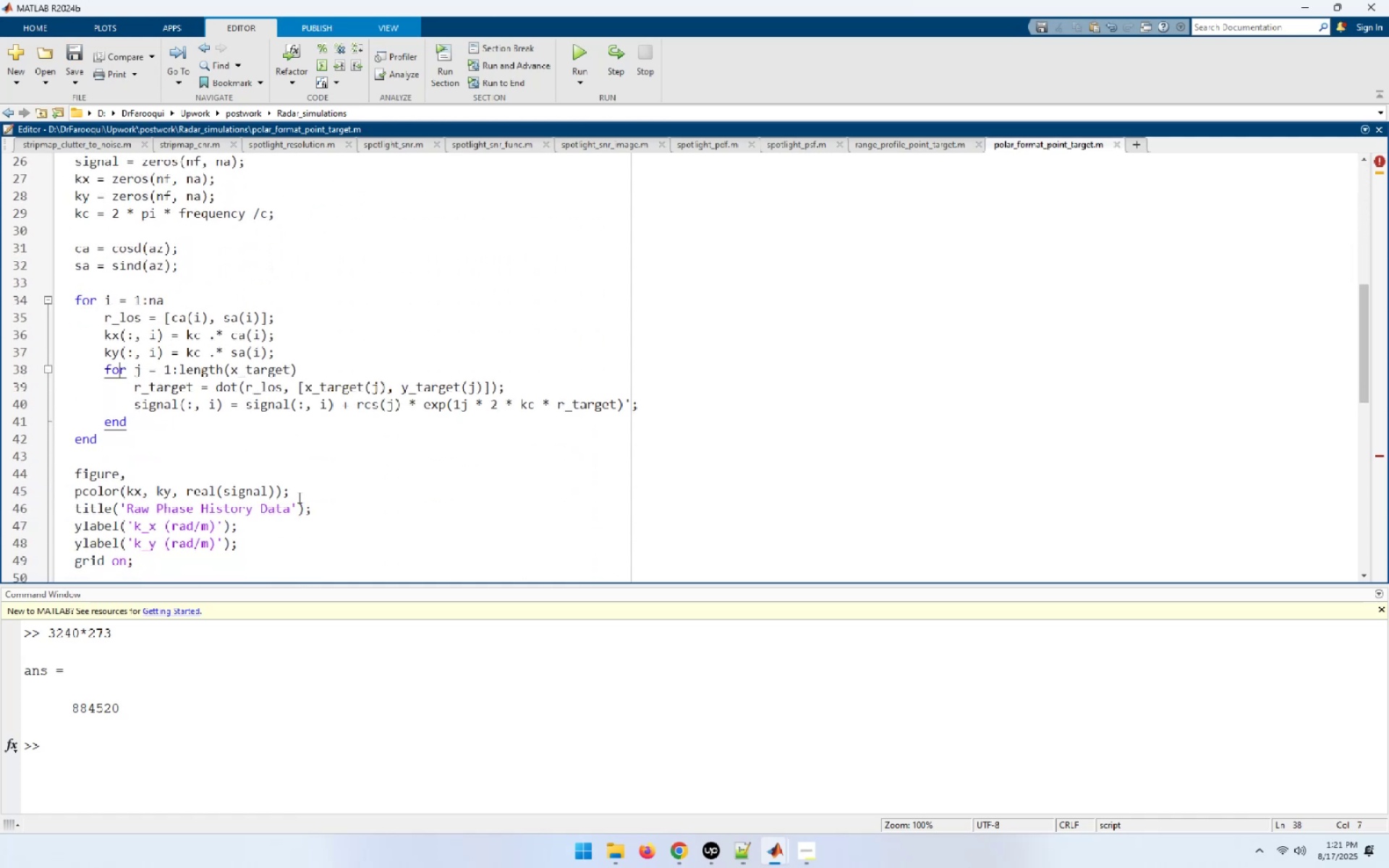 
scroll: coordinate [303, 501], scroll_direction: down, amount: 3.0
 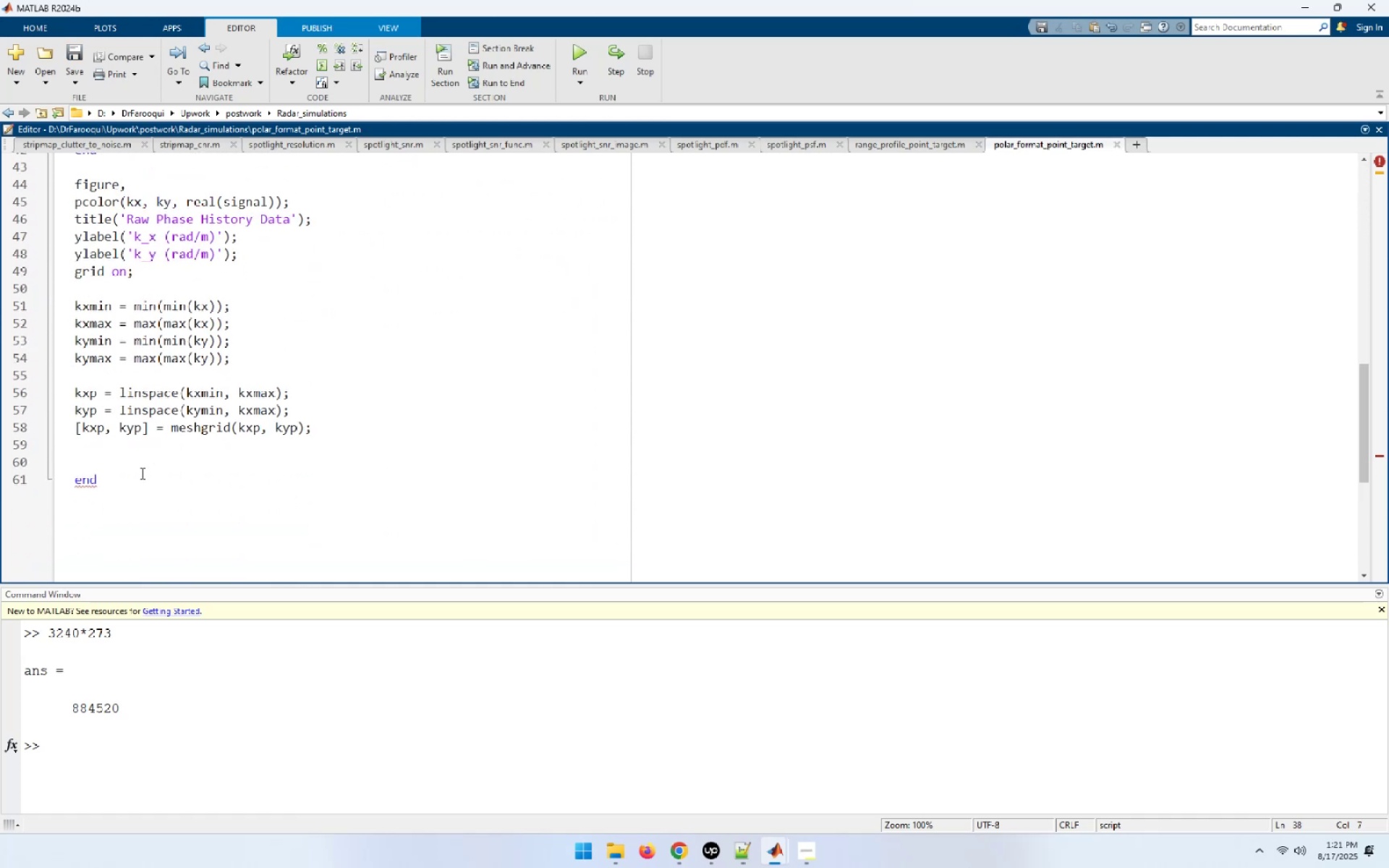 
left_click_drag(start_coordinate=[123, 482], to_coordinate=[41, 486])
 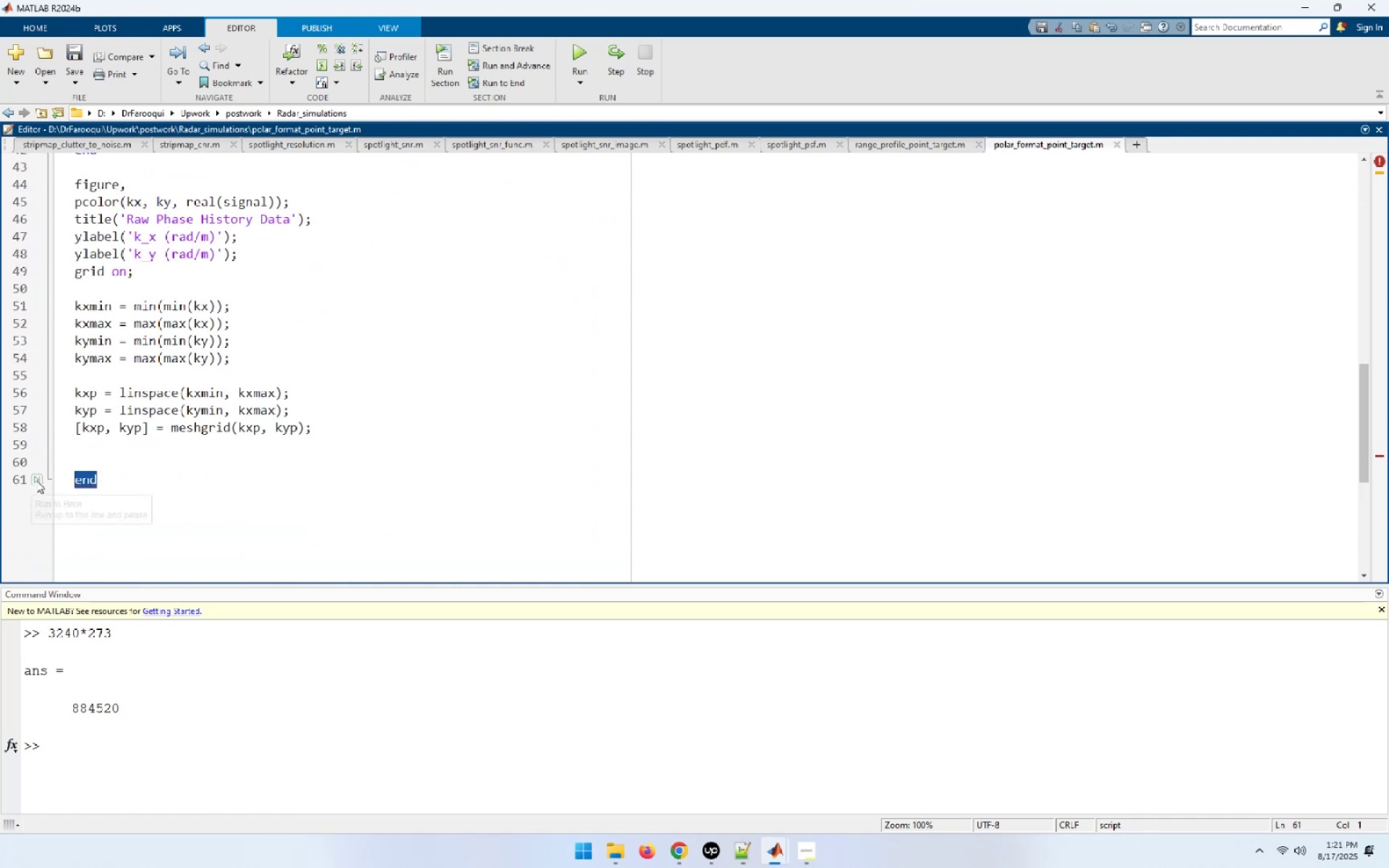 
key(Backspace)
 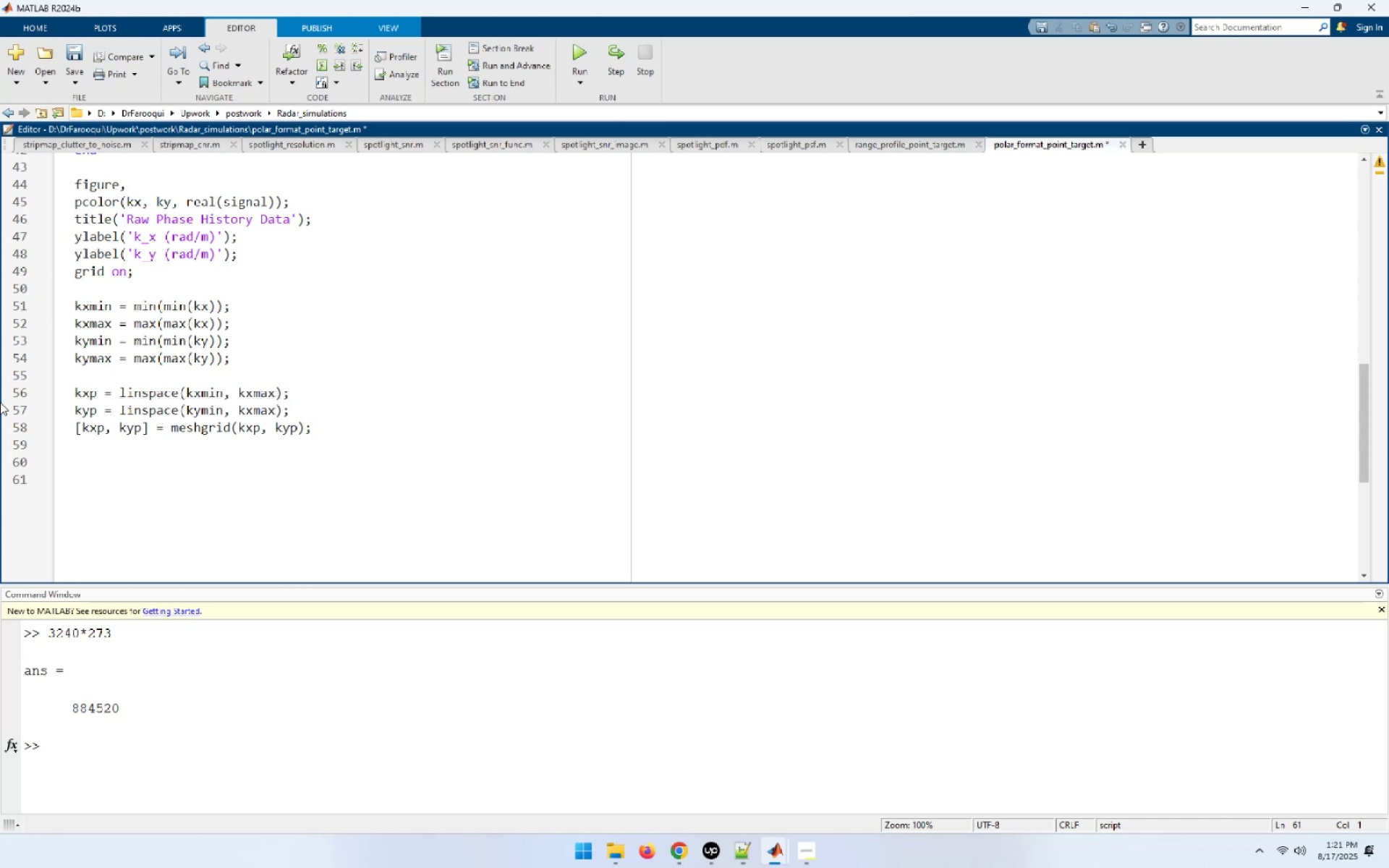 
wait(6.08)
 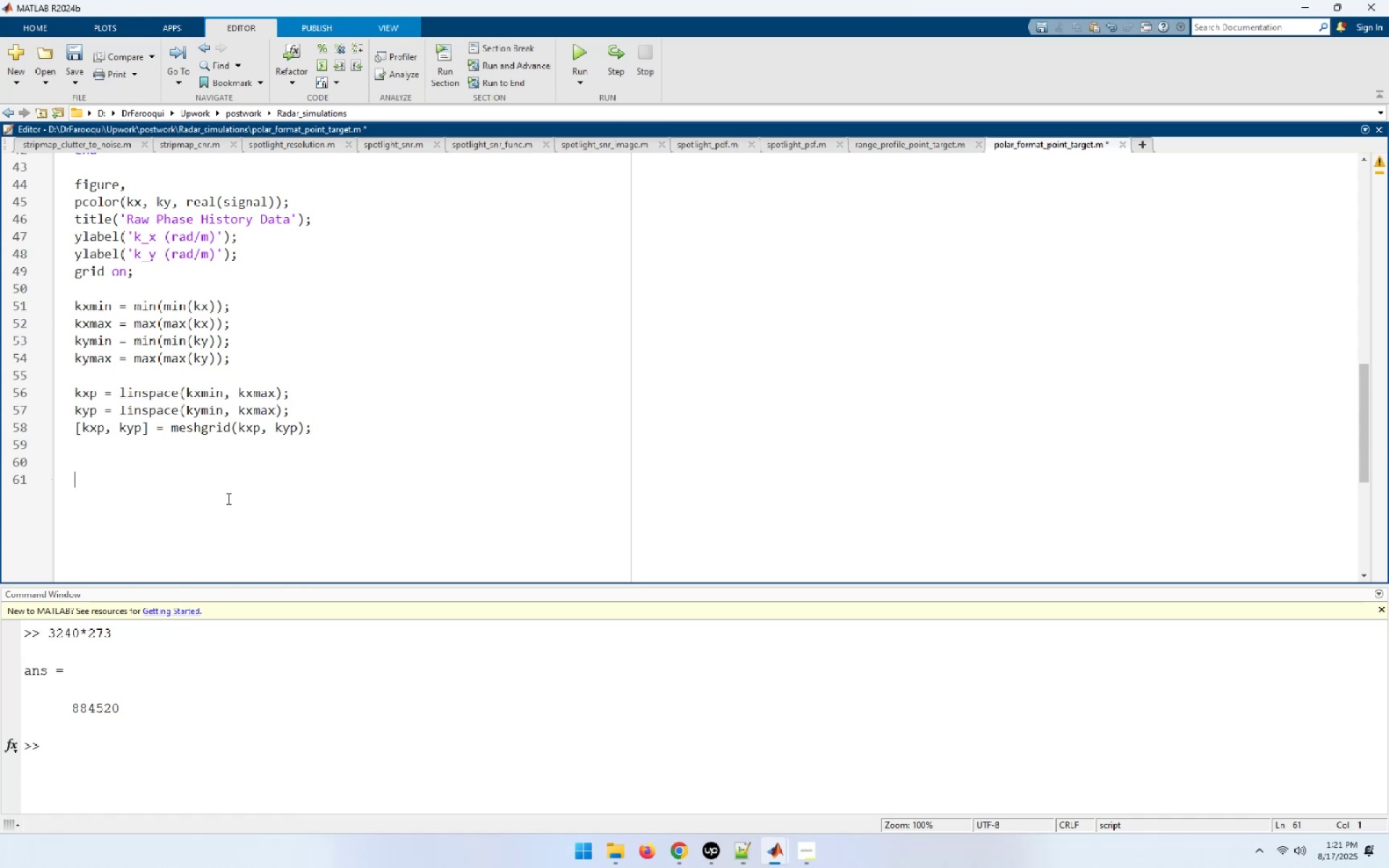 
key(ArrowUp)
 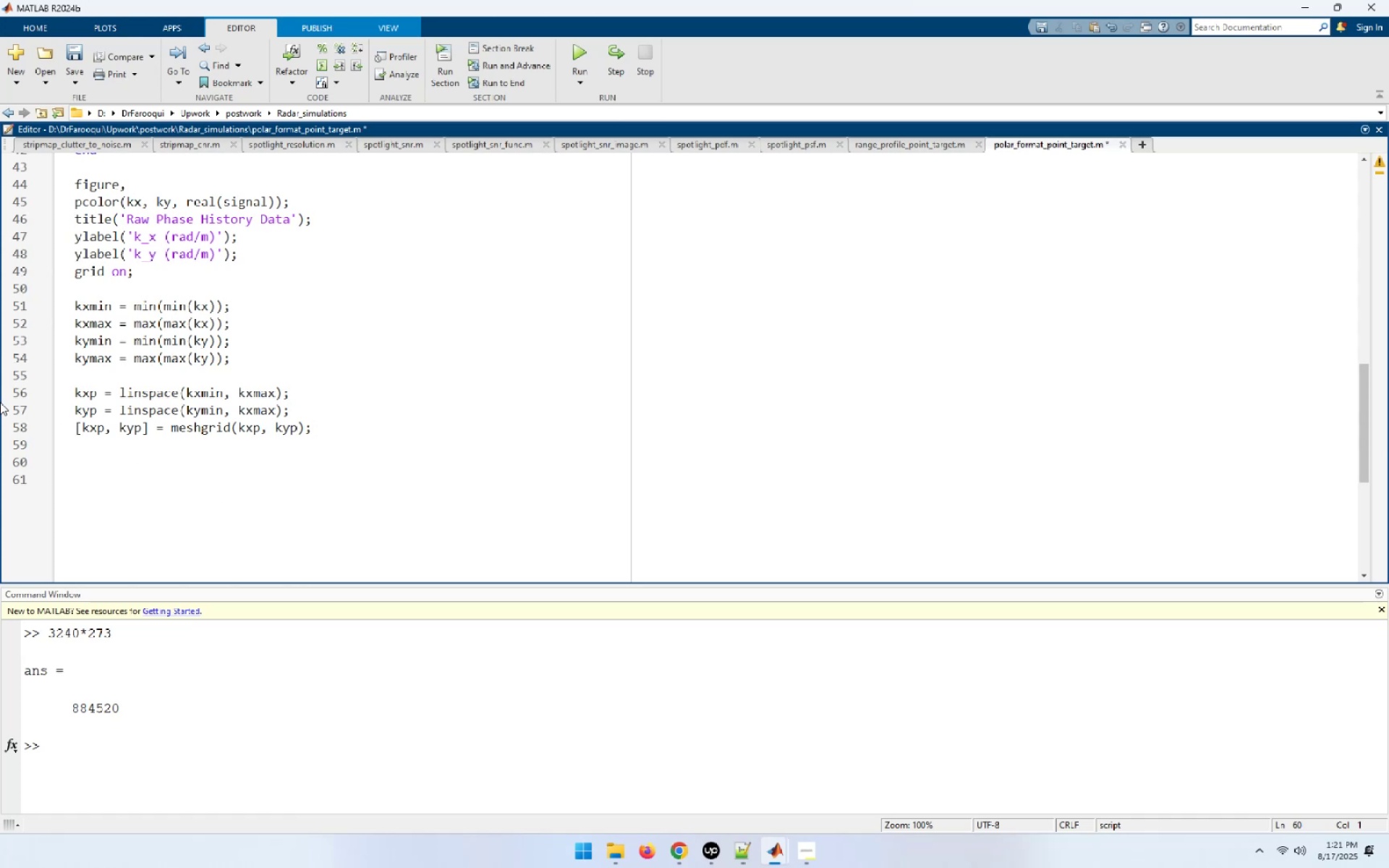 
type(F = scatter)
 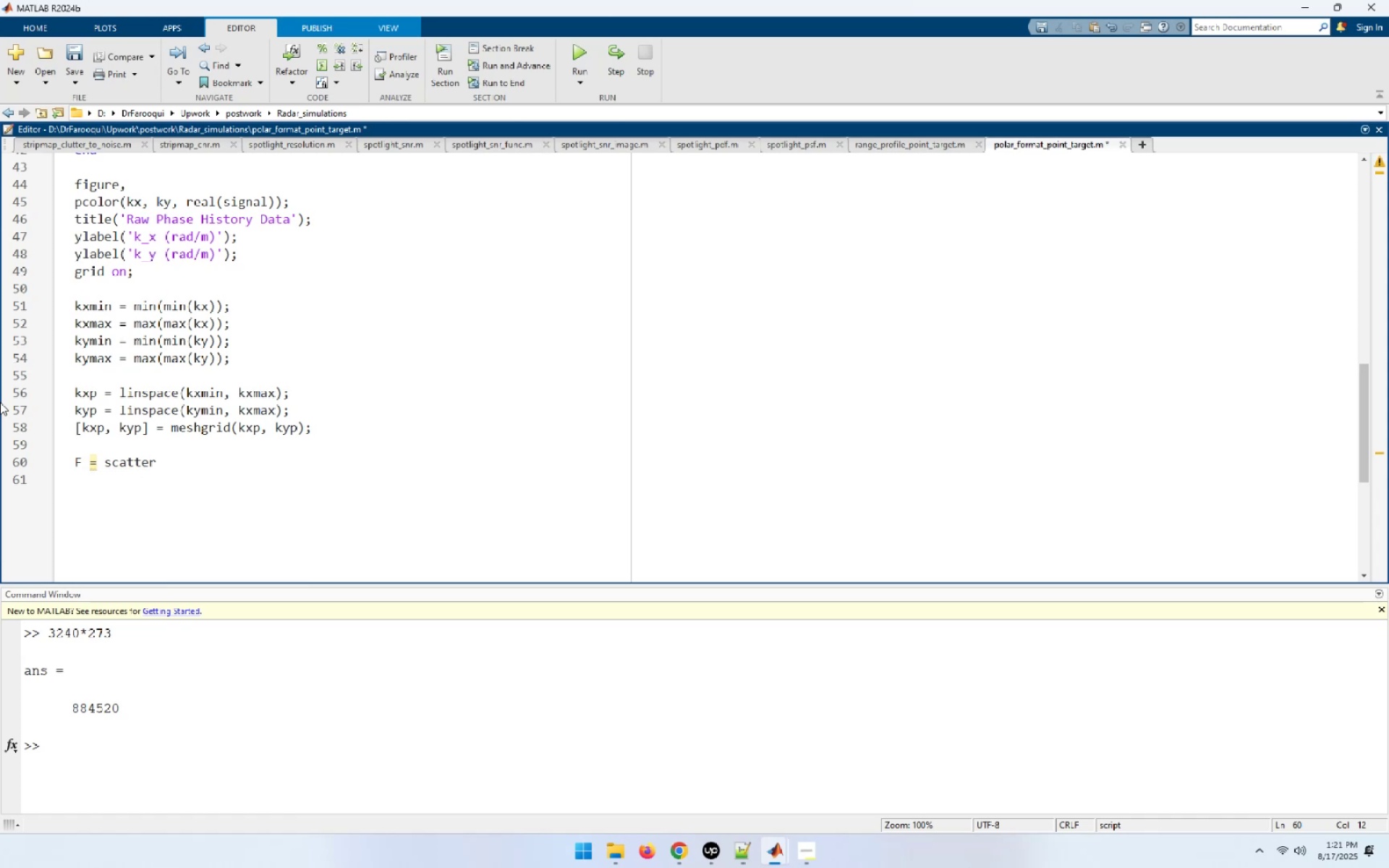 
wait(6.38)
 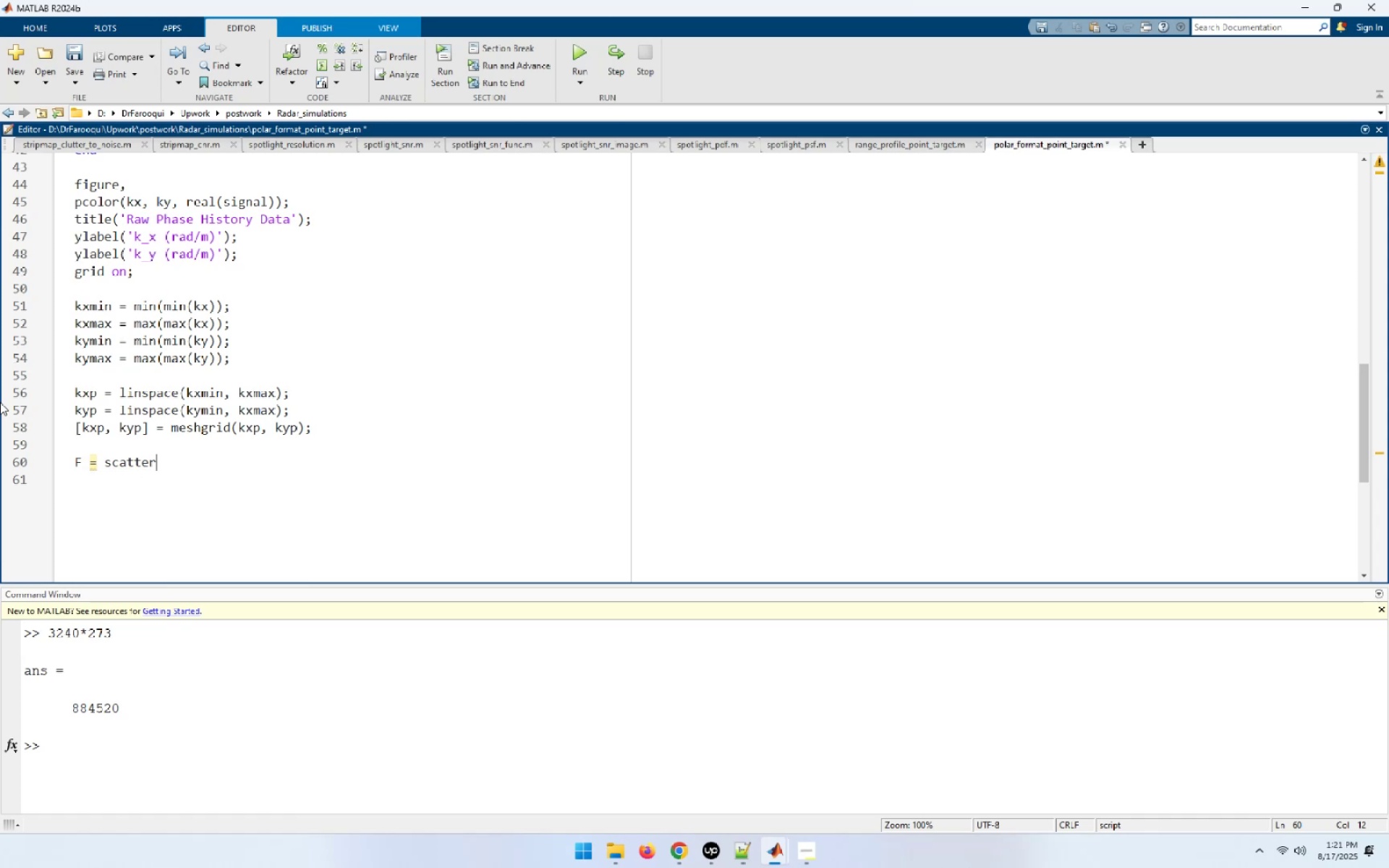 
type(edInter)
key(Tab)
type((kx(:), ky(:), signal(:))
 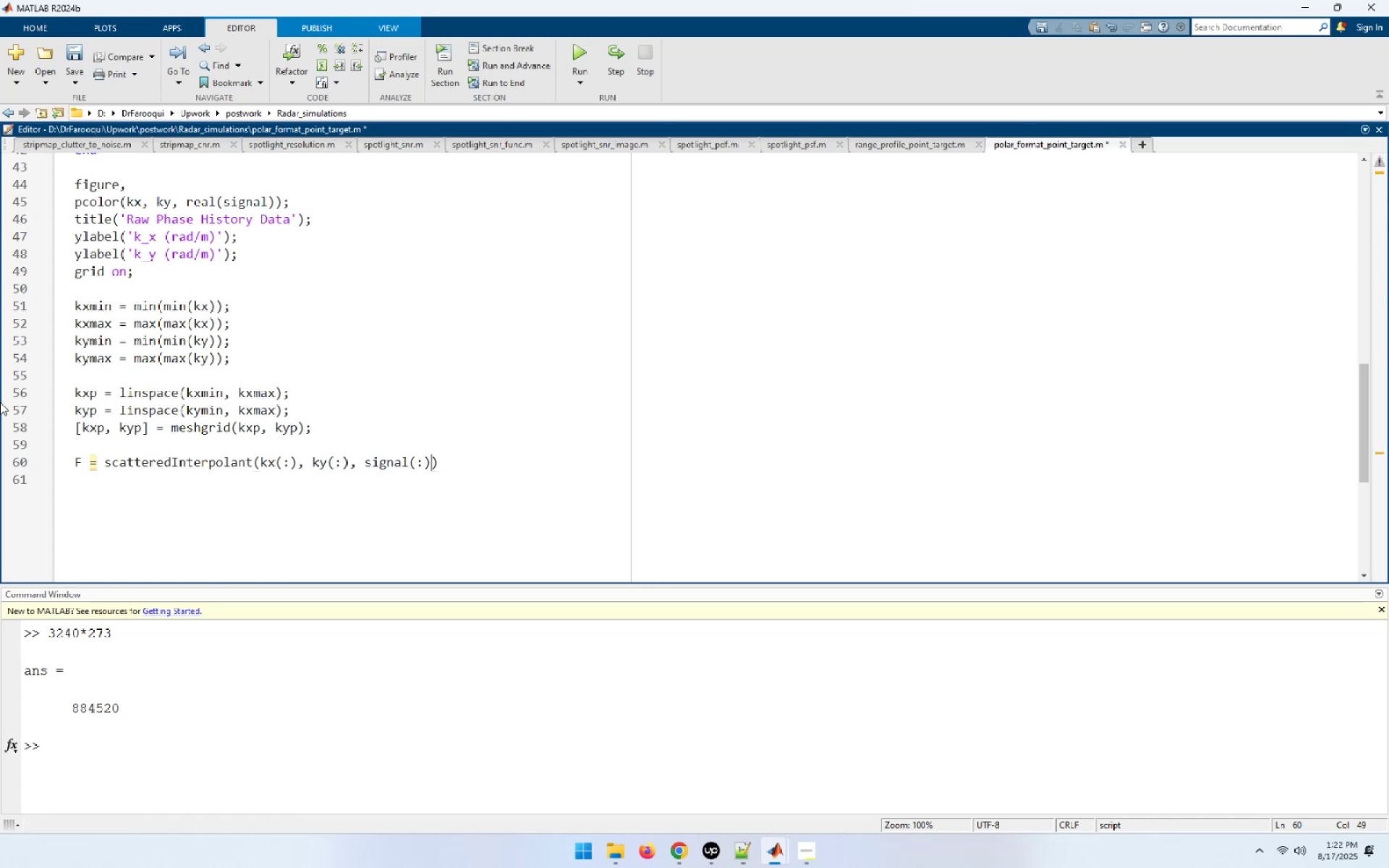 
key(ArrowRight)
 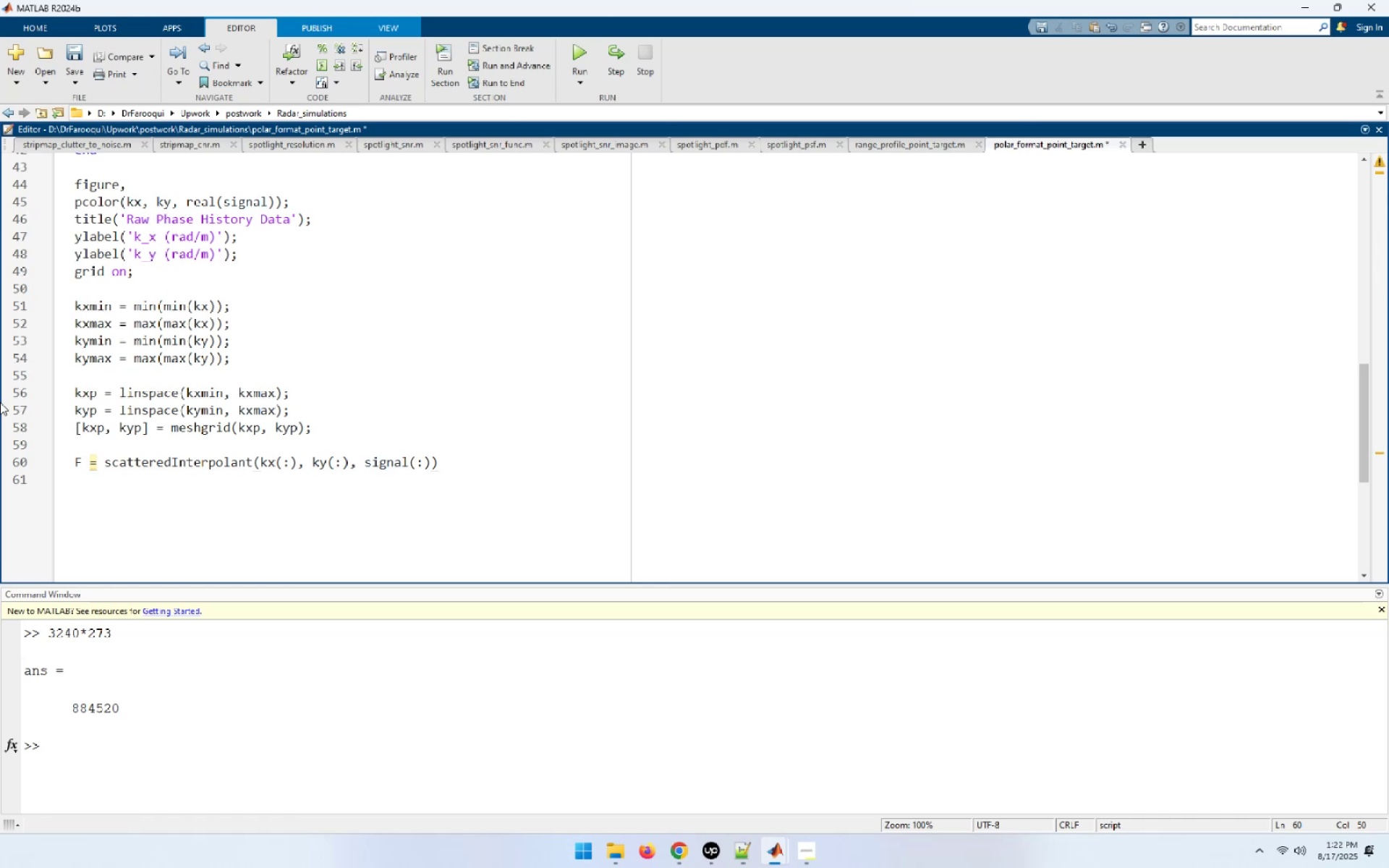 
key(Semicolon)
 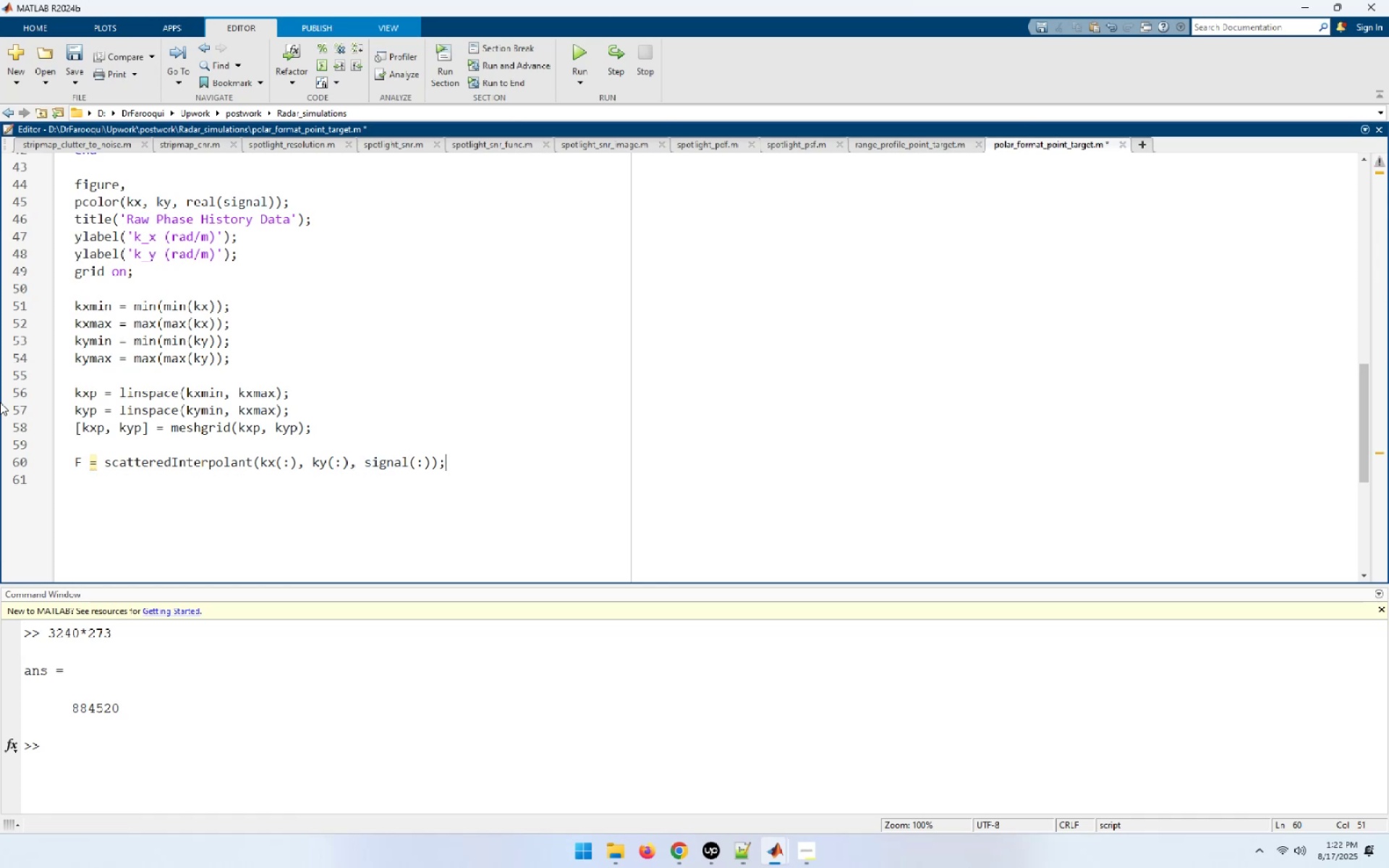 
key(Enter)
 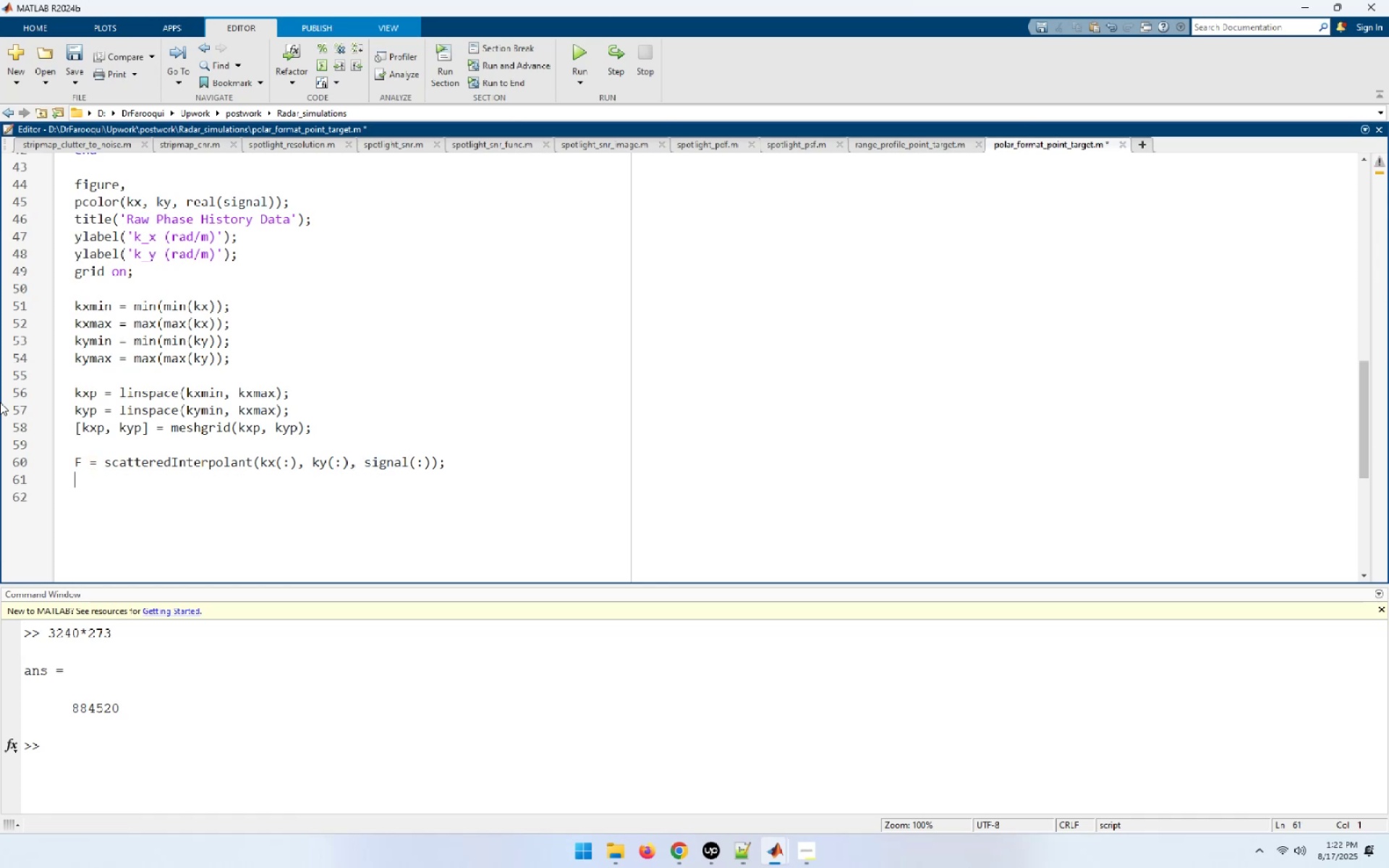 
key(Enter)
 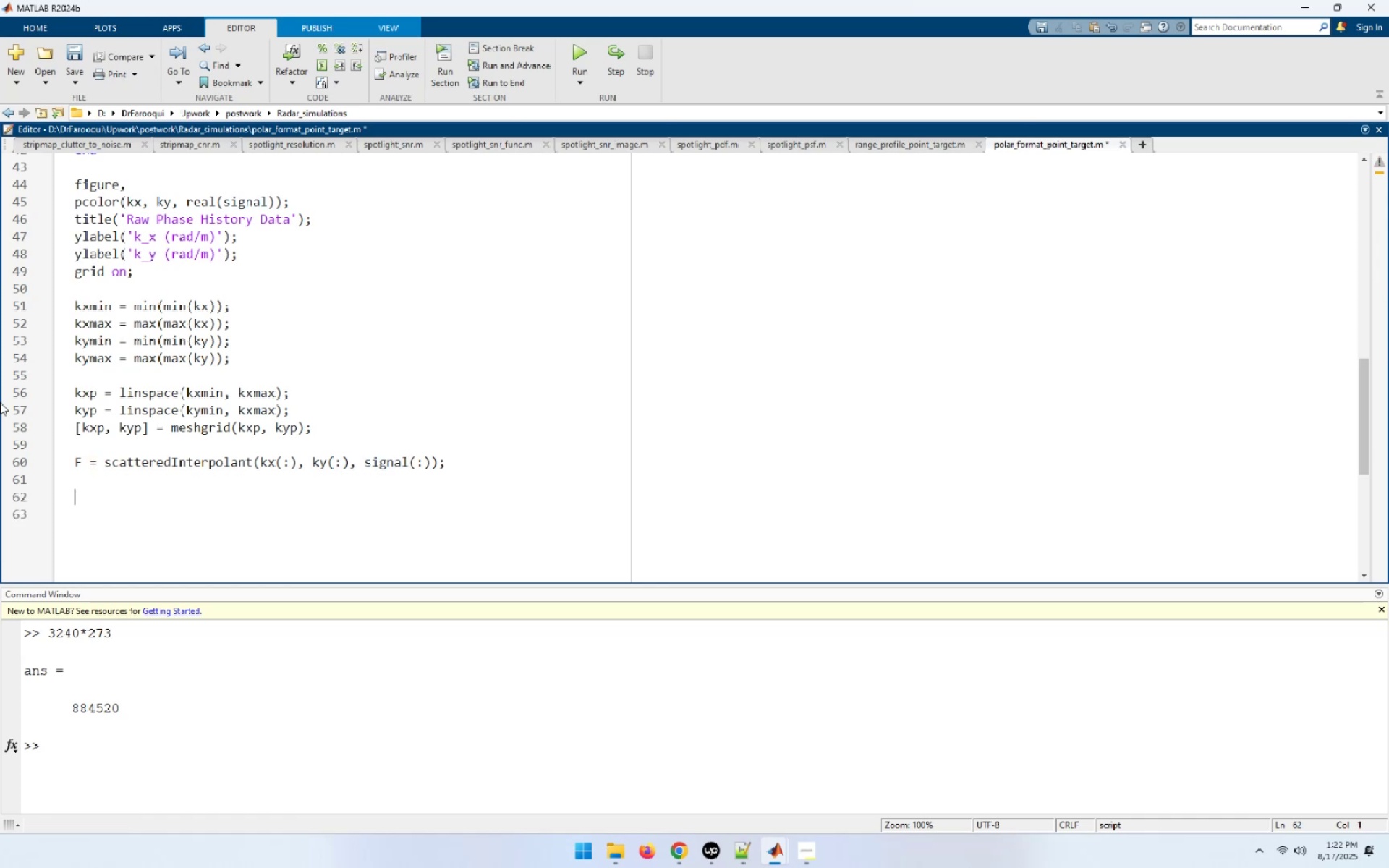 
type(new_signal = F(kxp,kyp);)
 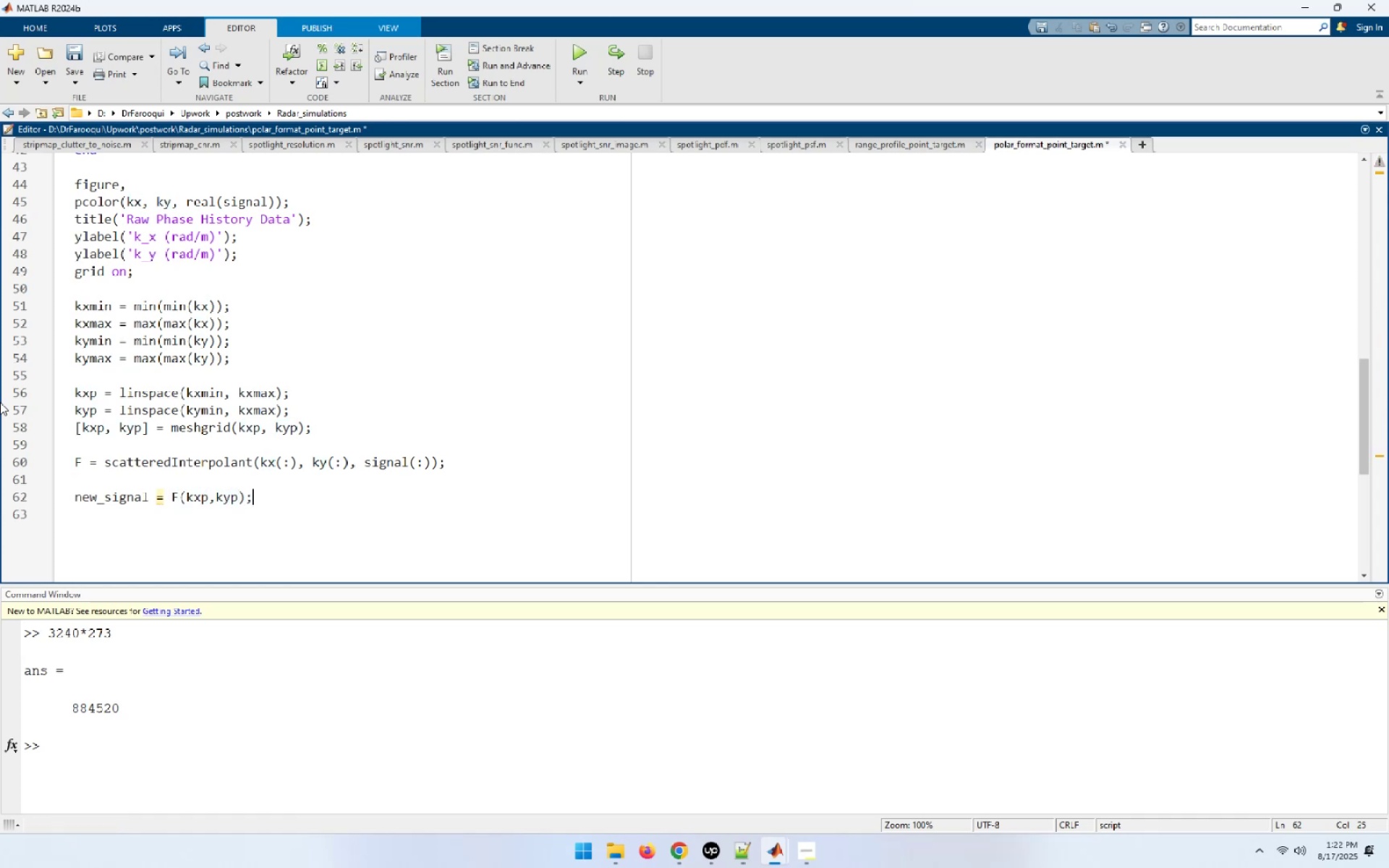 
key(Enter)
 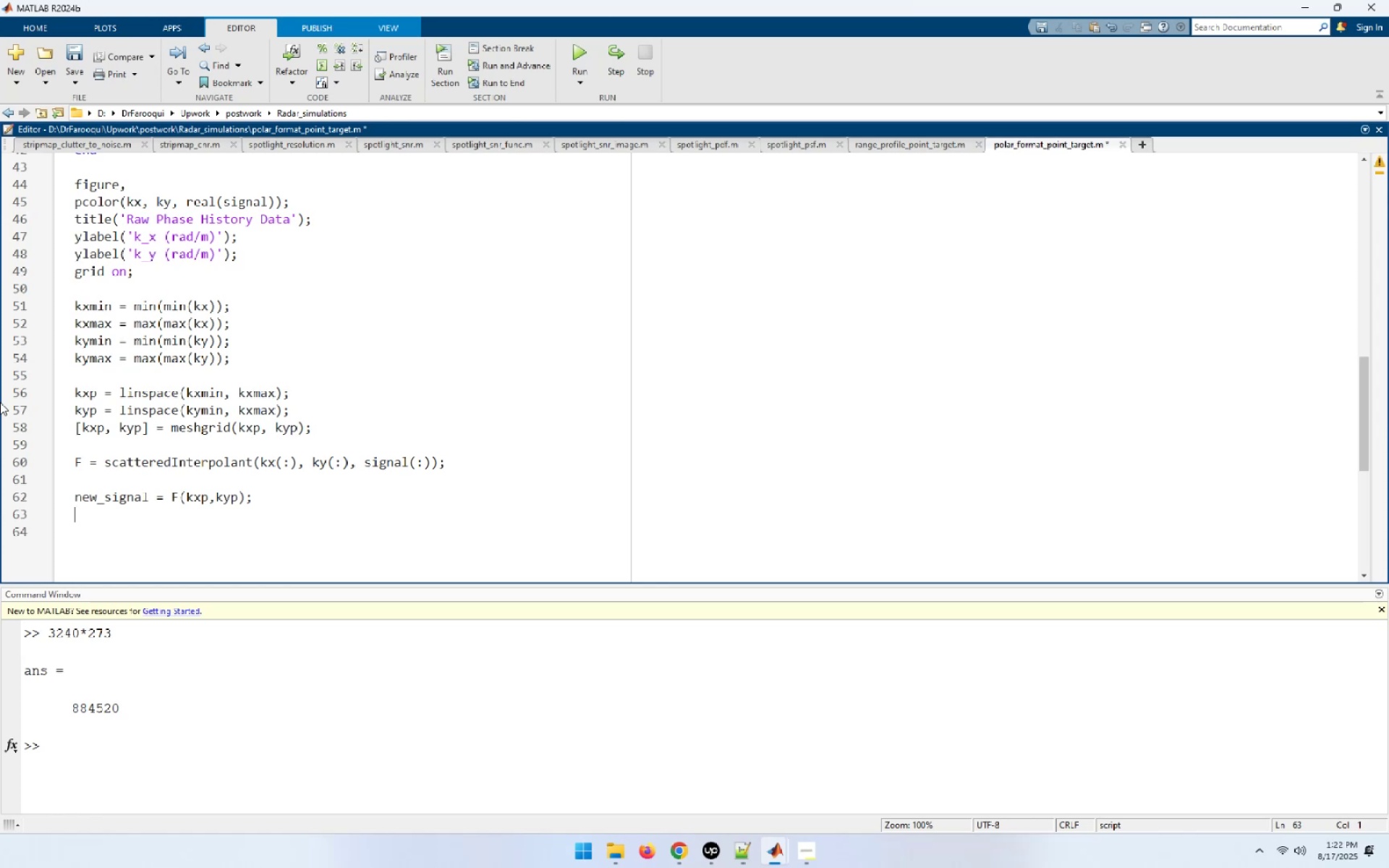 
key(Control+S)
 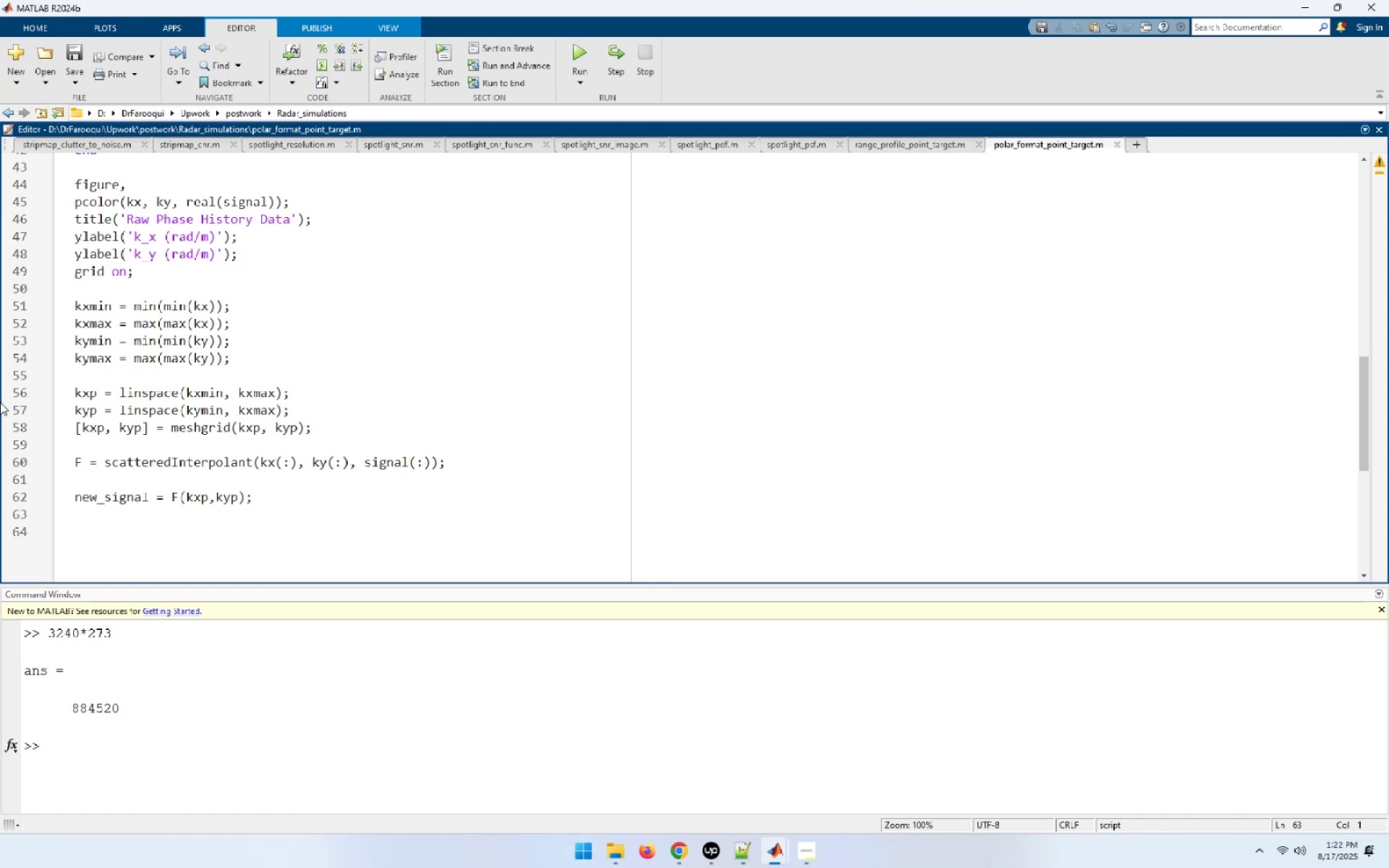 
wait(19.34)
 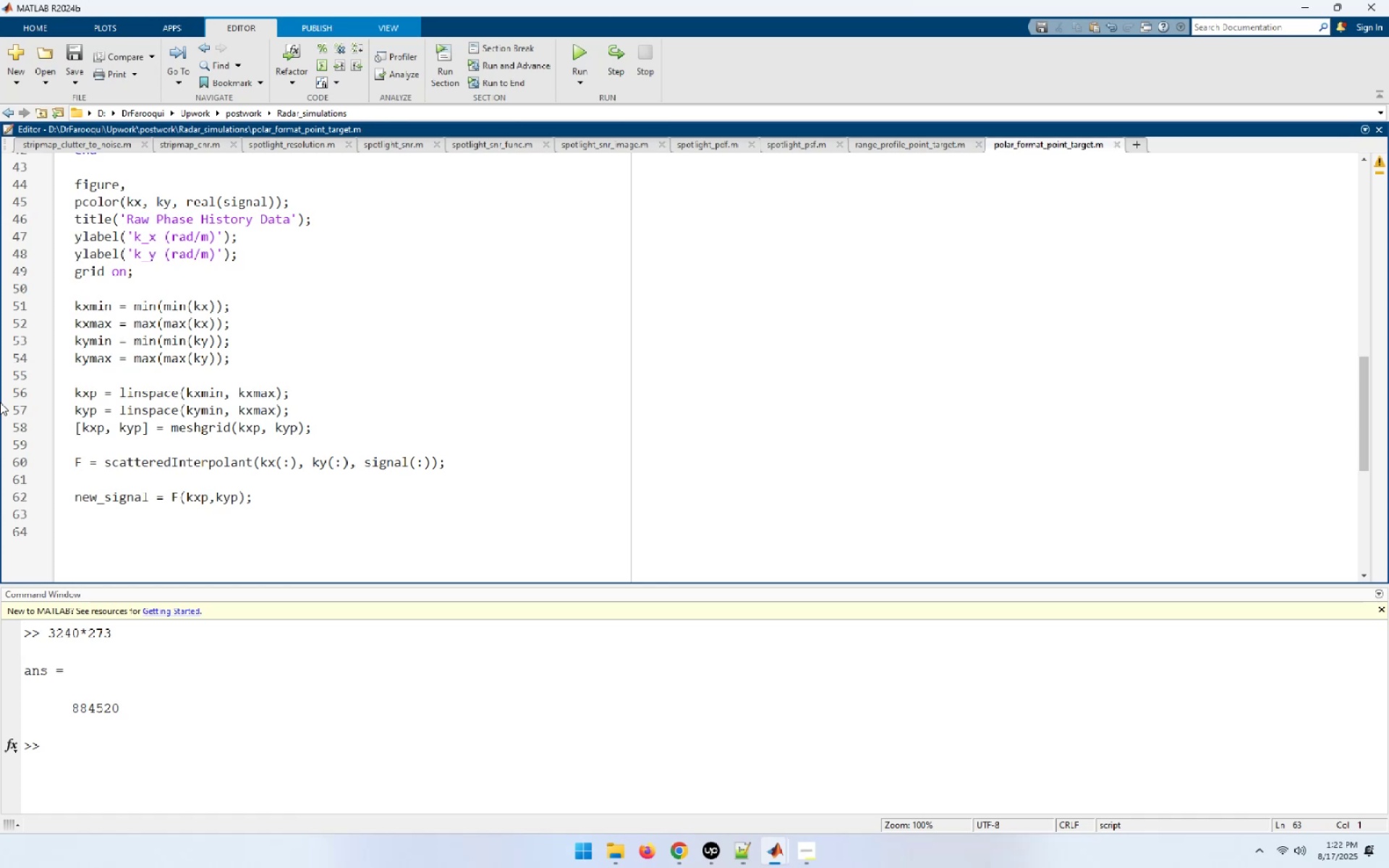 
key(ArrowDown)
 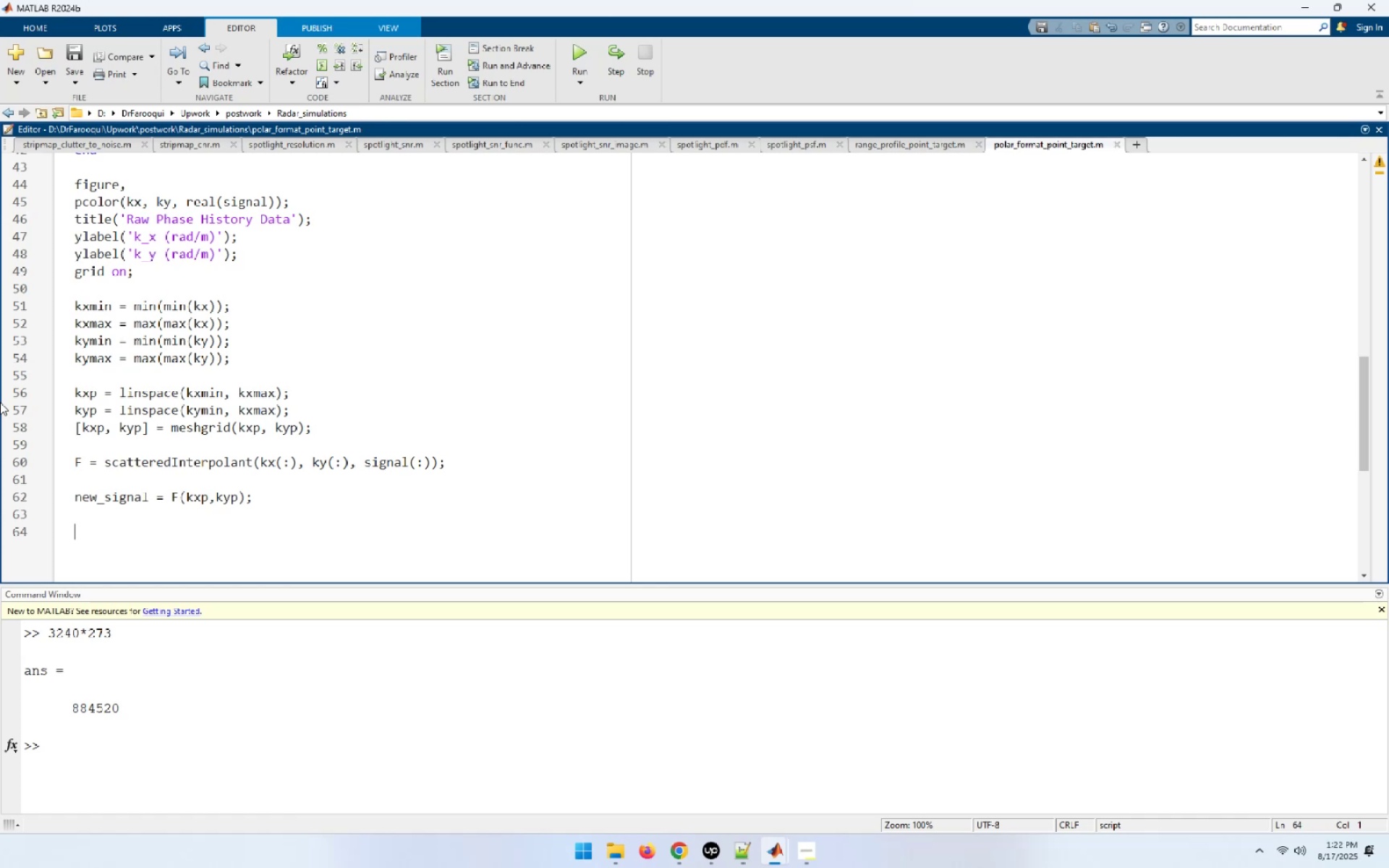 
key(ArrowUp)
 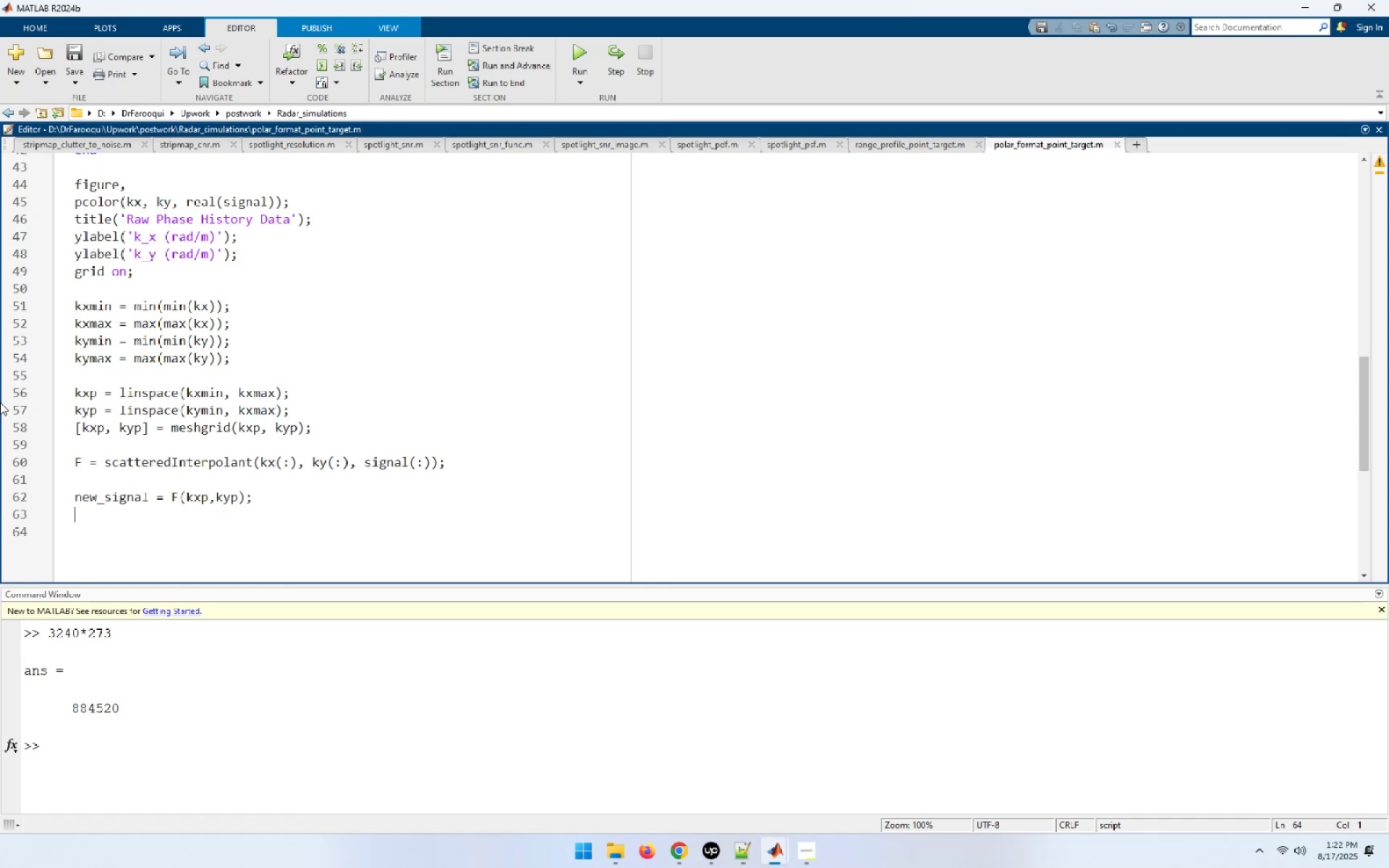 
key(ArrowUp)
 